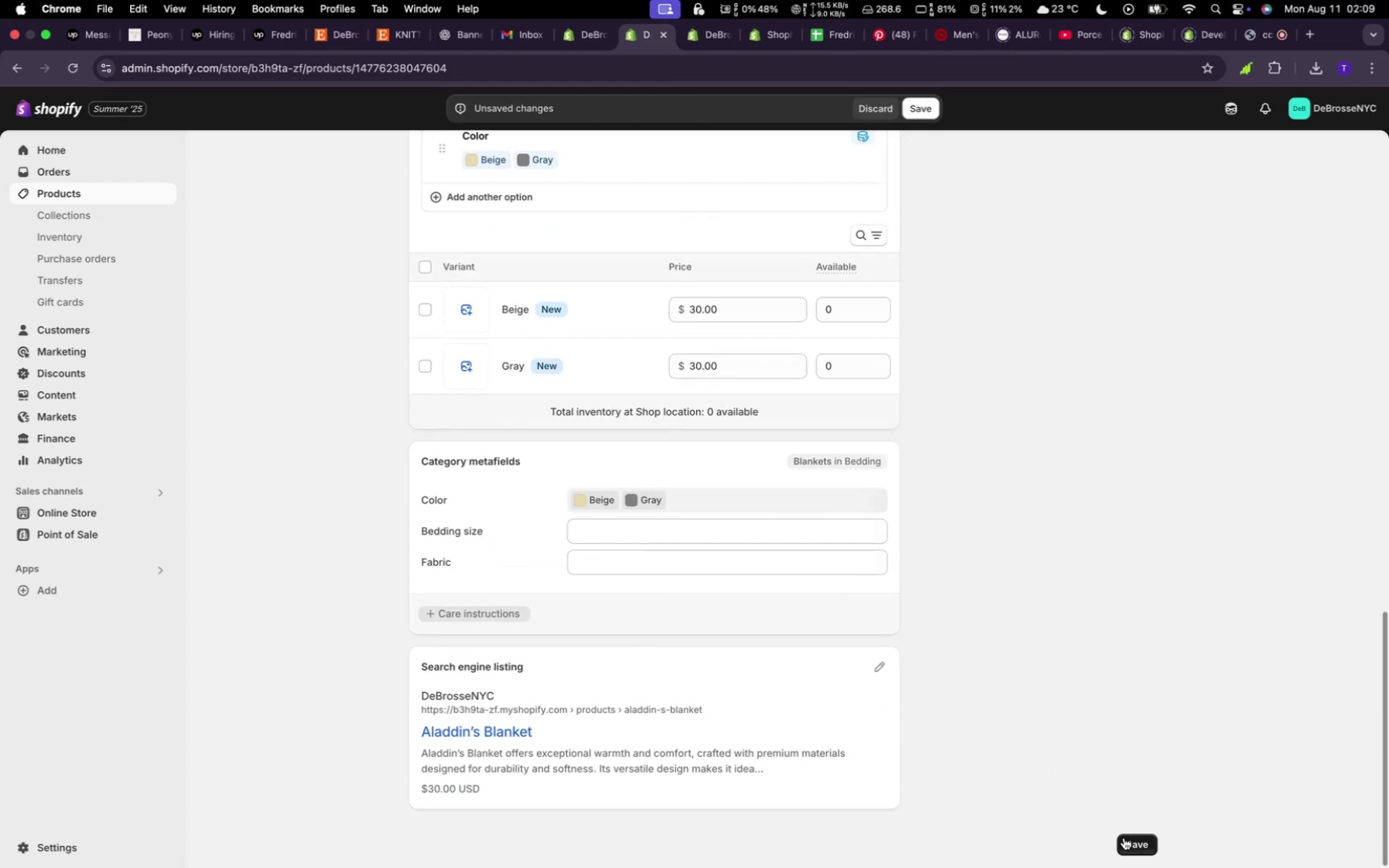 
left_click([1124, 838])
 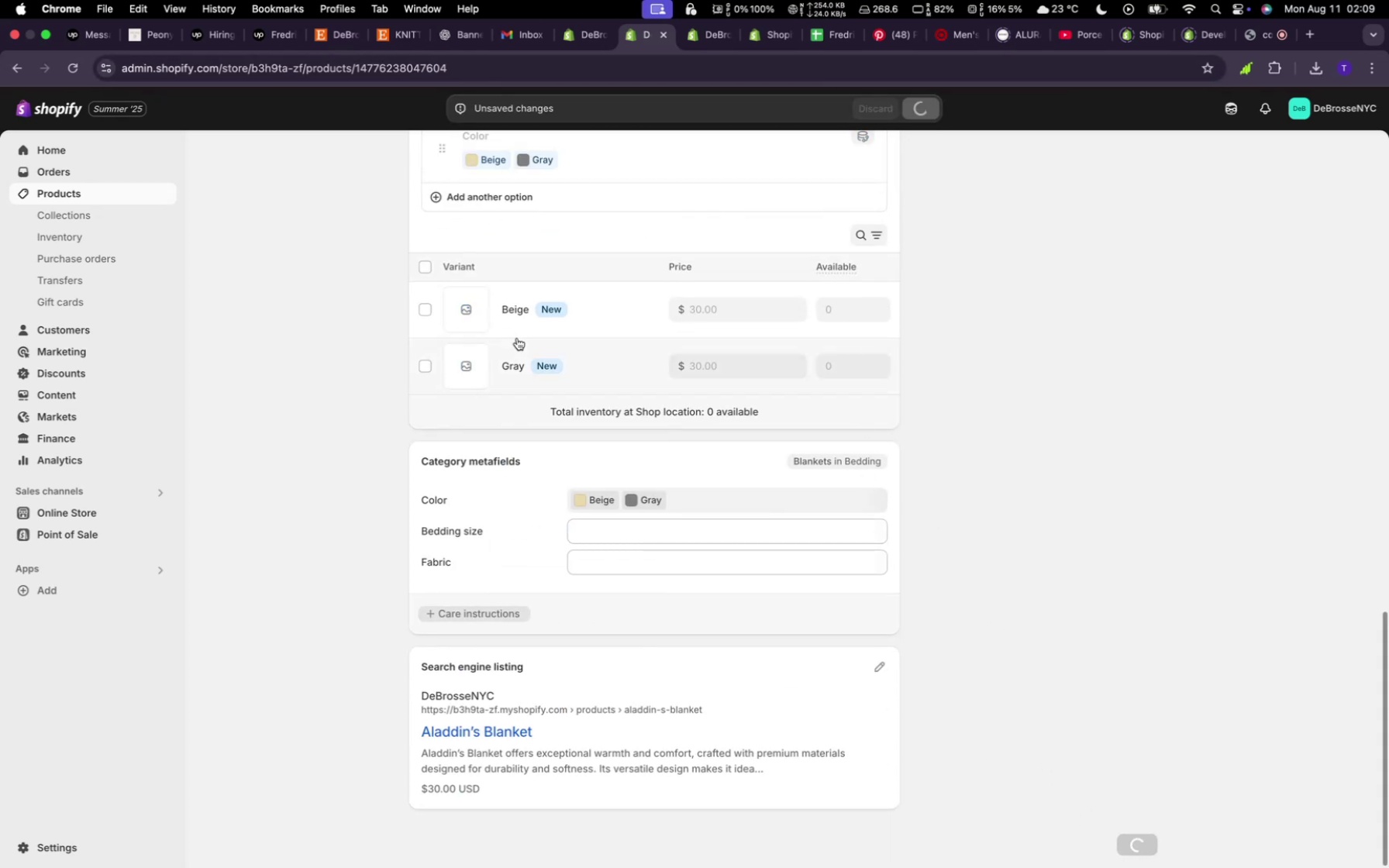 
wait(5.07)
 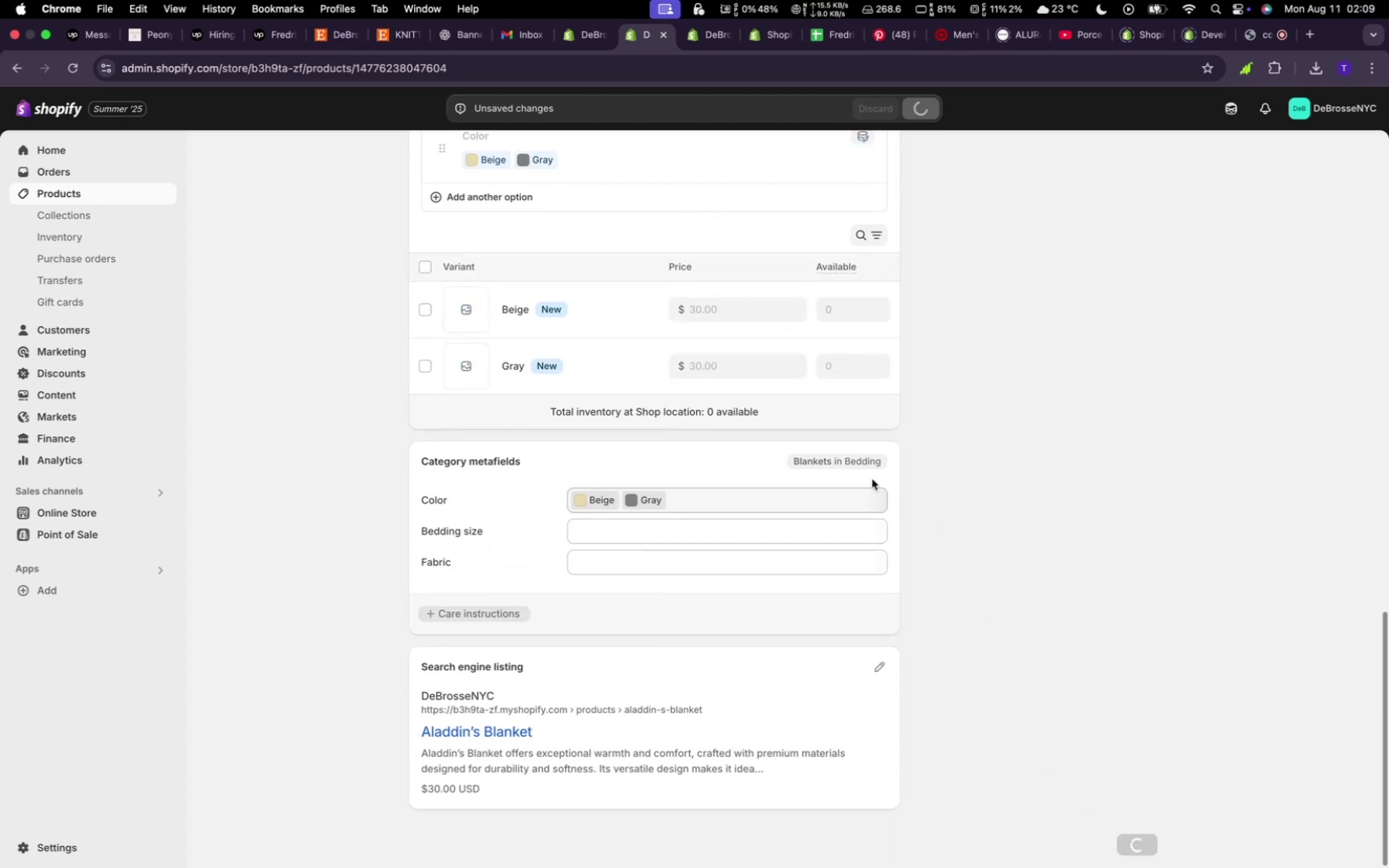 
scroll: coordinate [562, 346], scroll_direction: down, amount: 19.0
 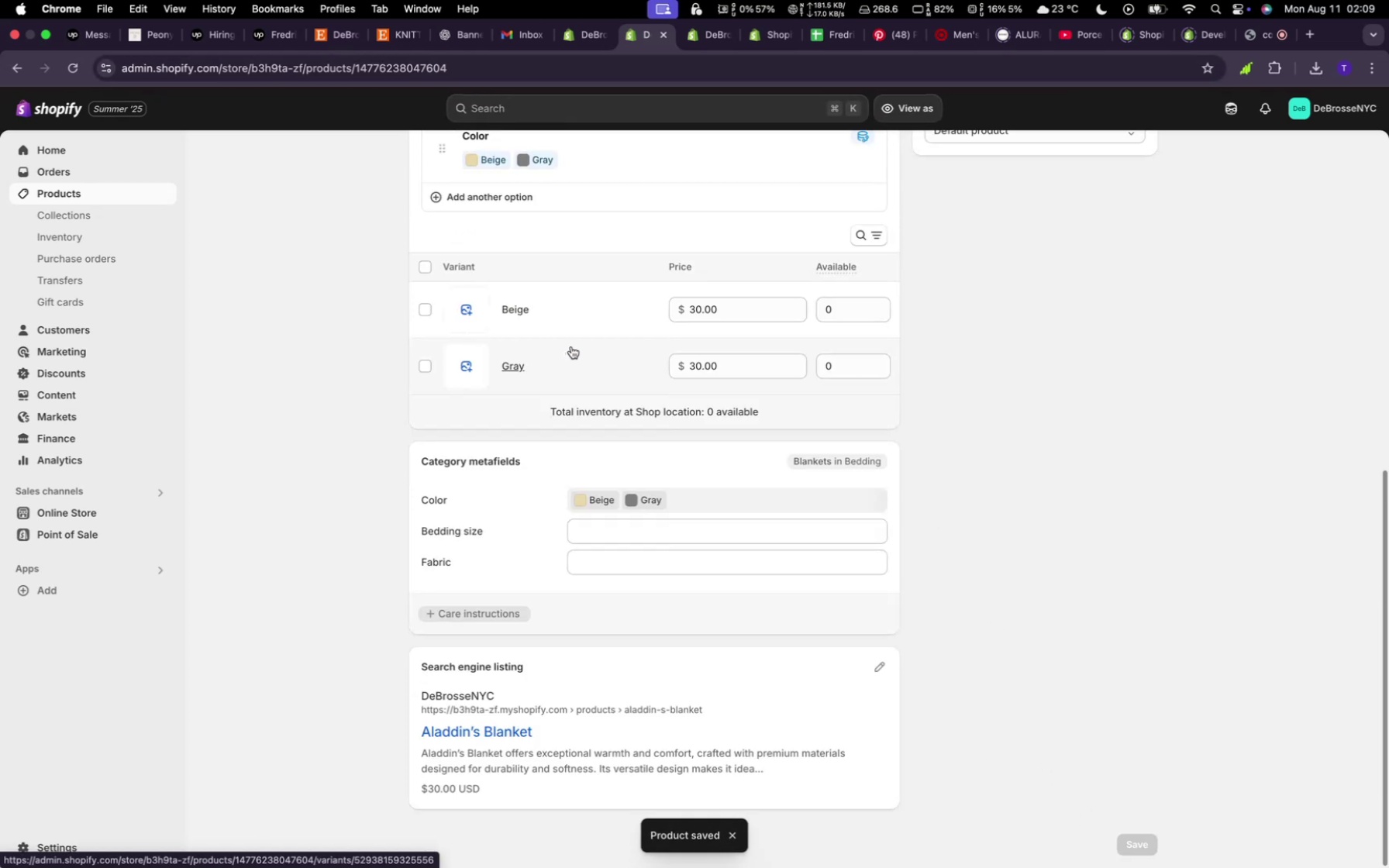 
scroll: coordinate [575, 346], scroll_direction: up, amount: 61.0
 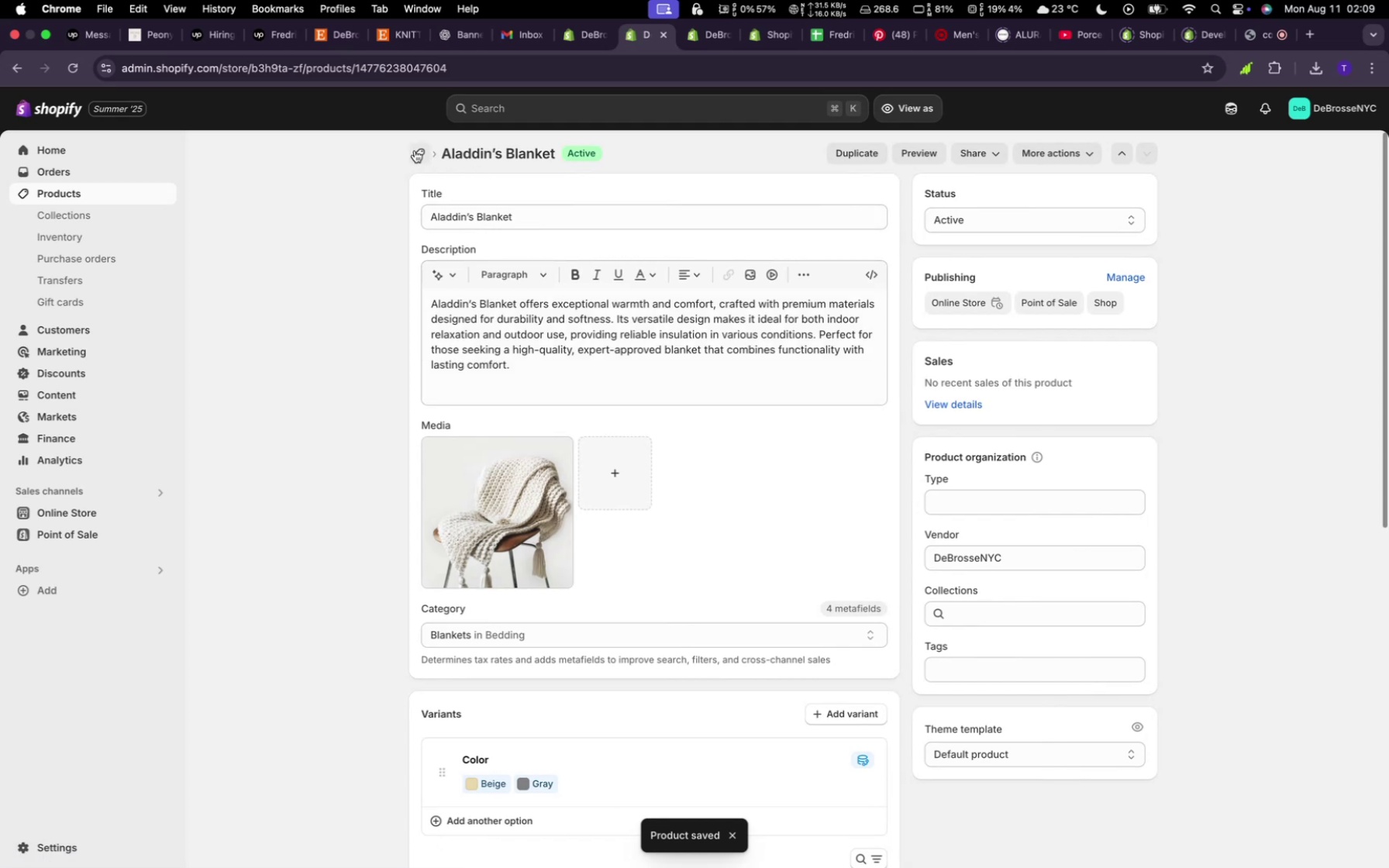 
left_click([414, 150])
 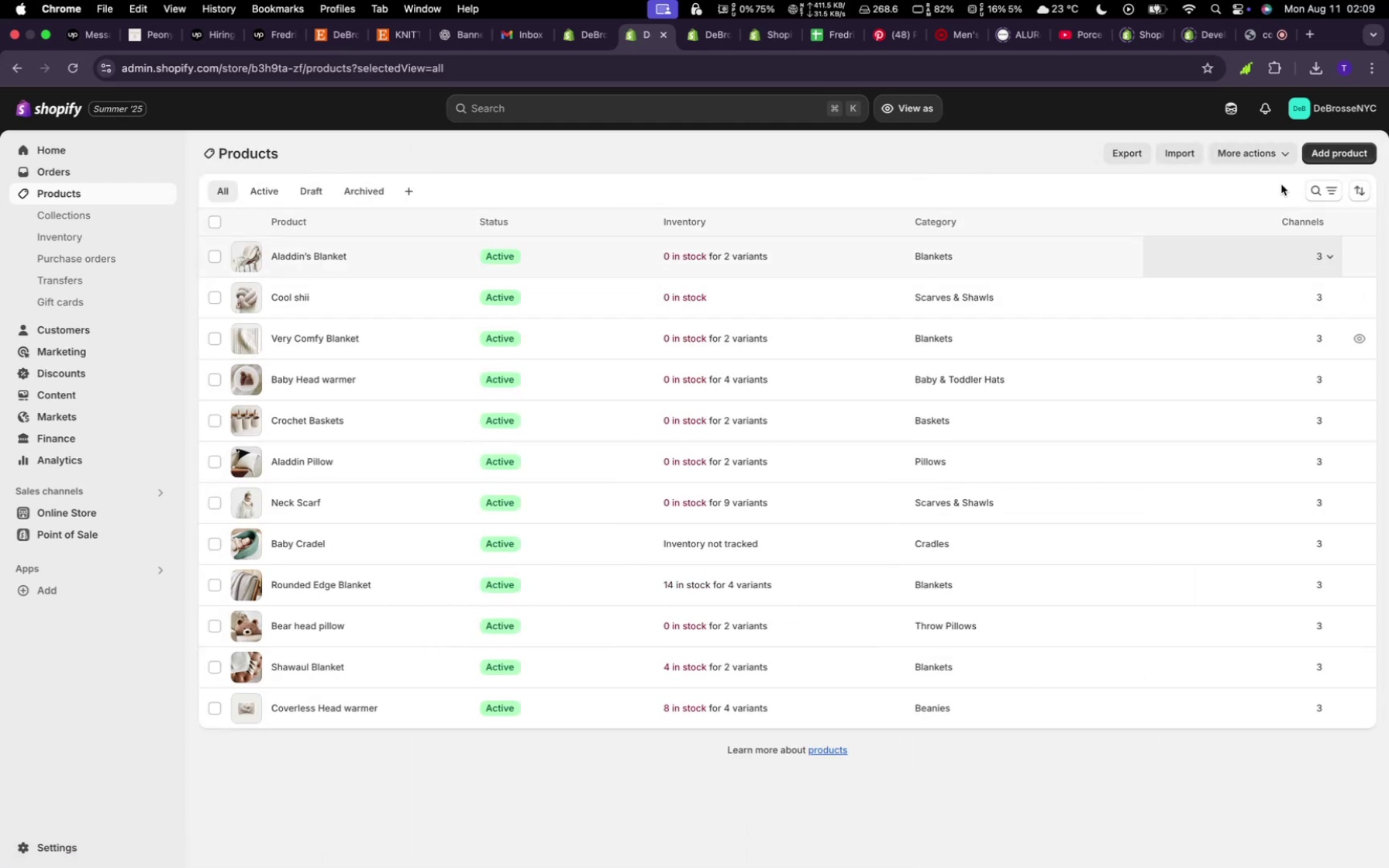 
wait(5.05)
 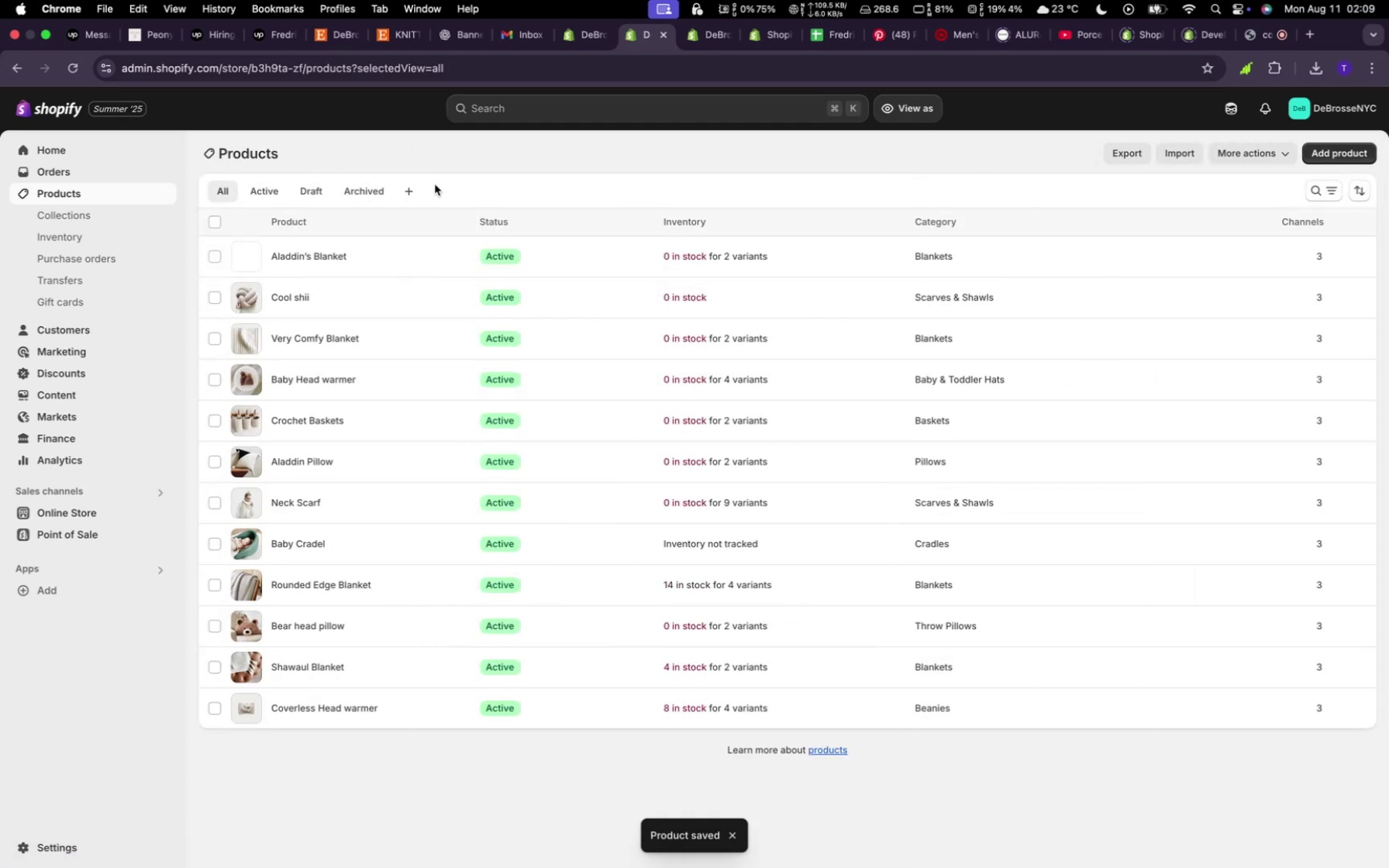 
left_click([1322, 153])
 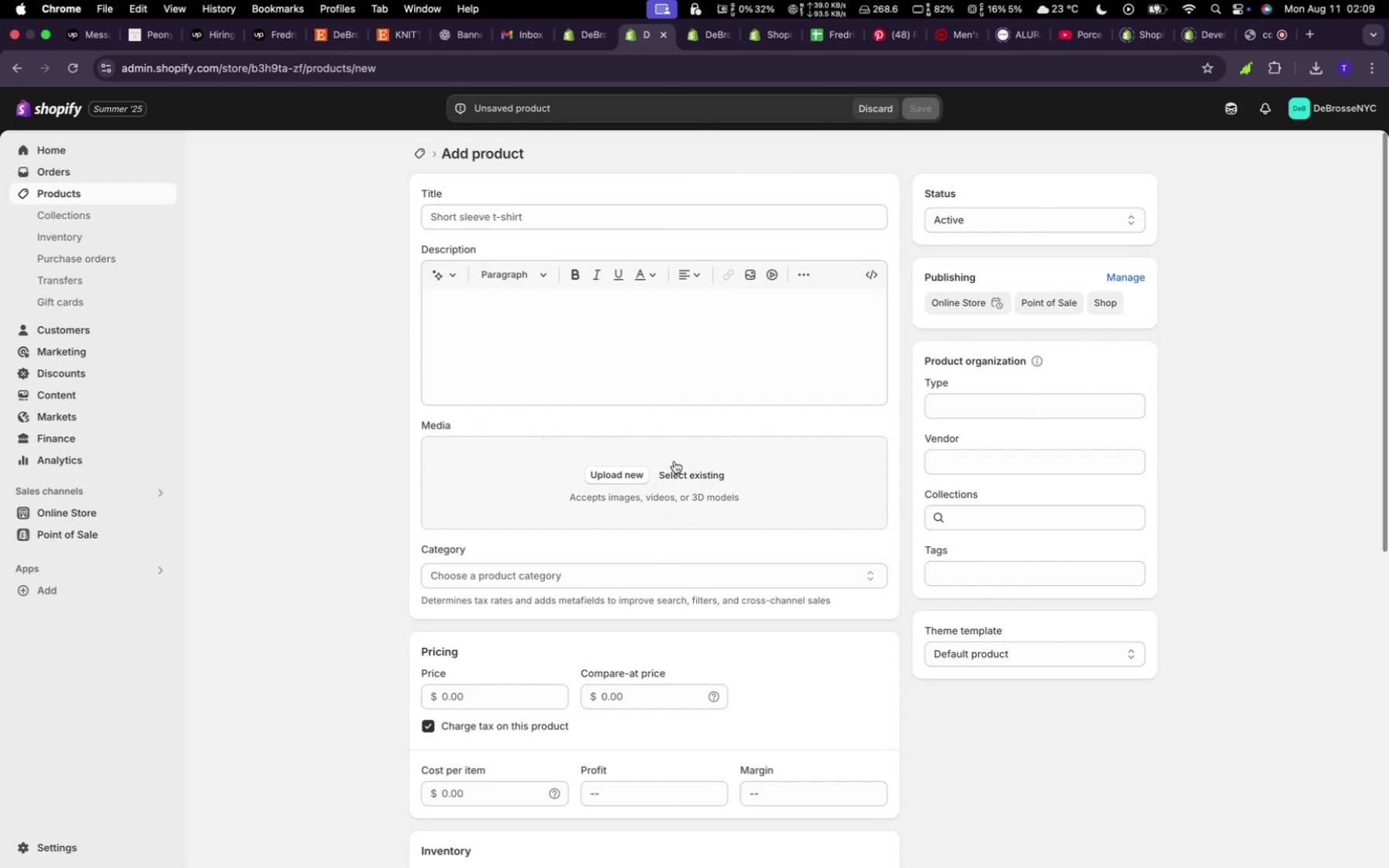 
left_click([681, 471])
 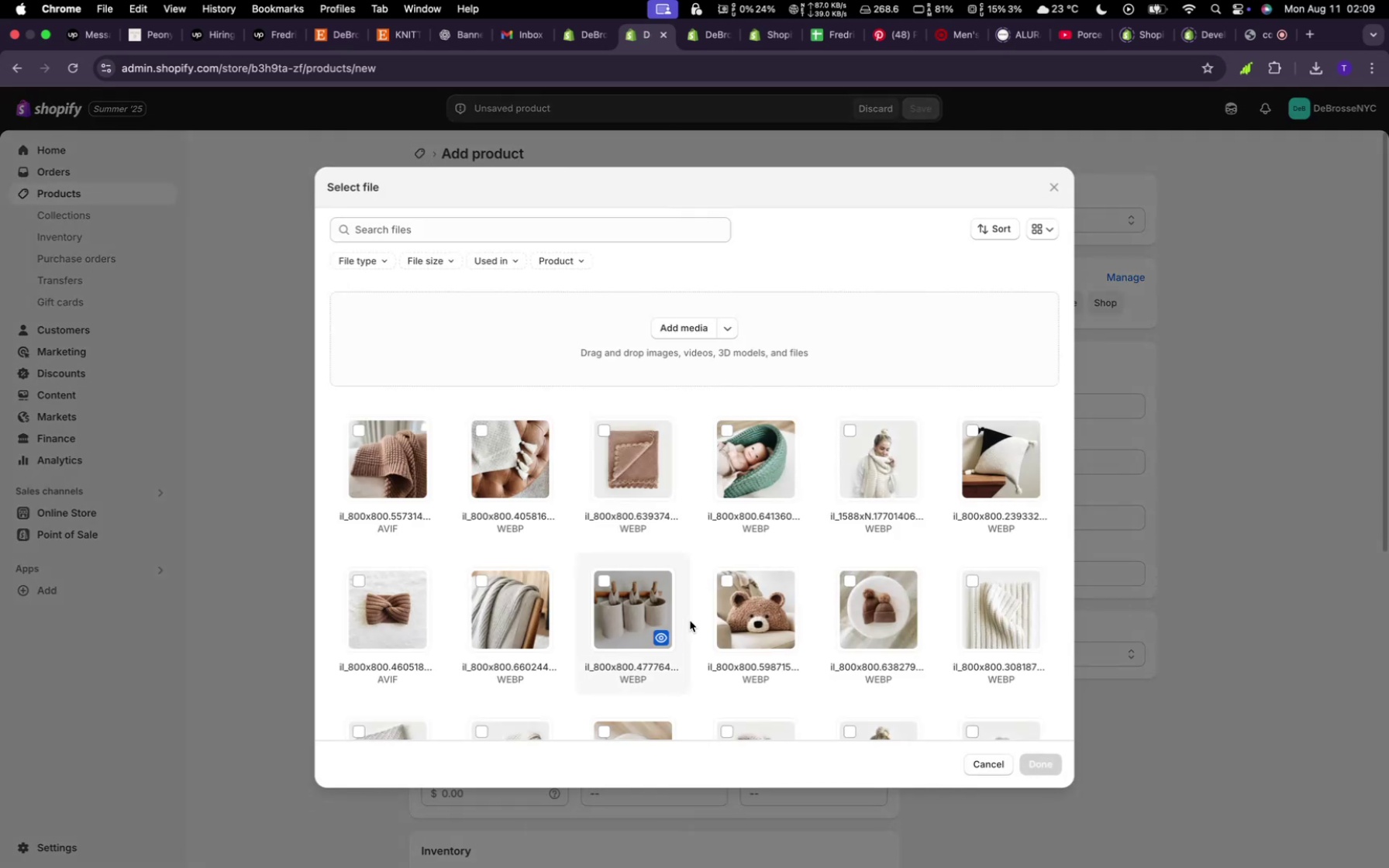 
scroll: coordinate [694, 611], scroll_direction: down, amount: 12.0
 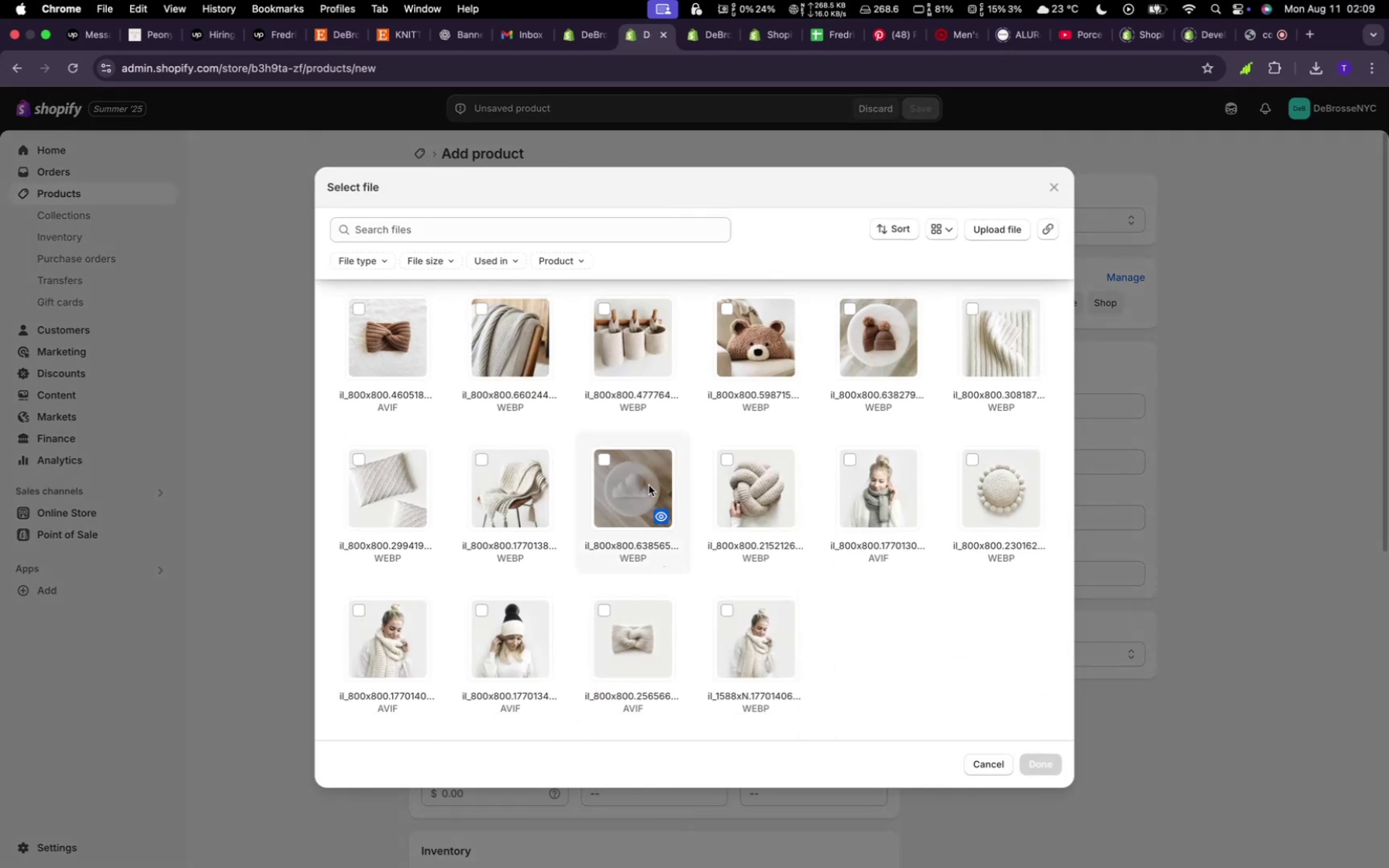 
left_click([649, 485])
 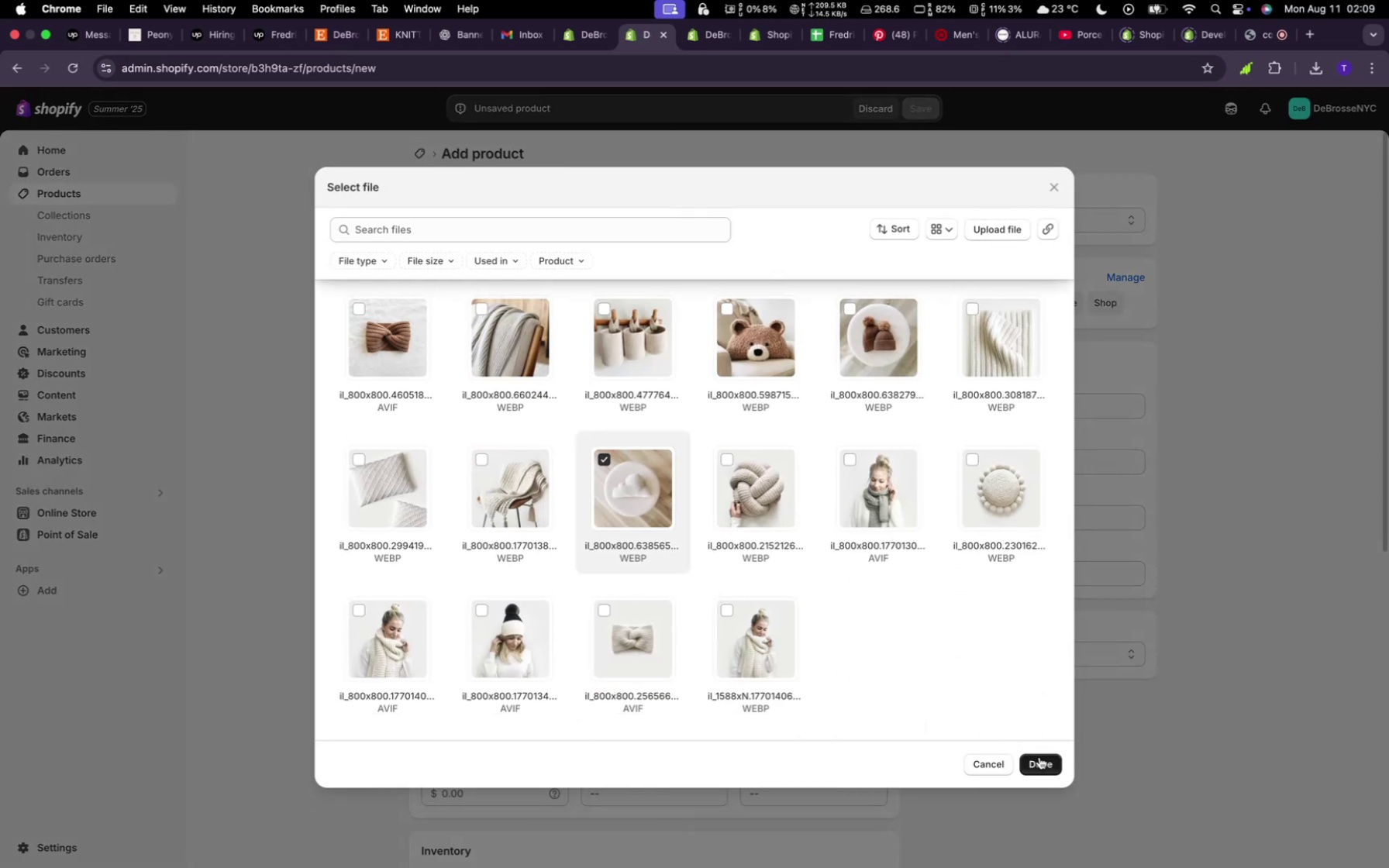 
left_click([1037, 760])
 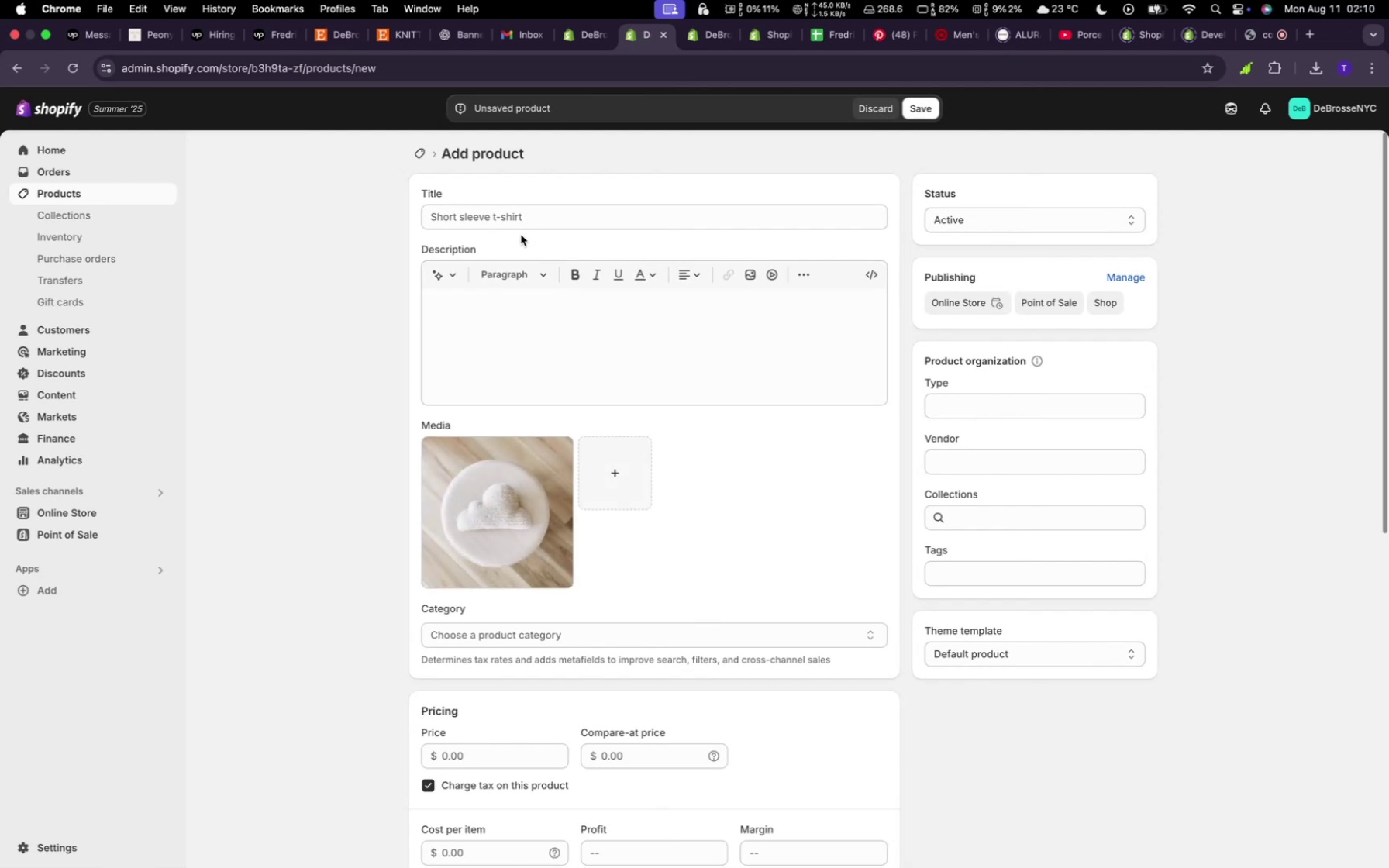 
left_click([522, 209])
 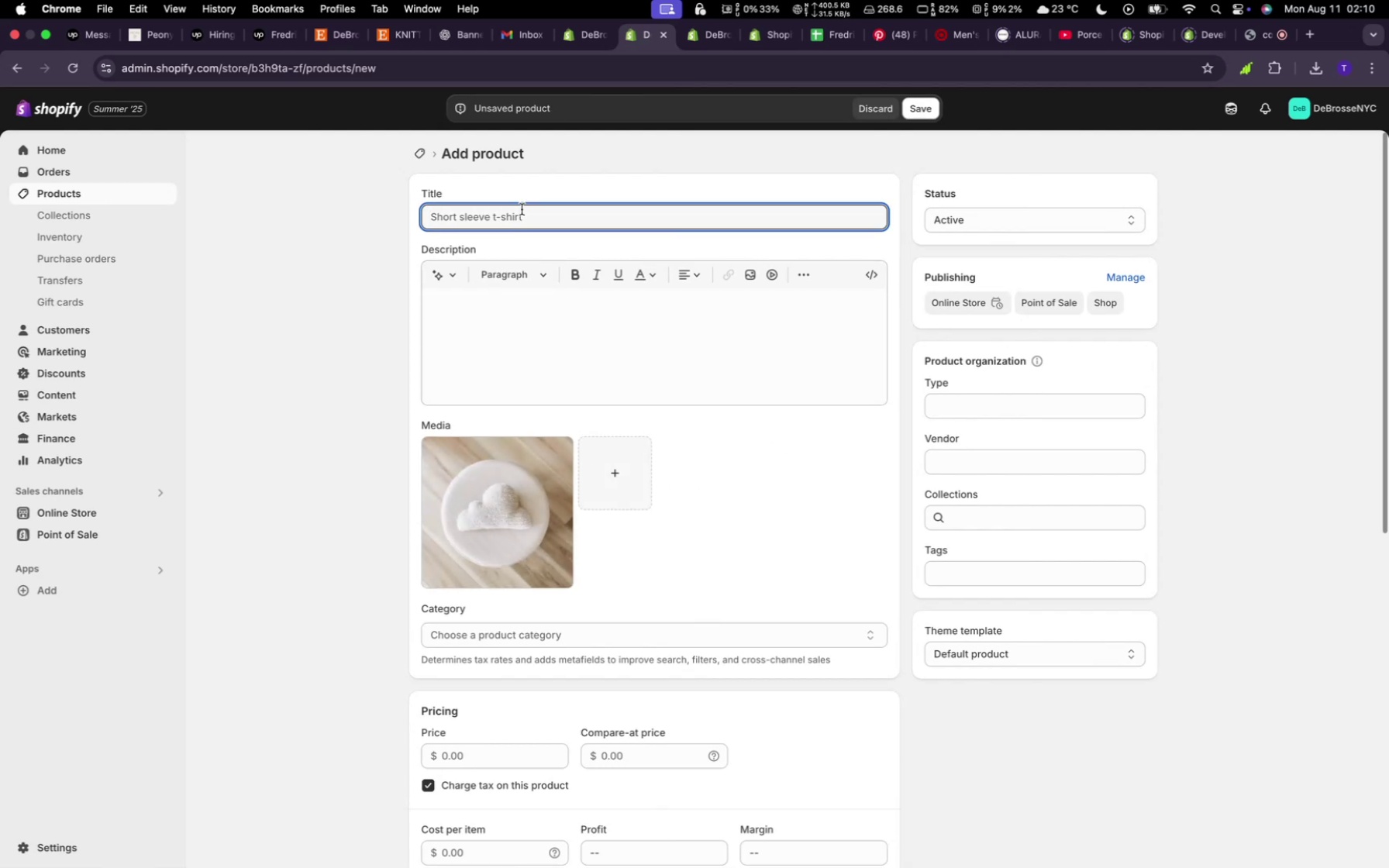 
type(Cute Cloud Item)
 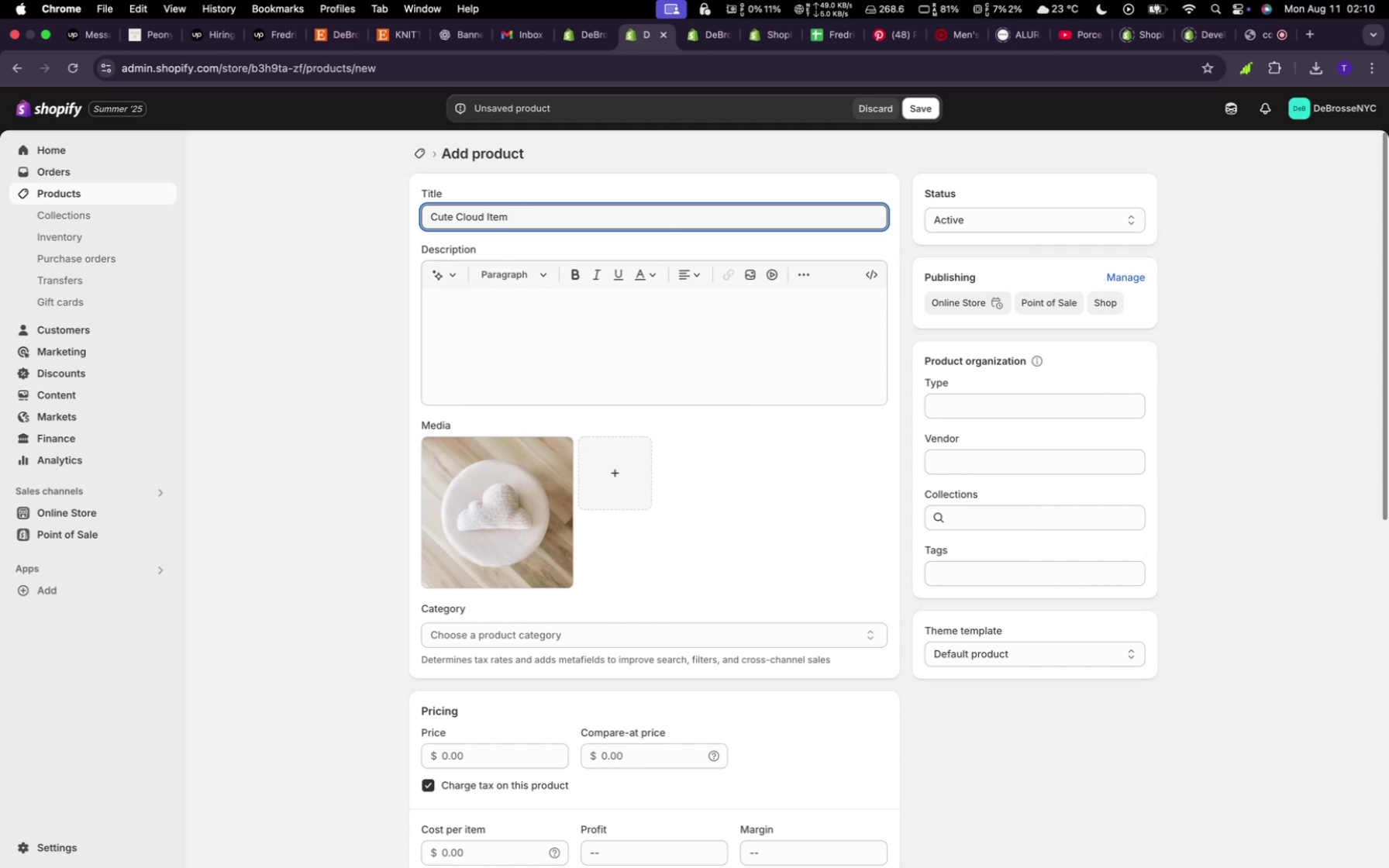 
left_click([447, 275])
 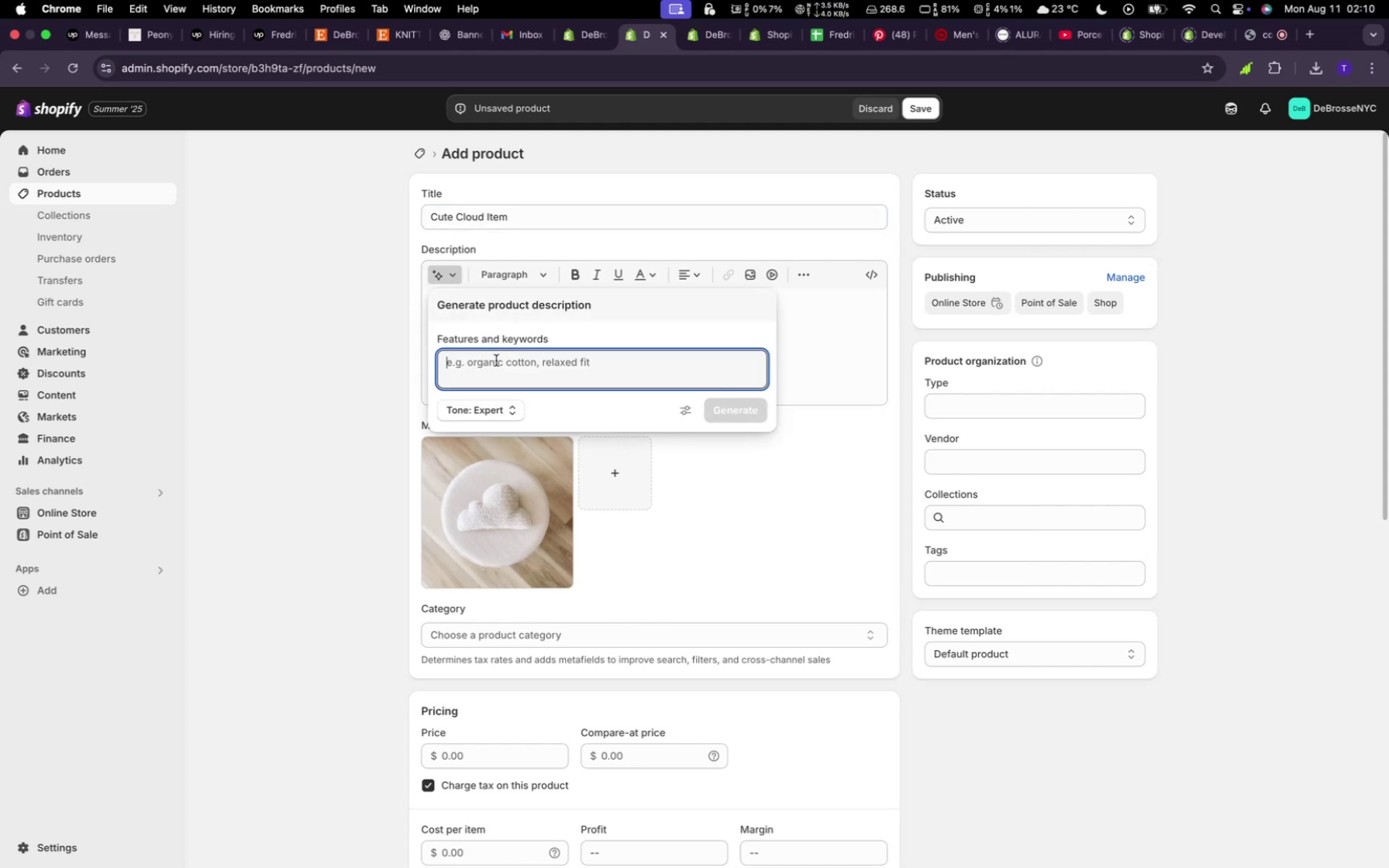 
type(Random)
 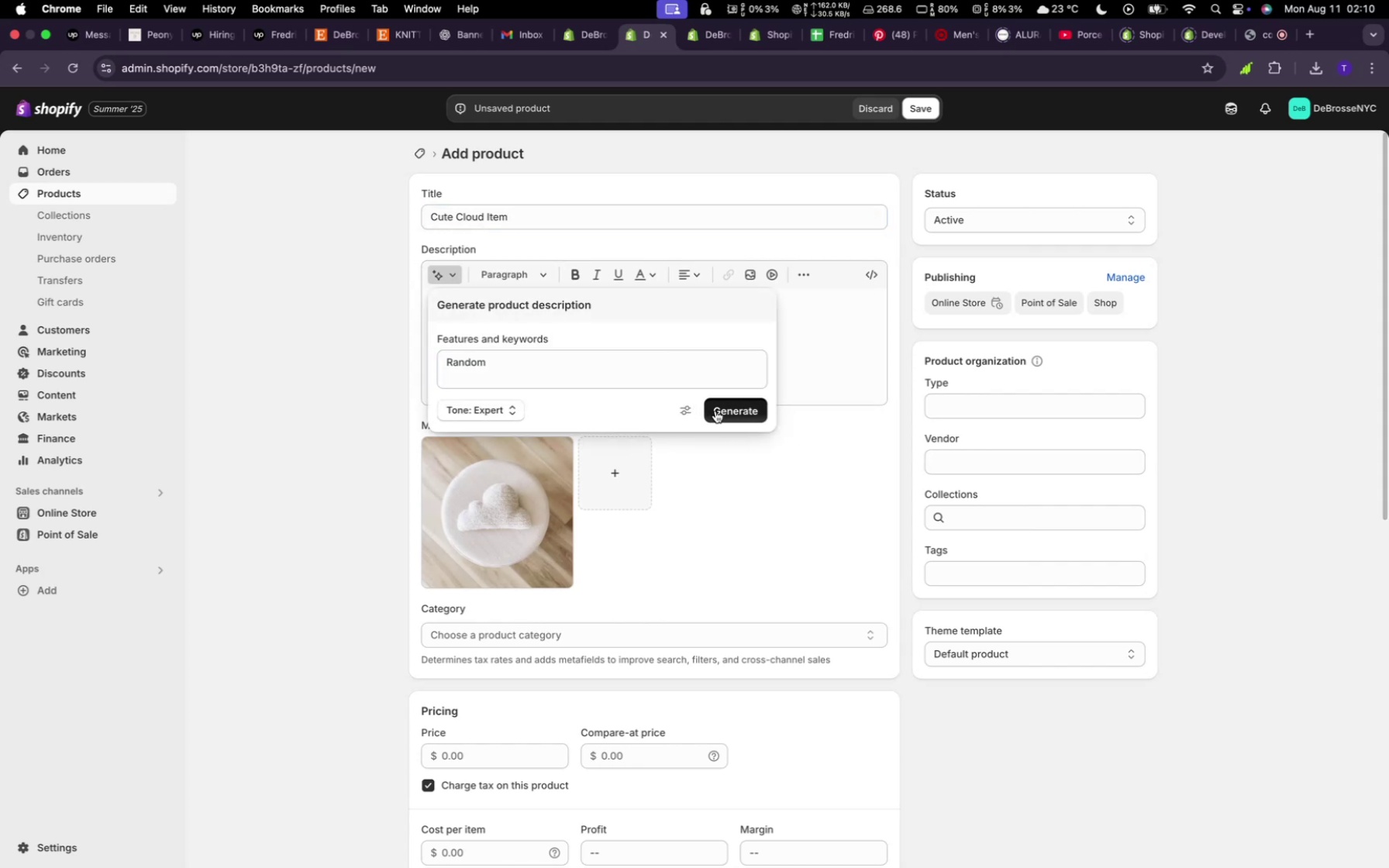 
mouse_move([722, 449])
 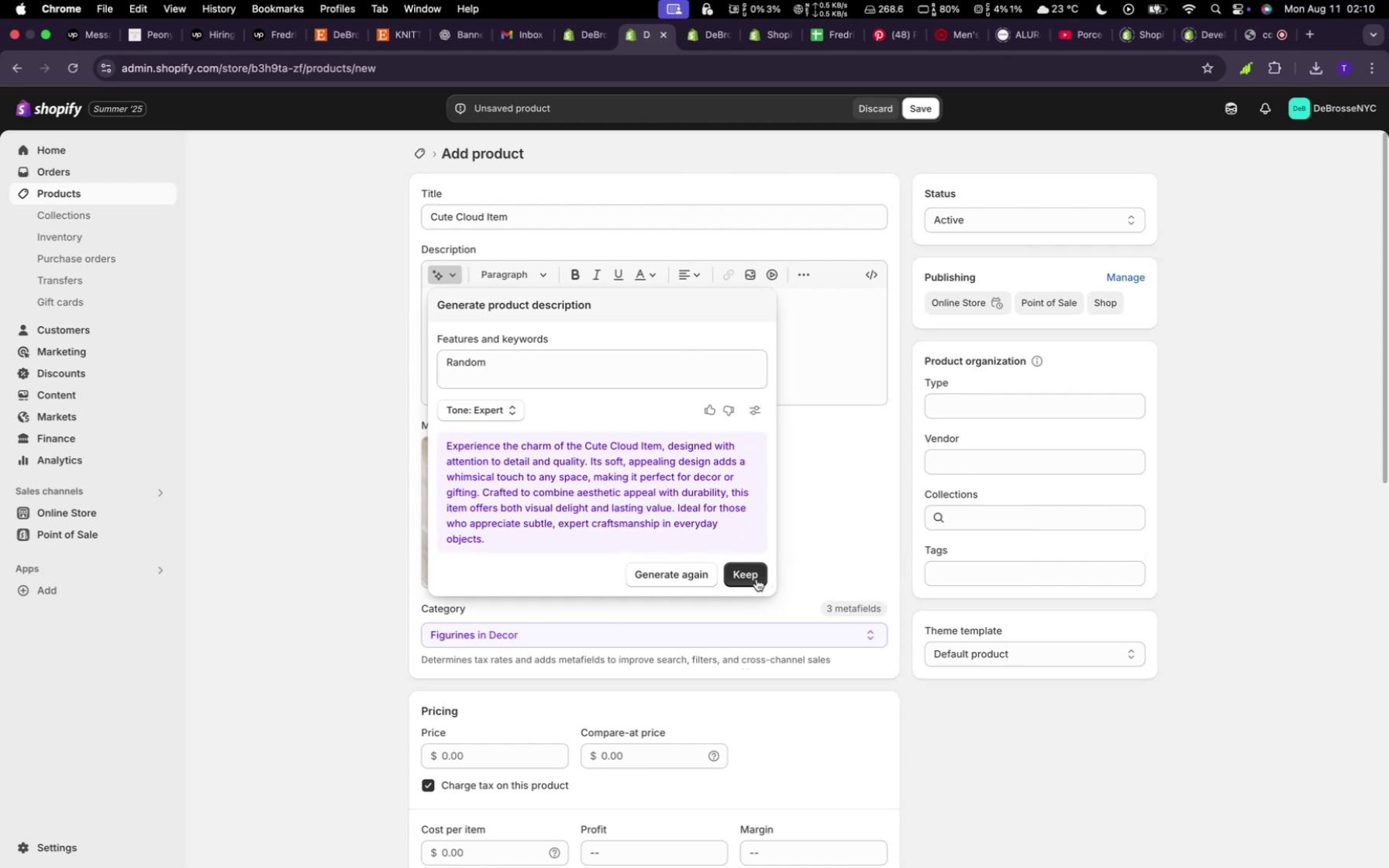 
left_click([751, 578])
 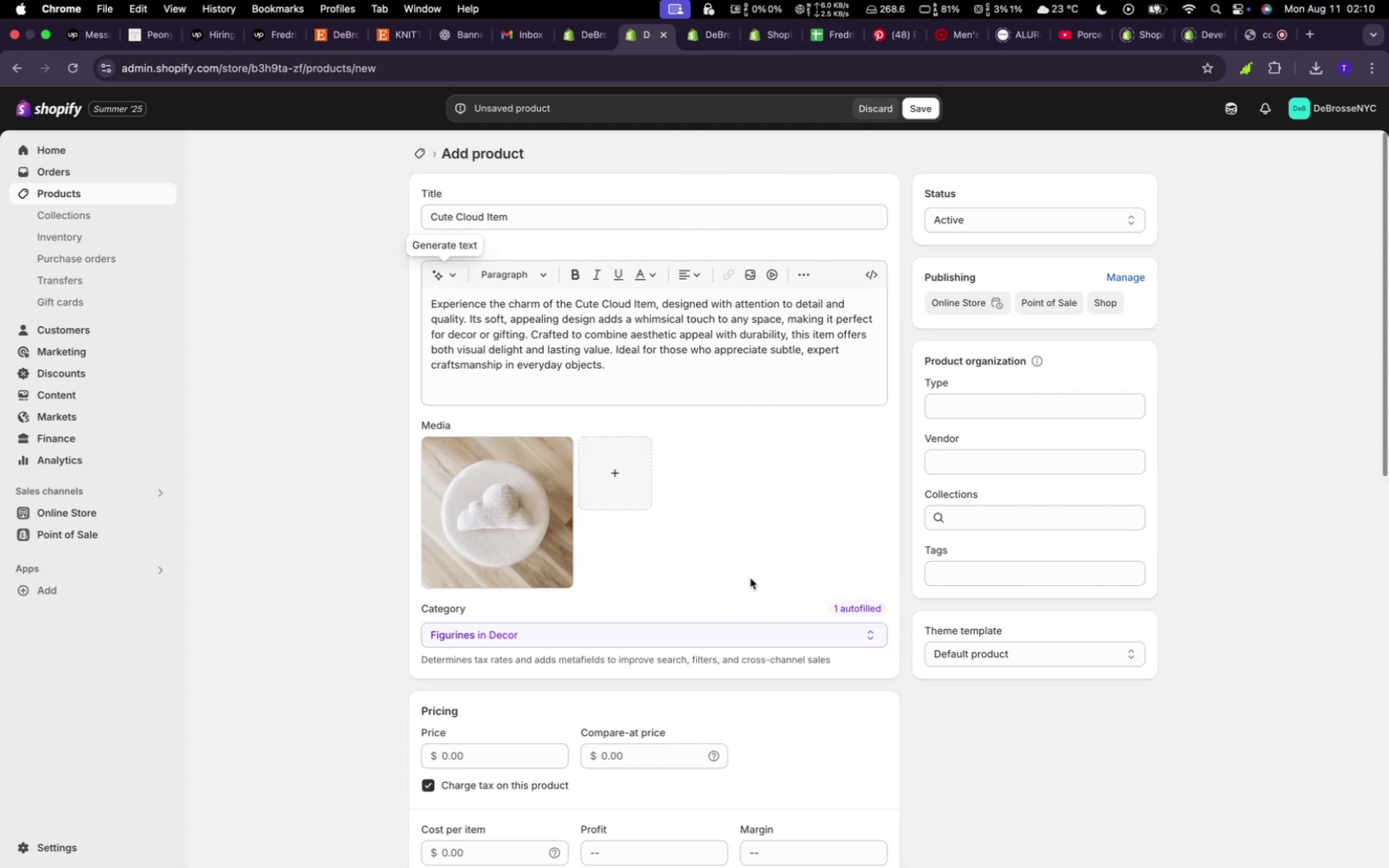 
wait(16.37)
 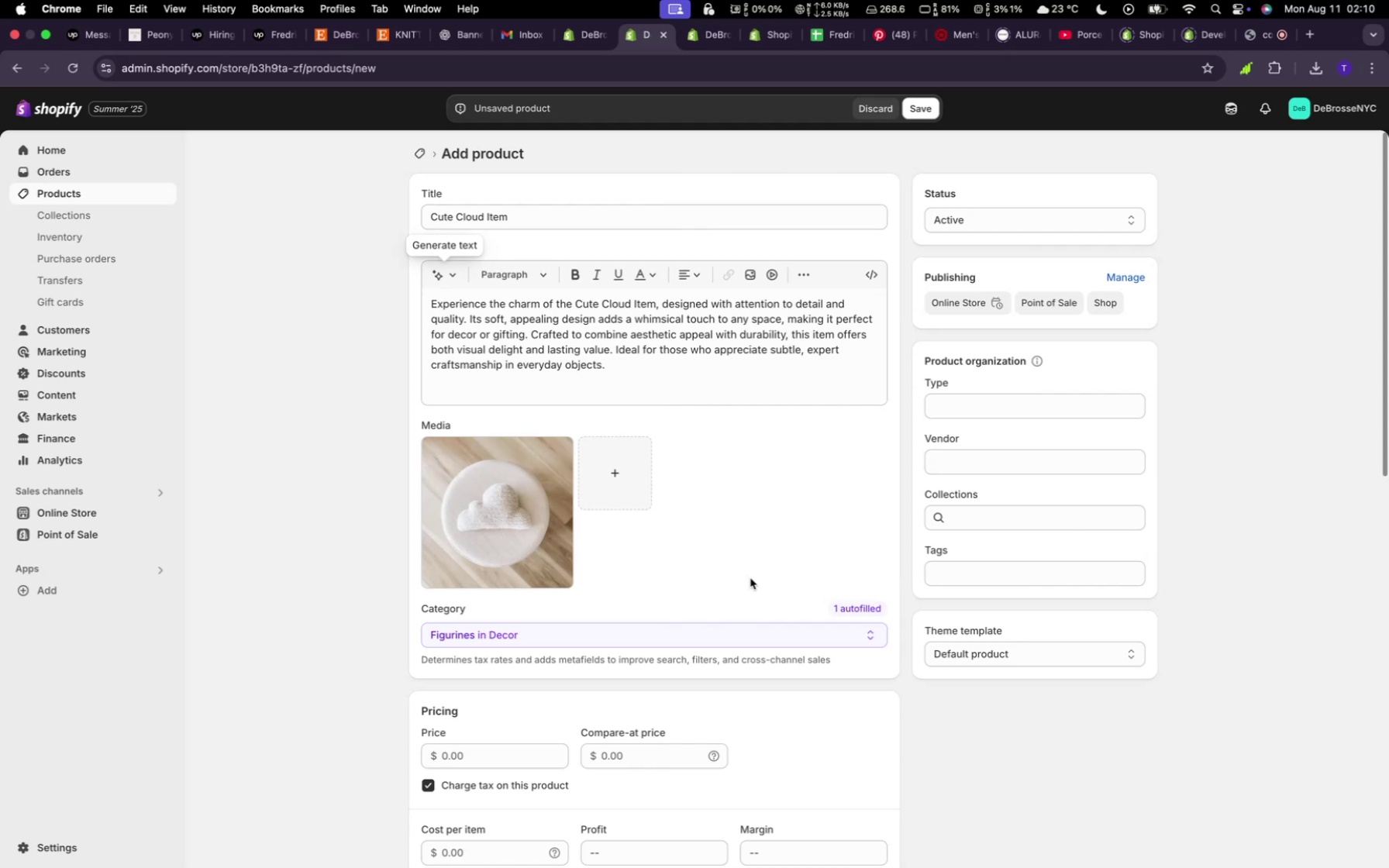 
type(30)
 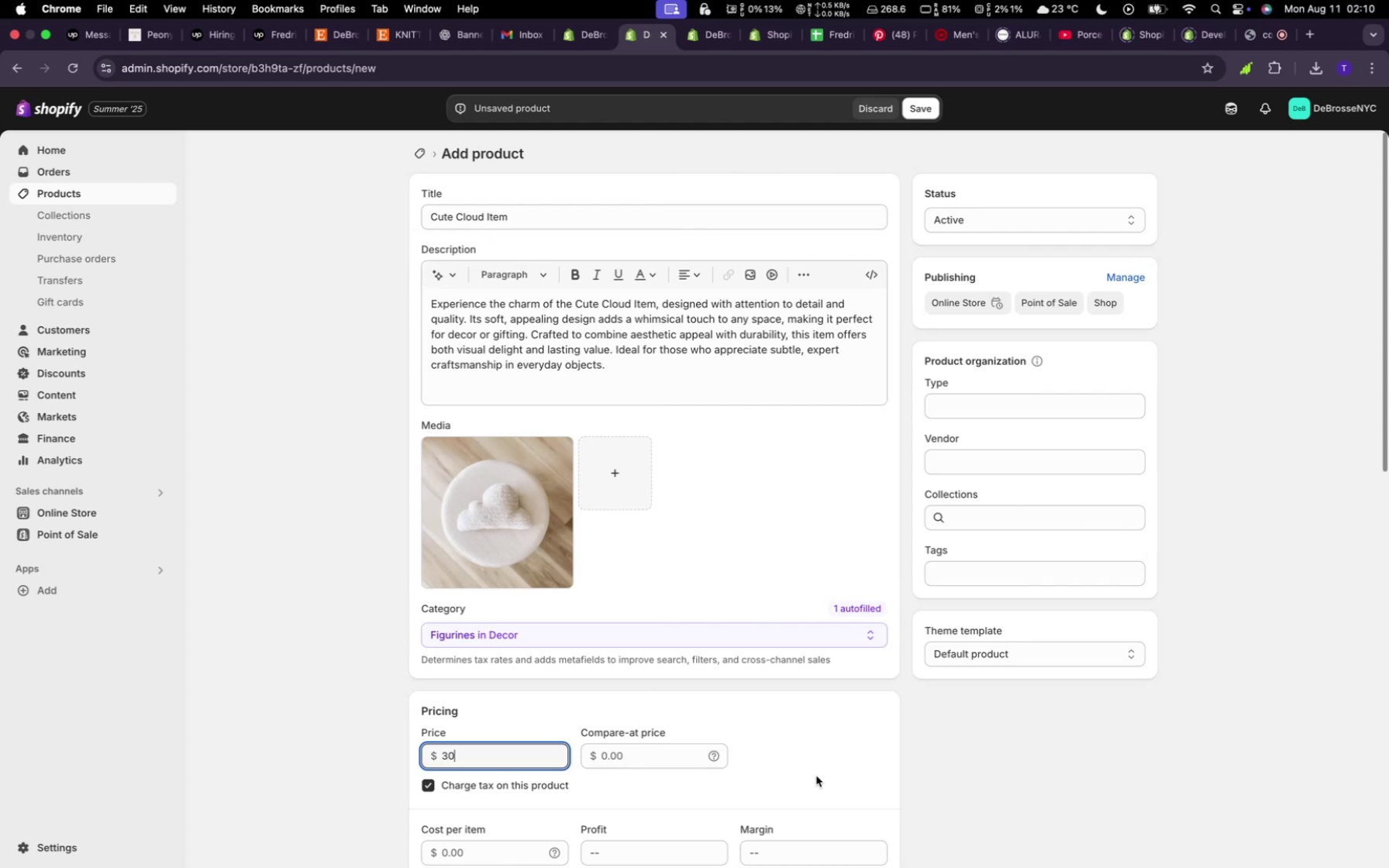 
scroll: coordinate [830, 791], scroll_direction: down, amount: 13.0
 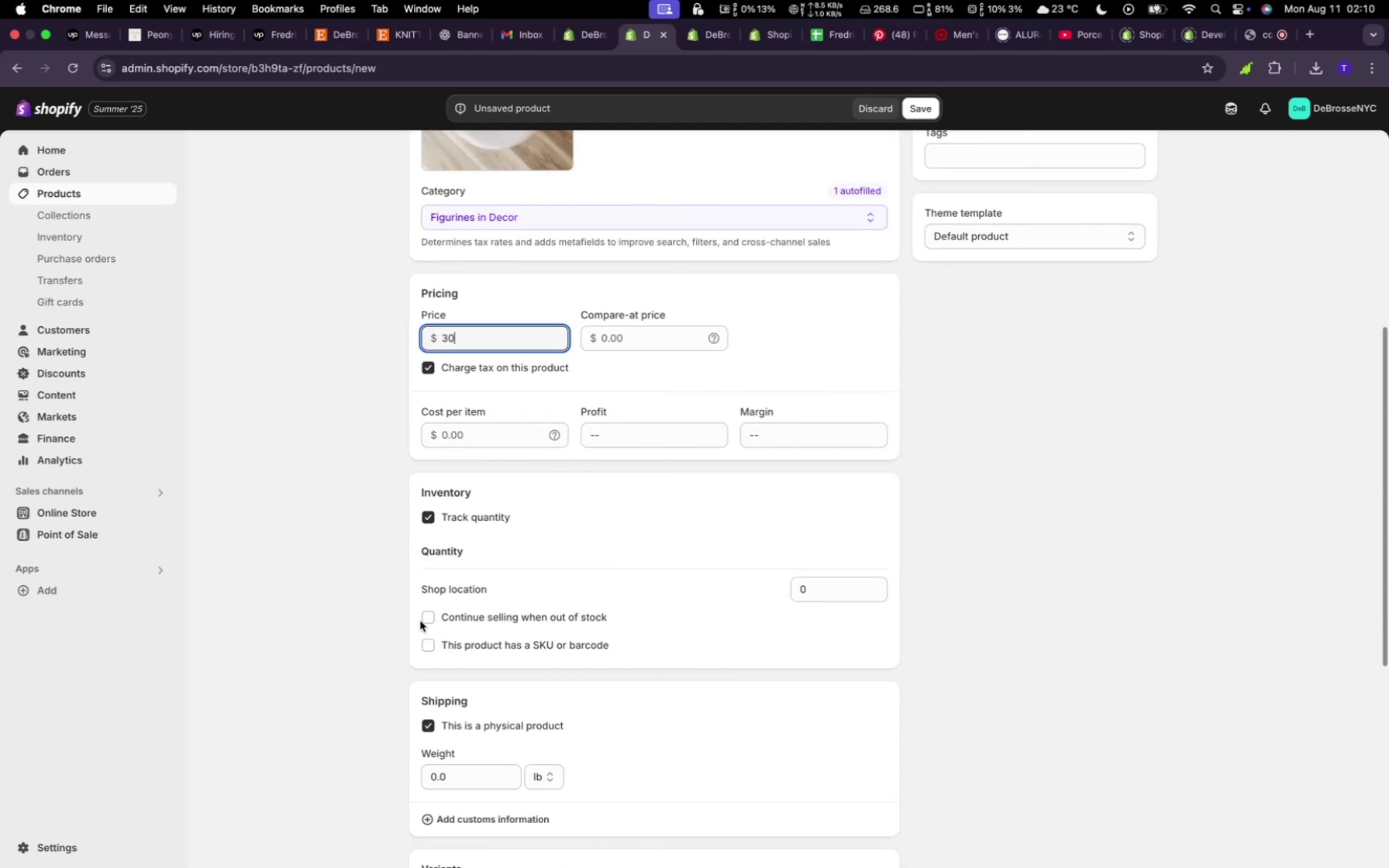 
left_click([420, 621])
 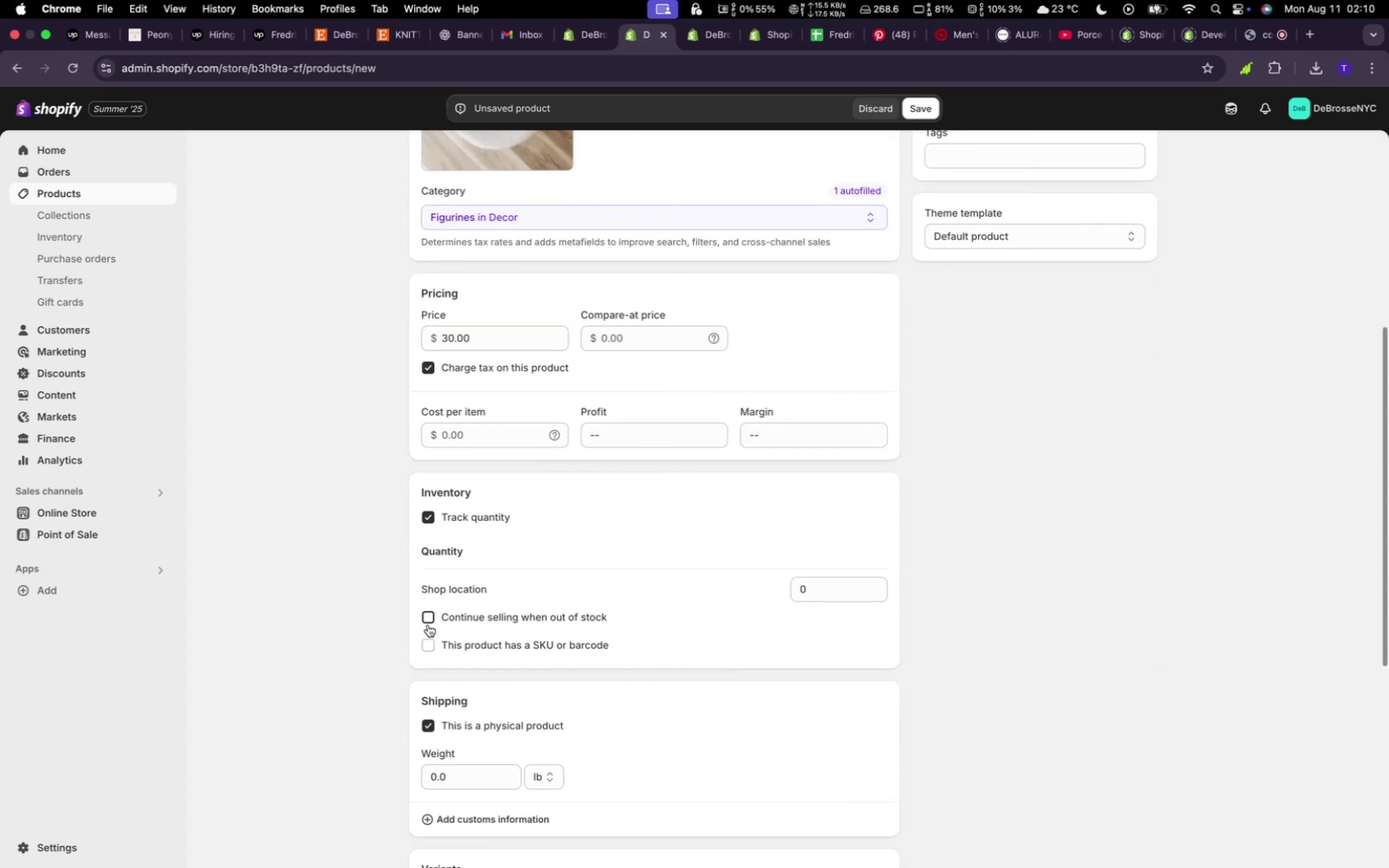 
left_click([428, 625])
 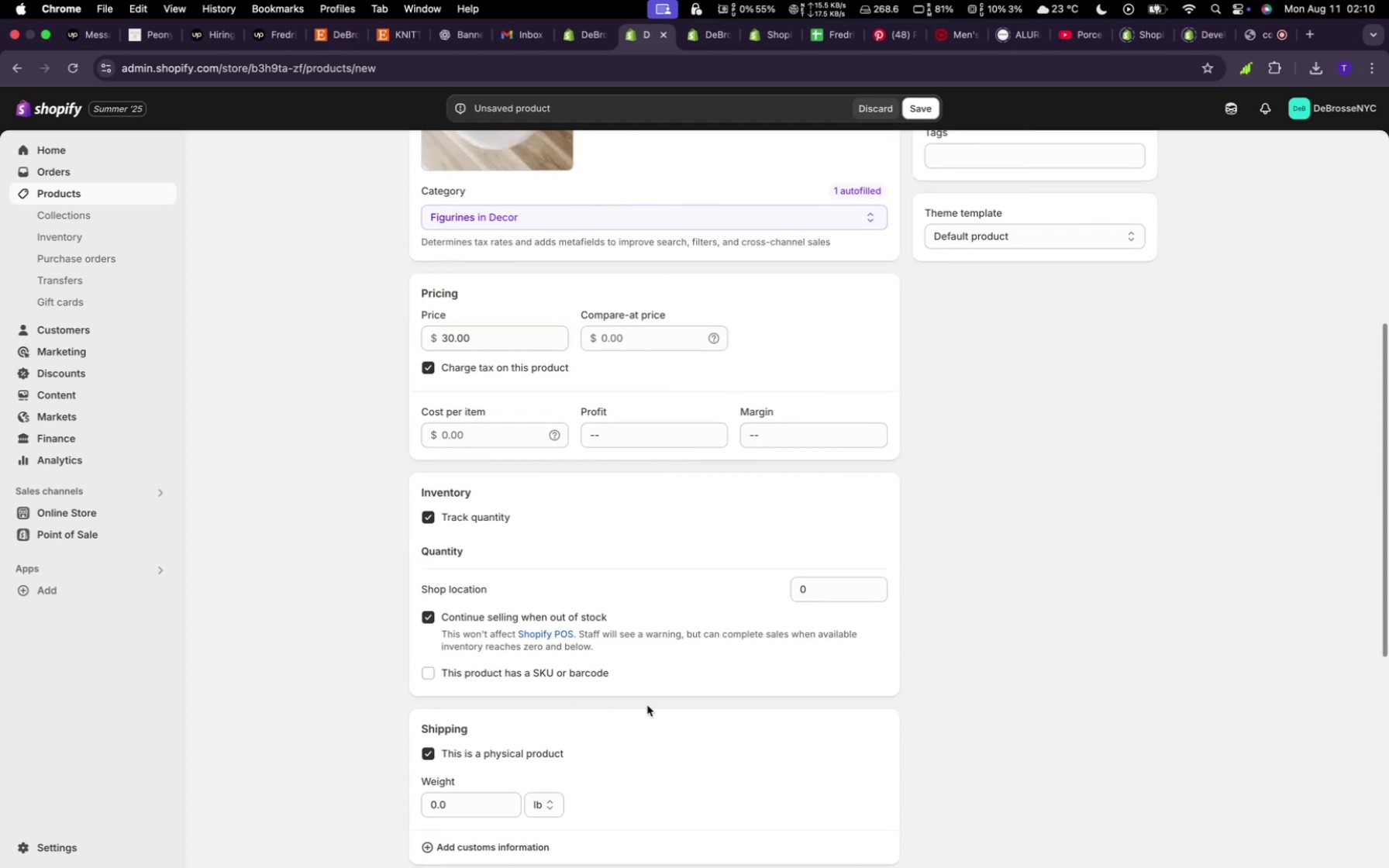 
scroll: coordinate [901, 701], scroll_direction: down, amount: 26.0
 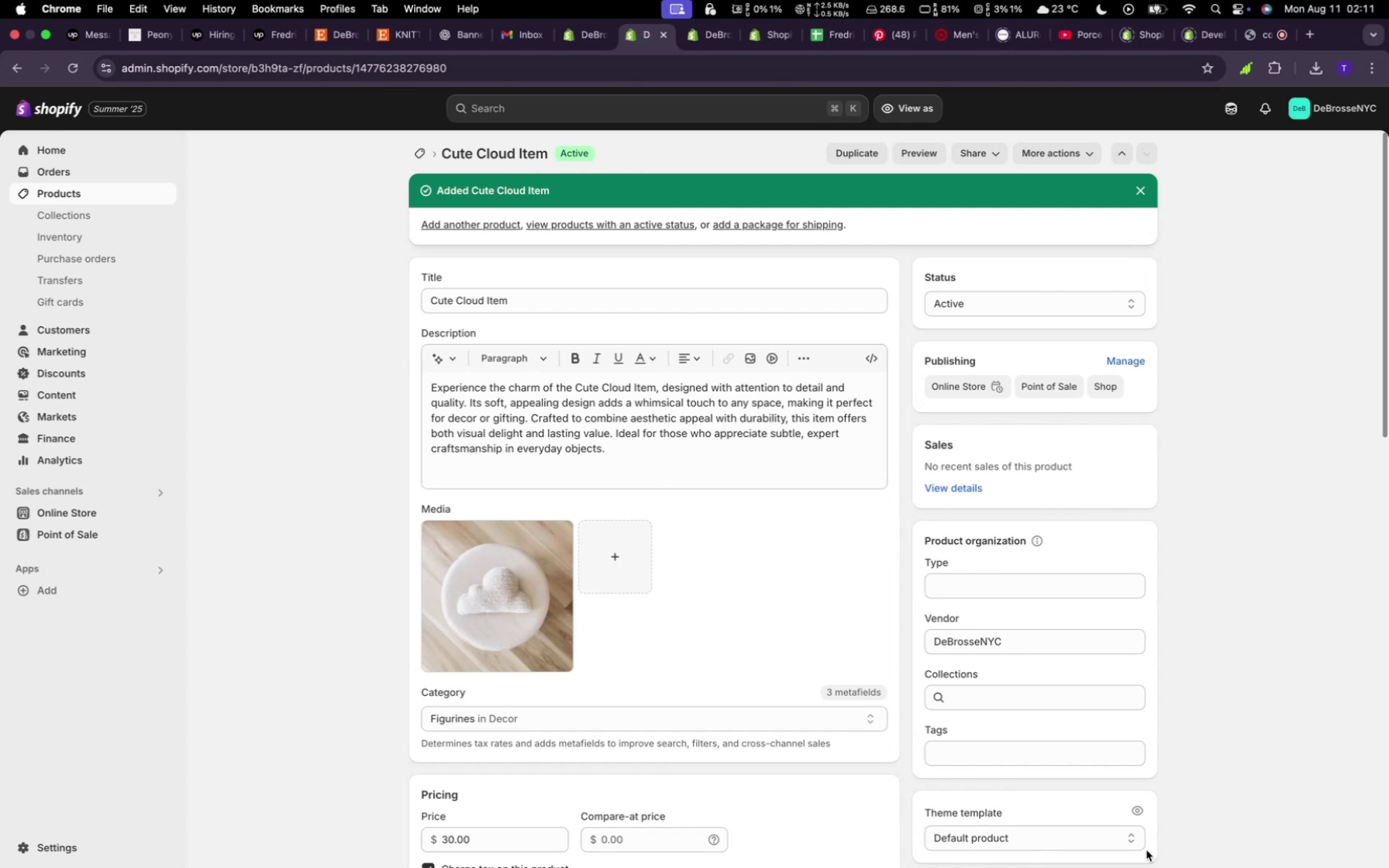 
wait(23.54)
 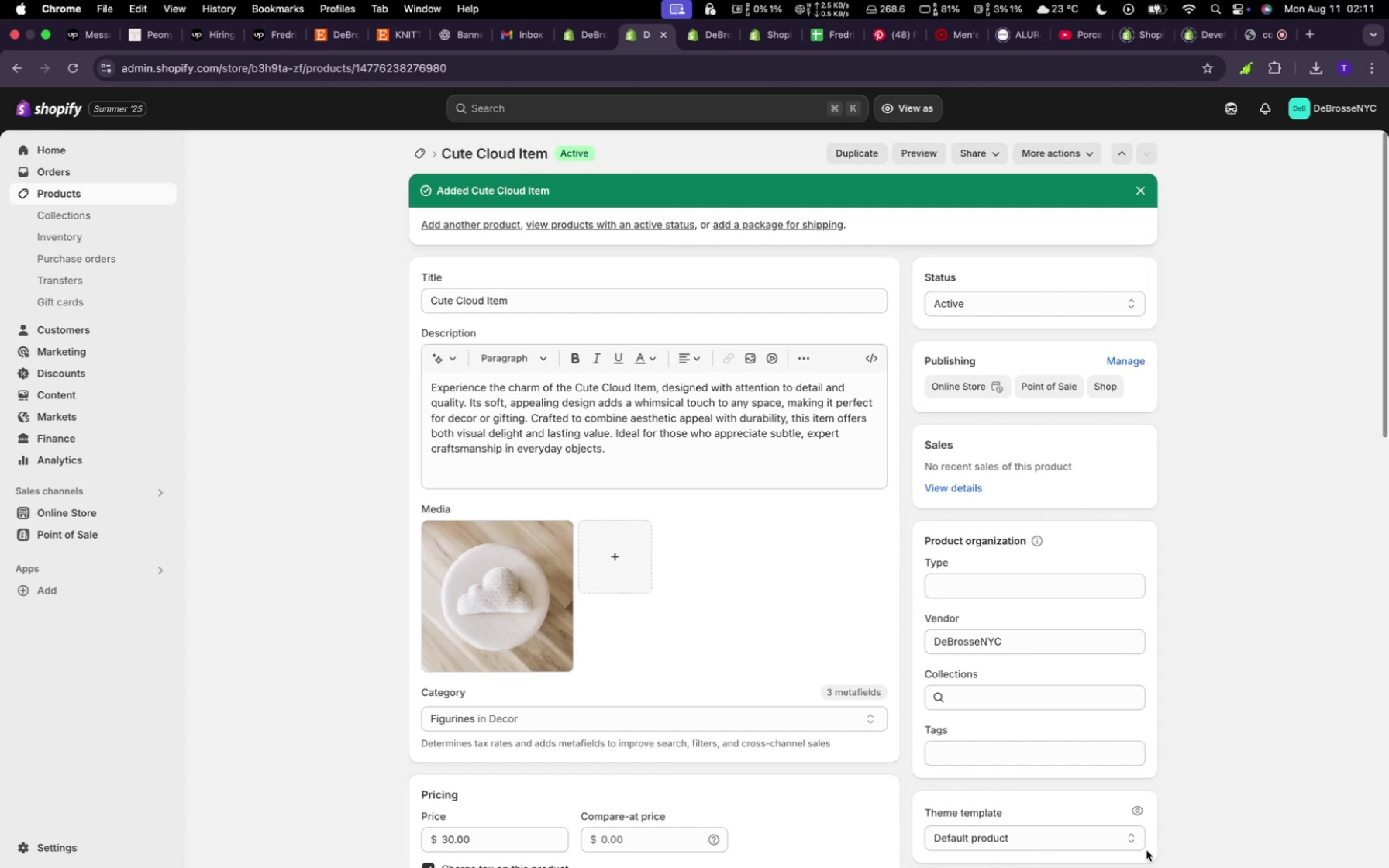 
left_click([426, 149])
 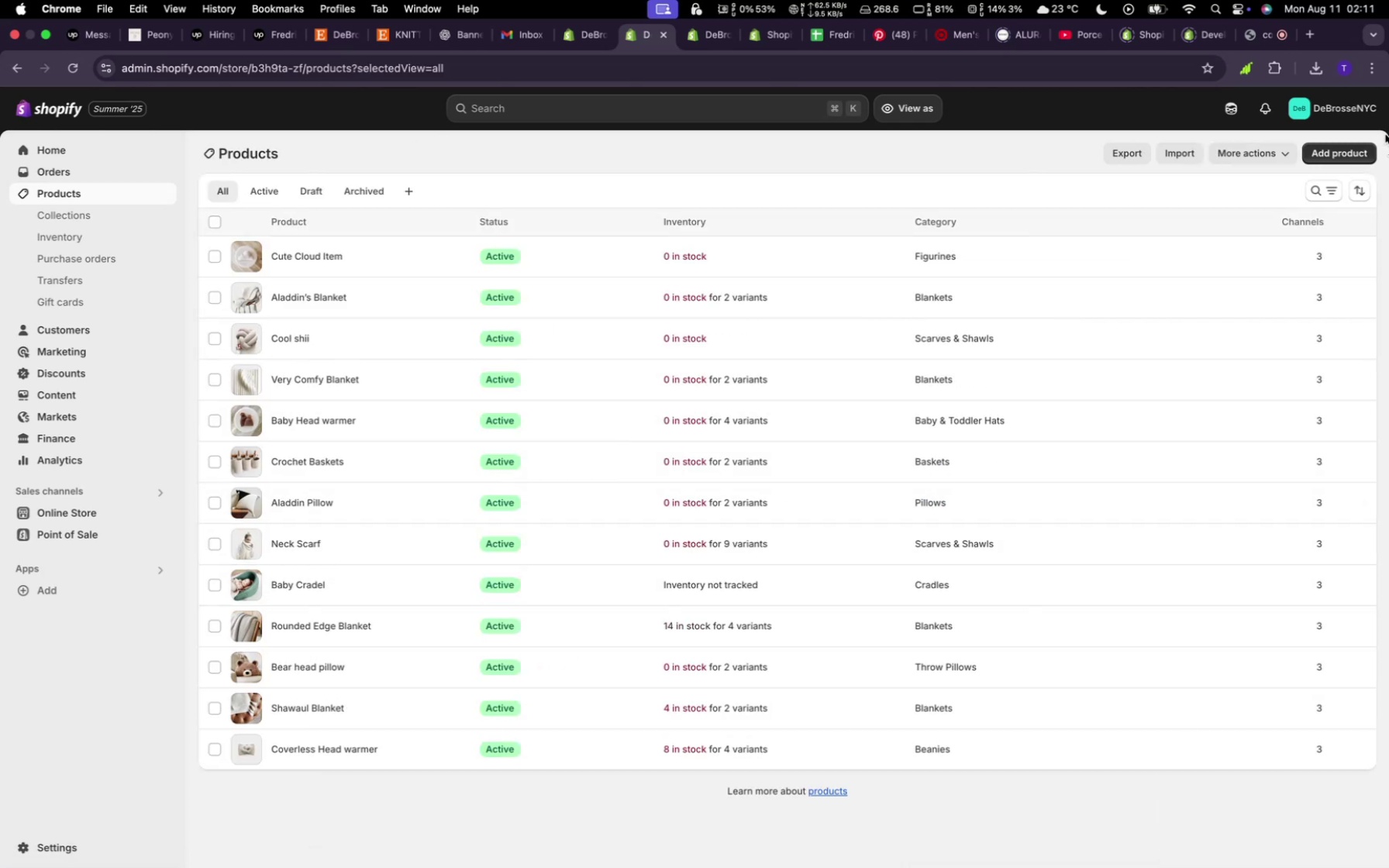 
left_click([1351, 153])
 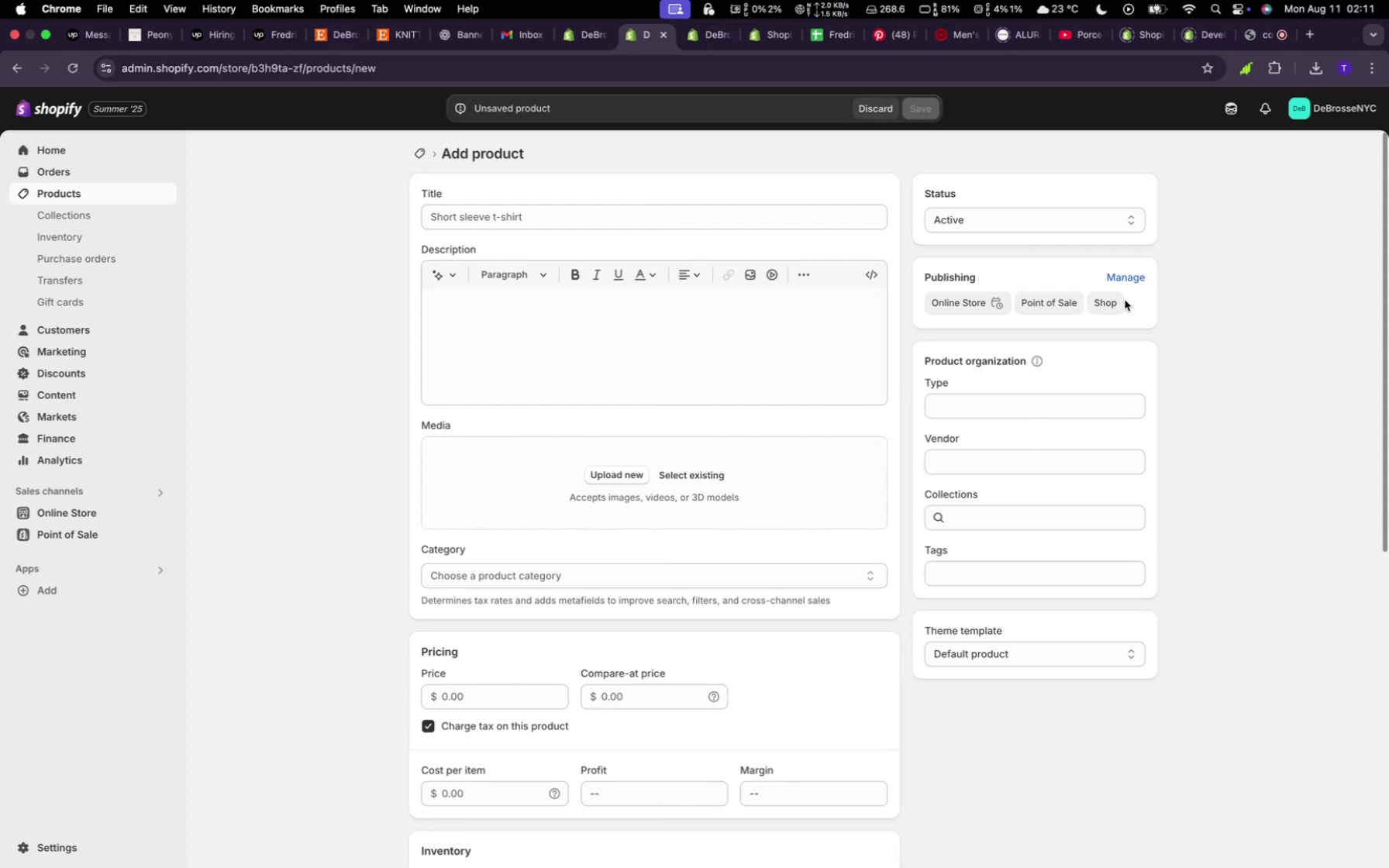 
wait(18.69)
 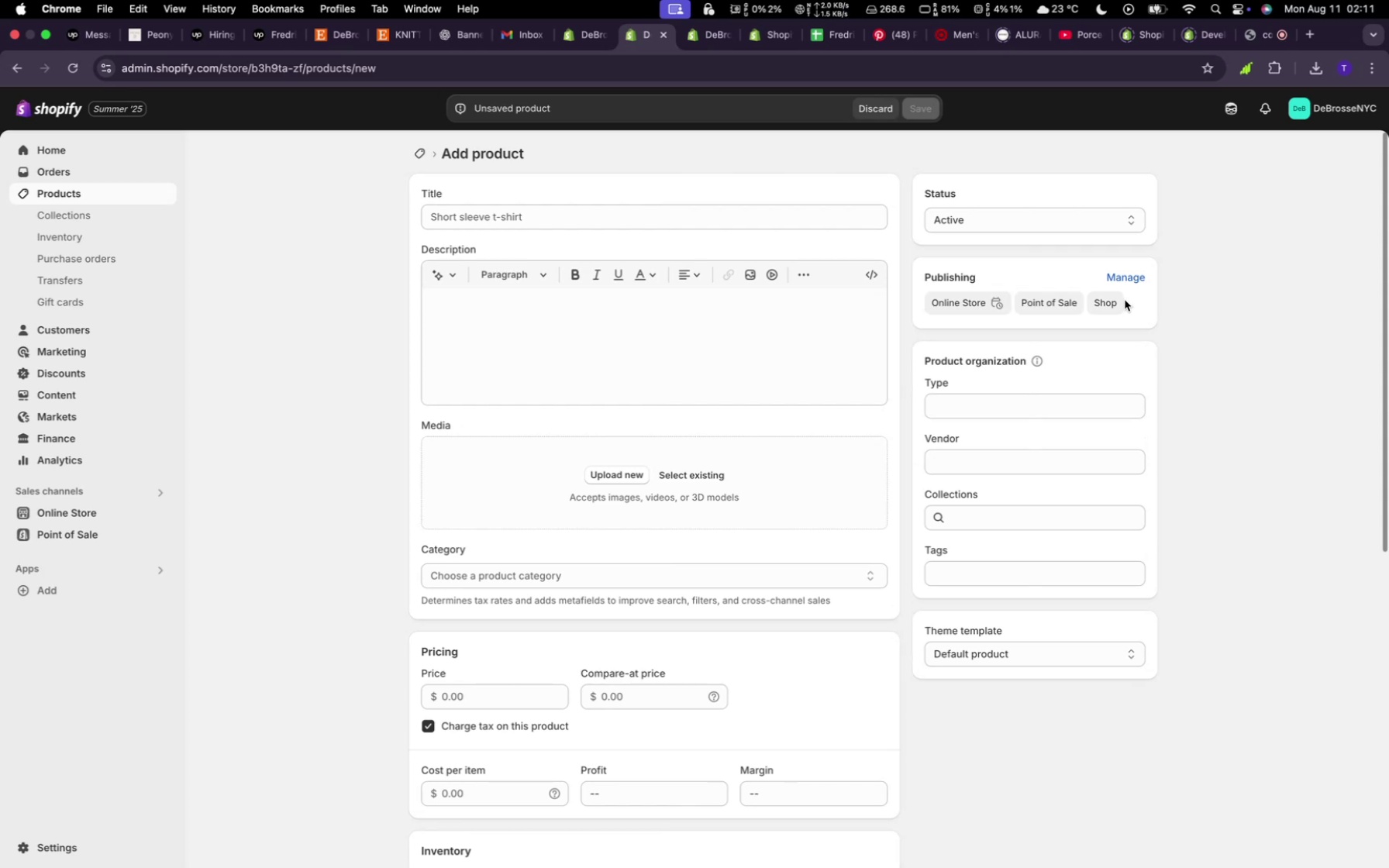 
mouse_move([684, 471])
 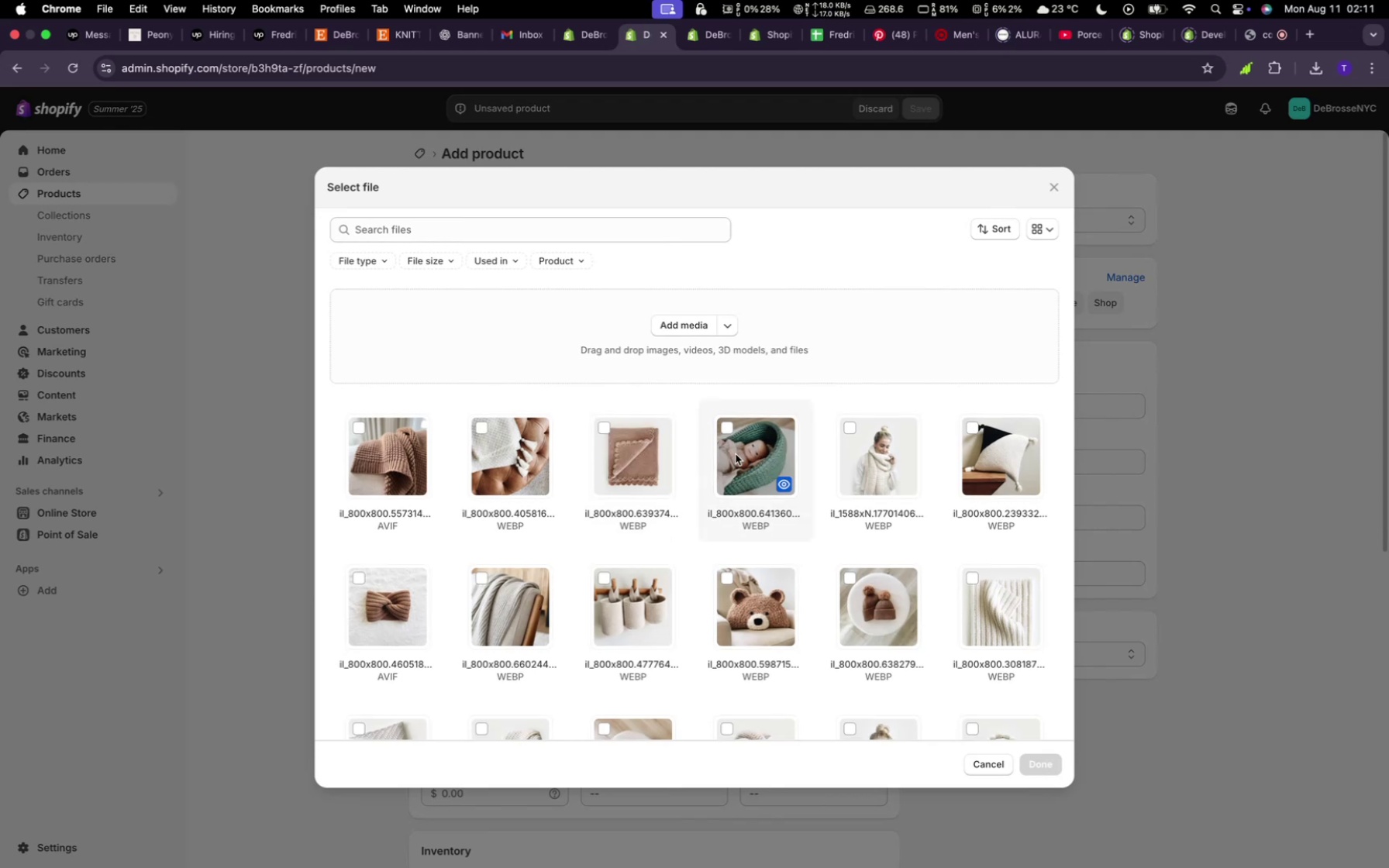 
scroll: coordinate [737, 453], scroll_direction: down, amount: 14.0
 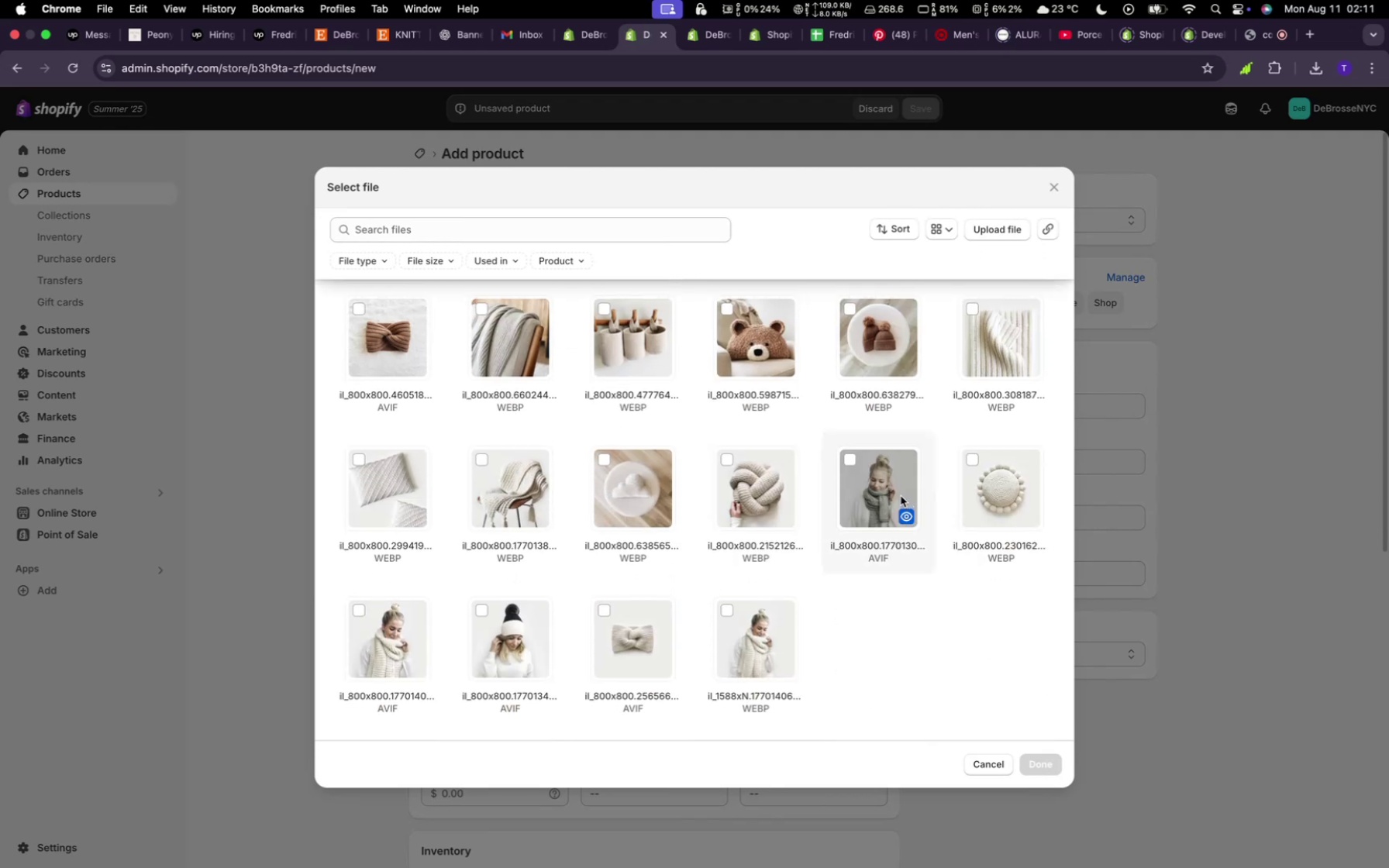 
left_click([901, 496])
 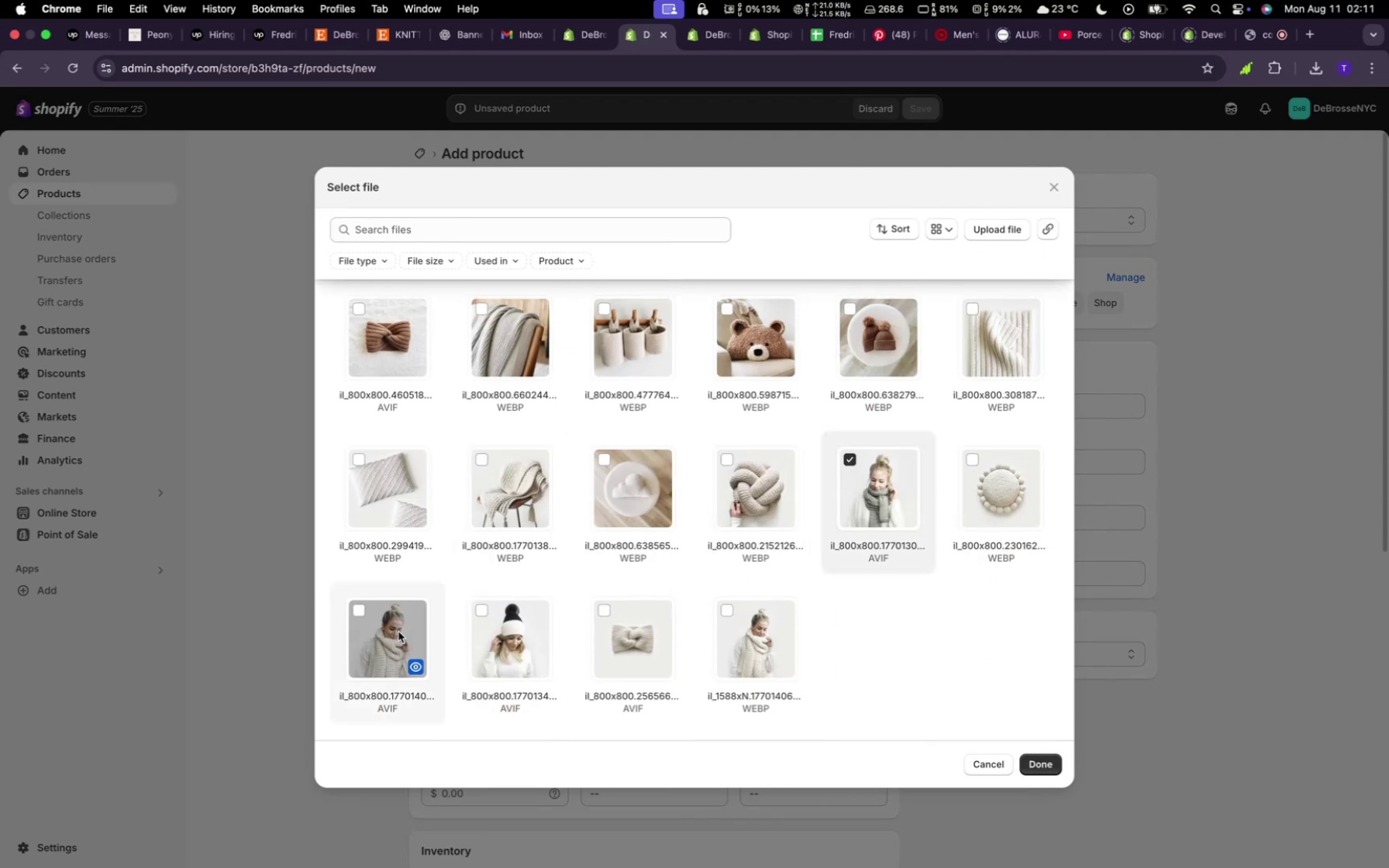 
left_click([398, 632])
 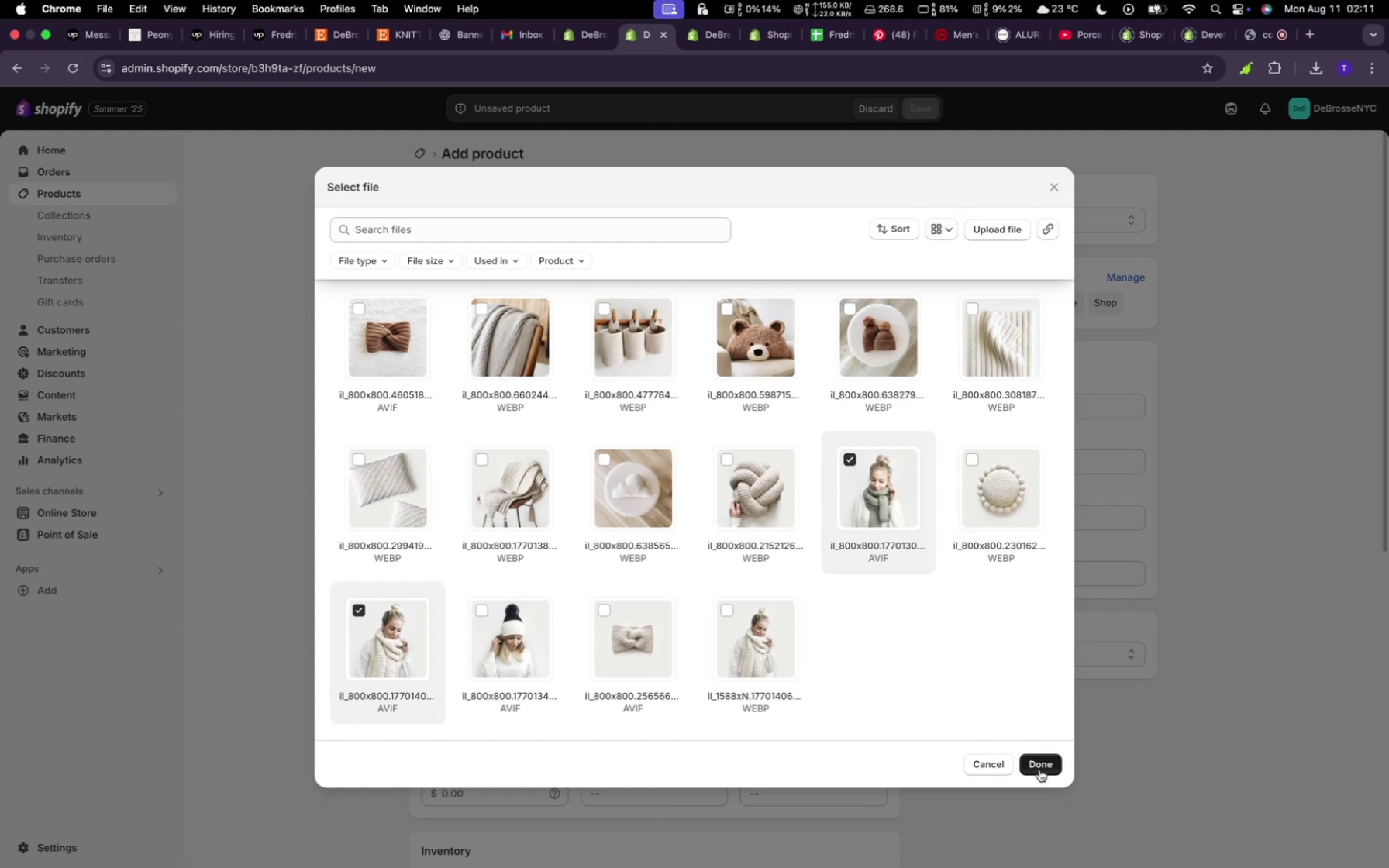 
left_click([1039, 770])
 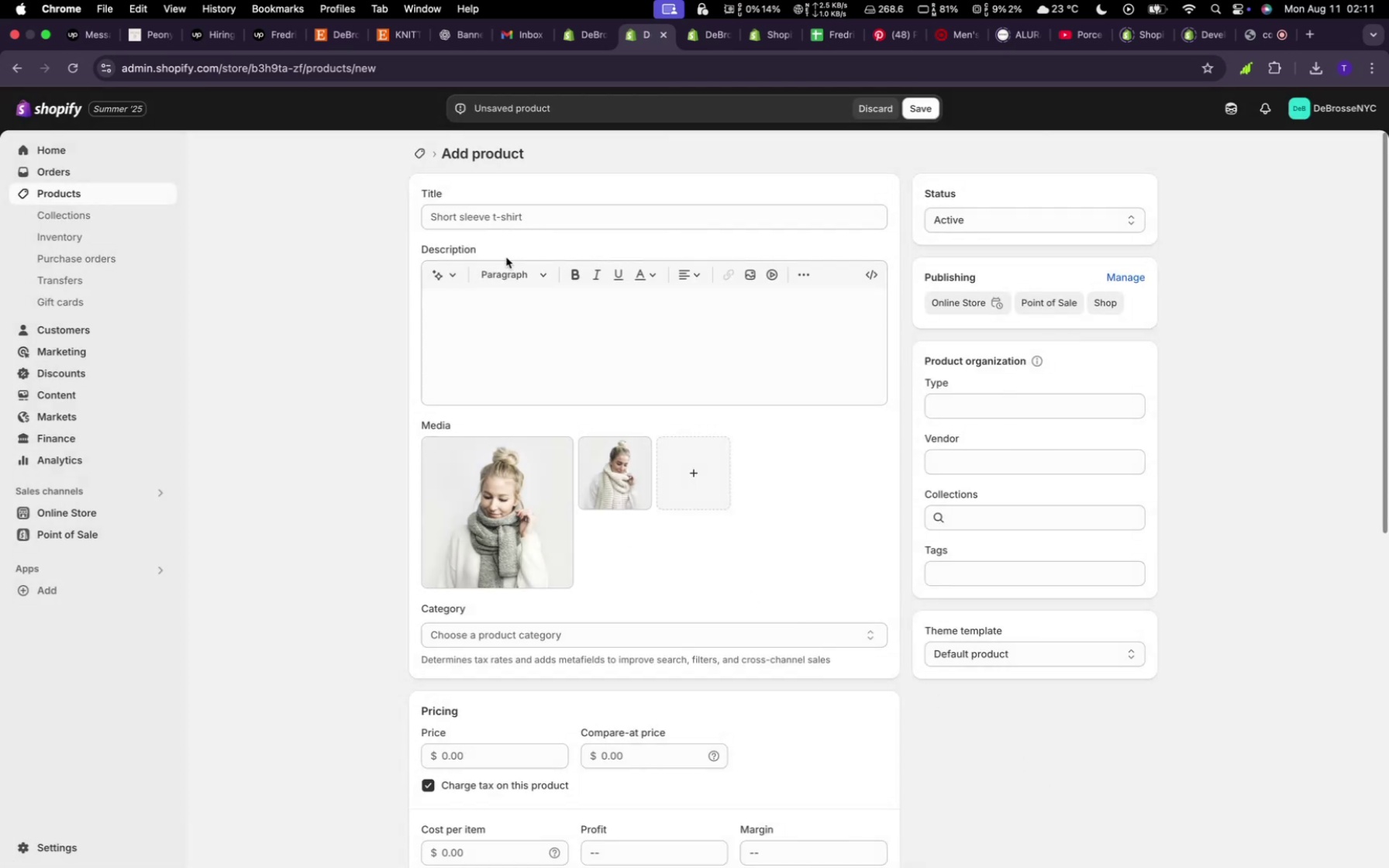 
left_click([497, 215])
 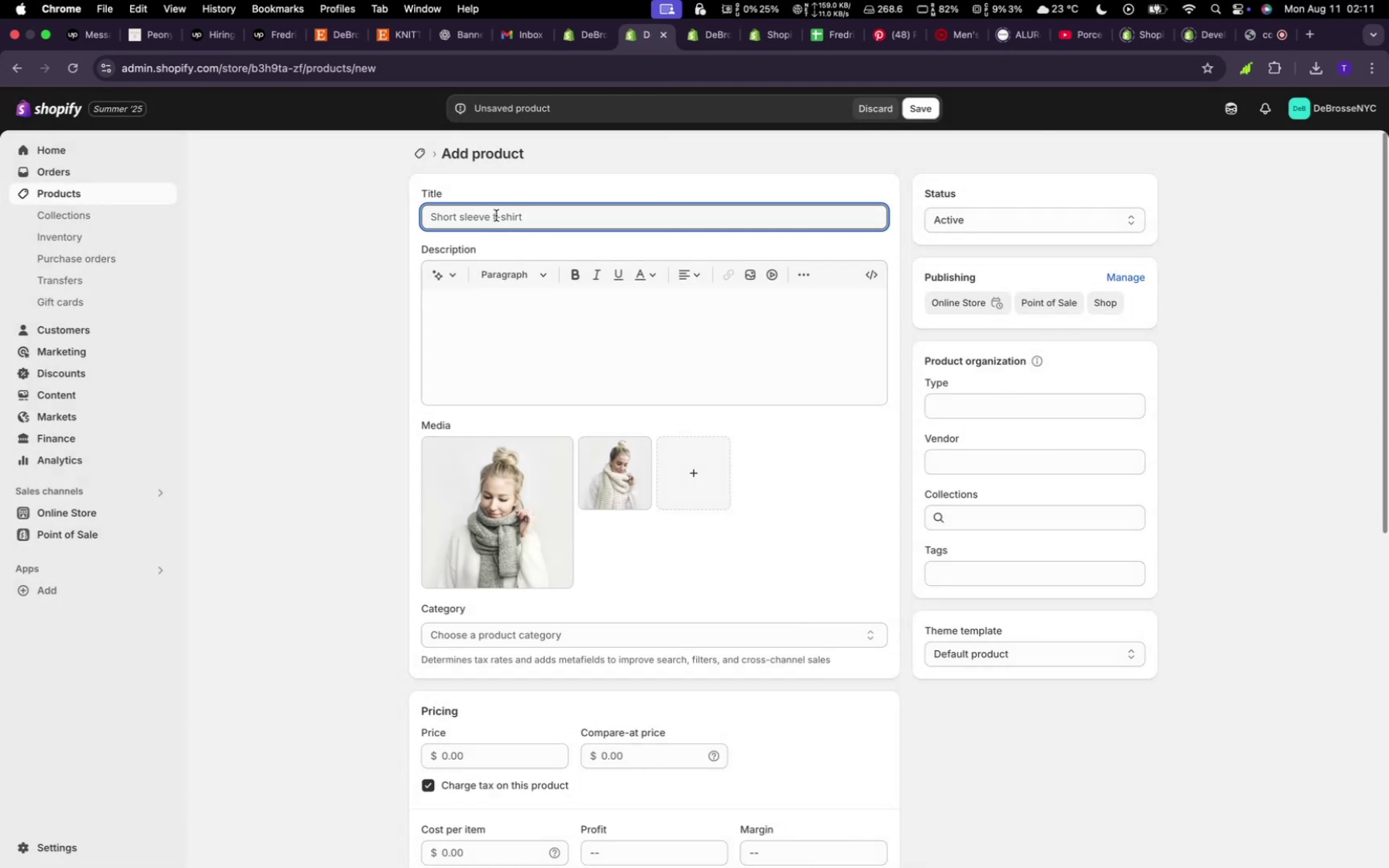 
type(Slim Handmade scarf)
 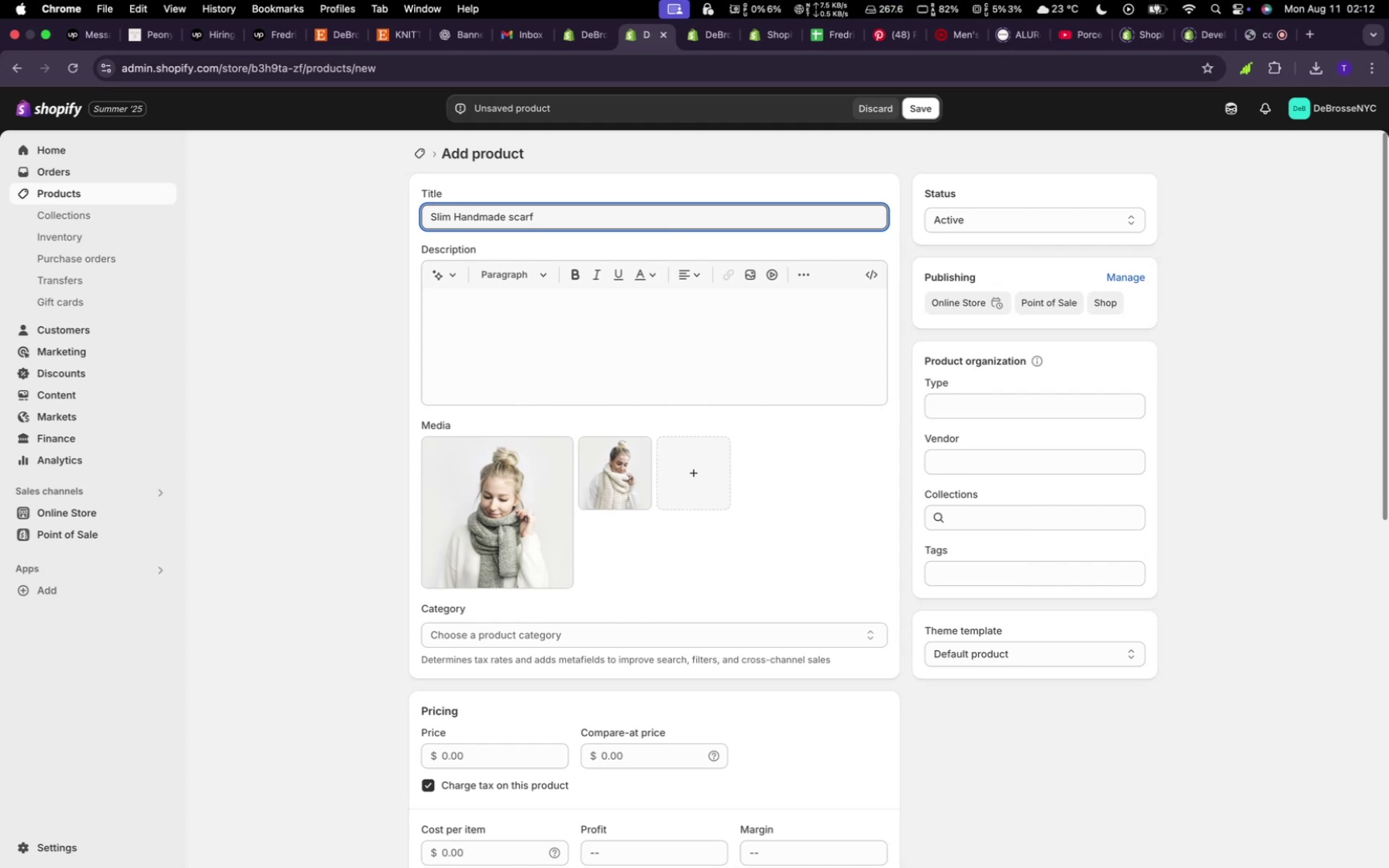 
left_click([459, 273])
 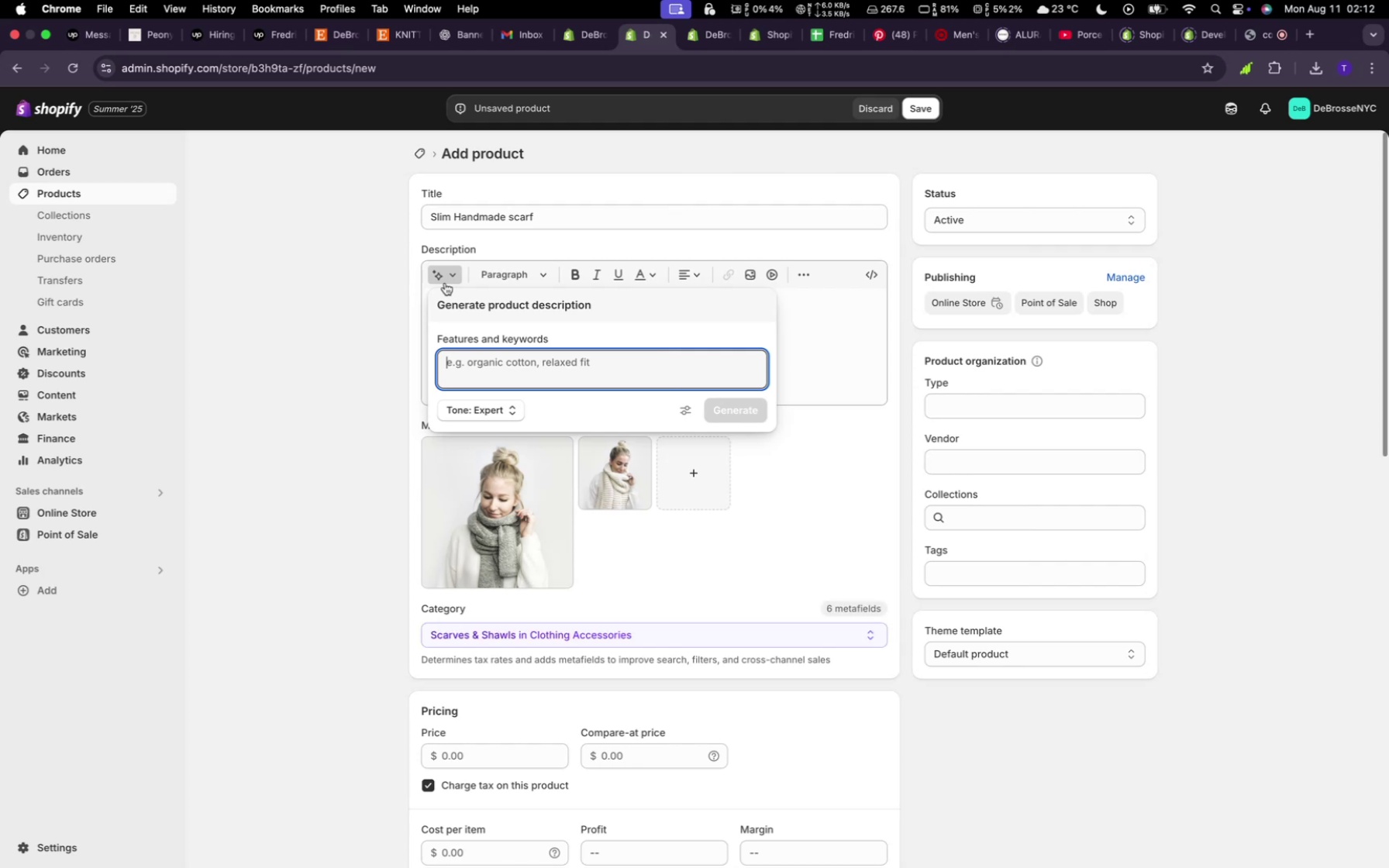 
wait(8.87)
 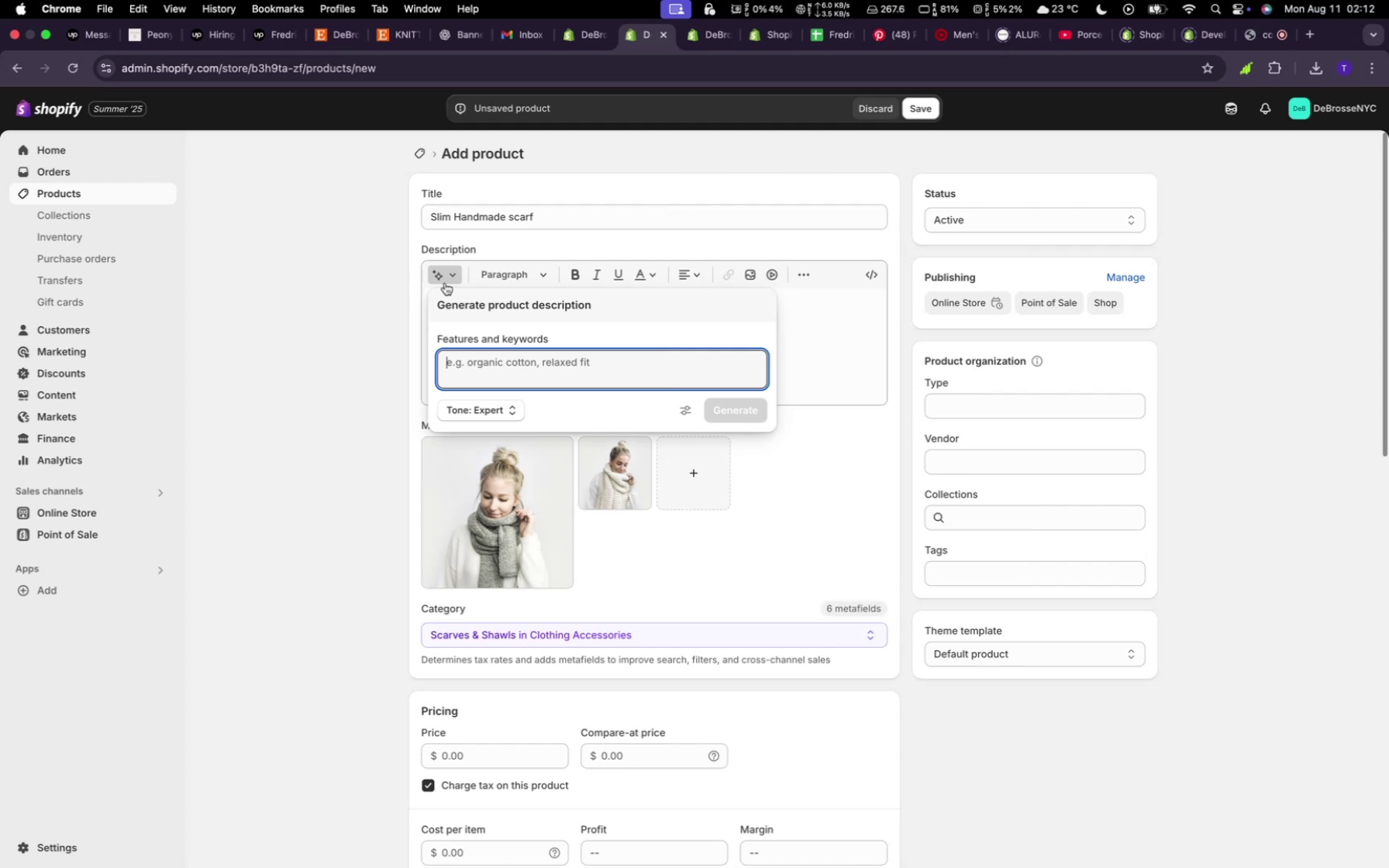 
left_click([496, 372])
 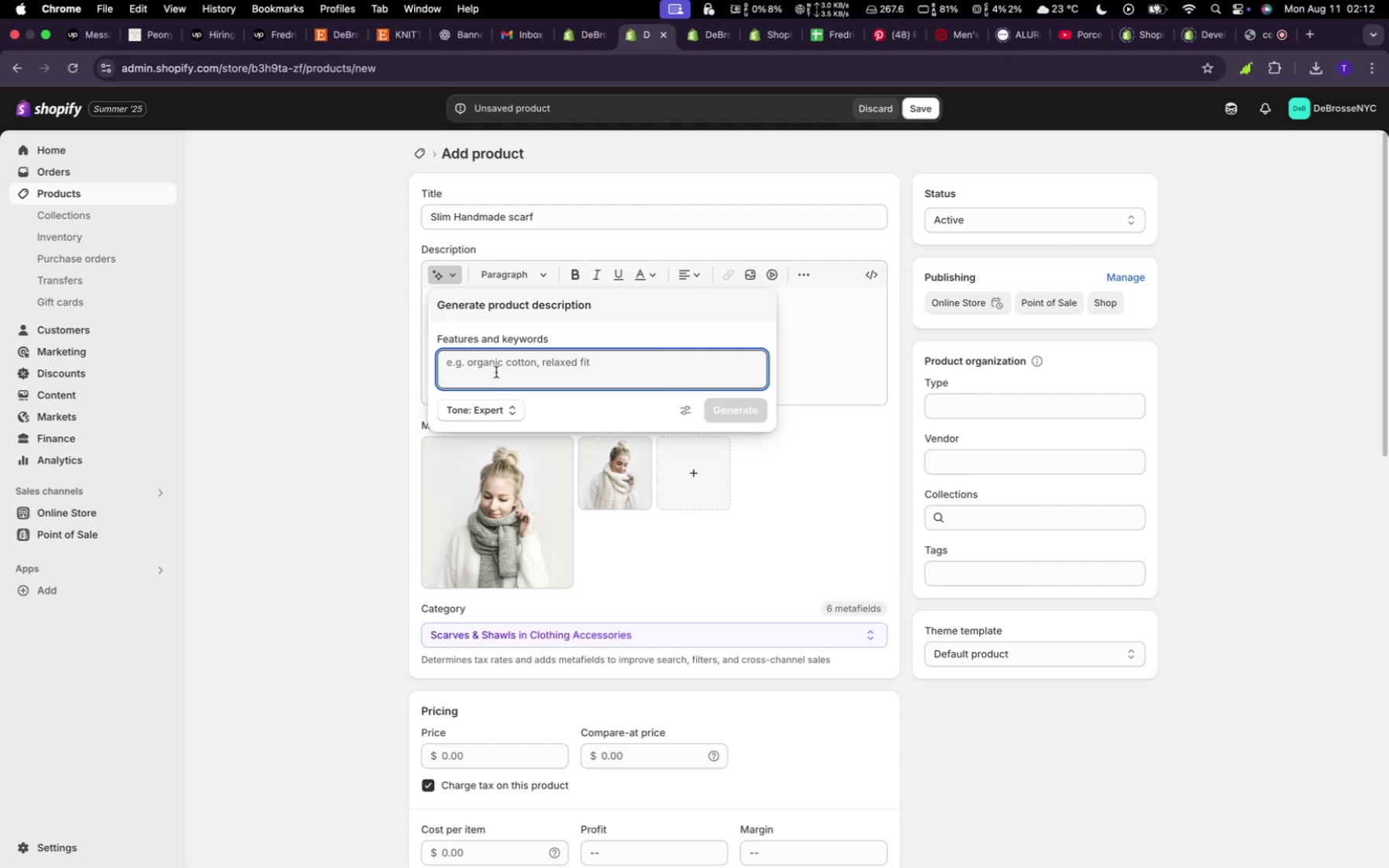 
type(random)
 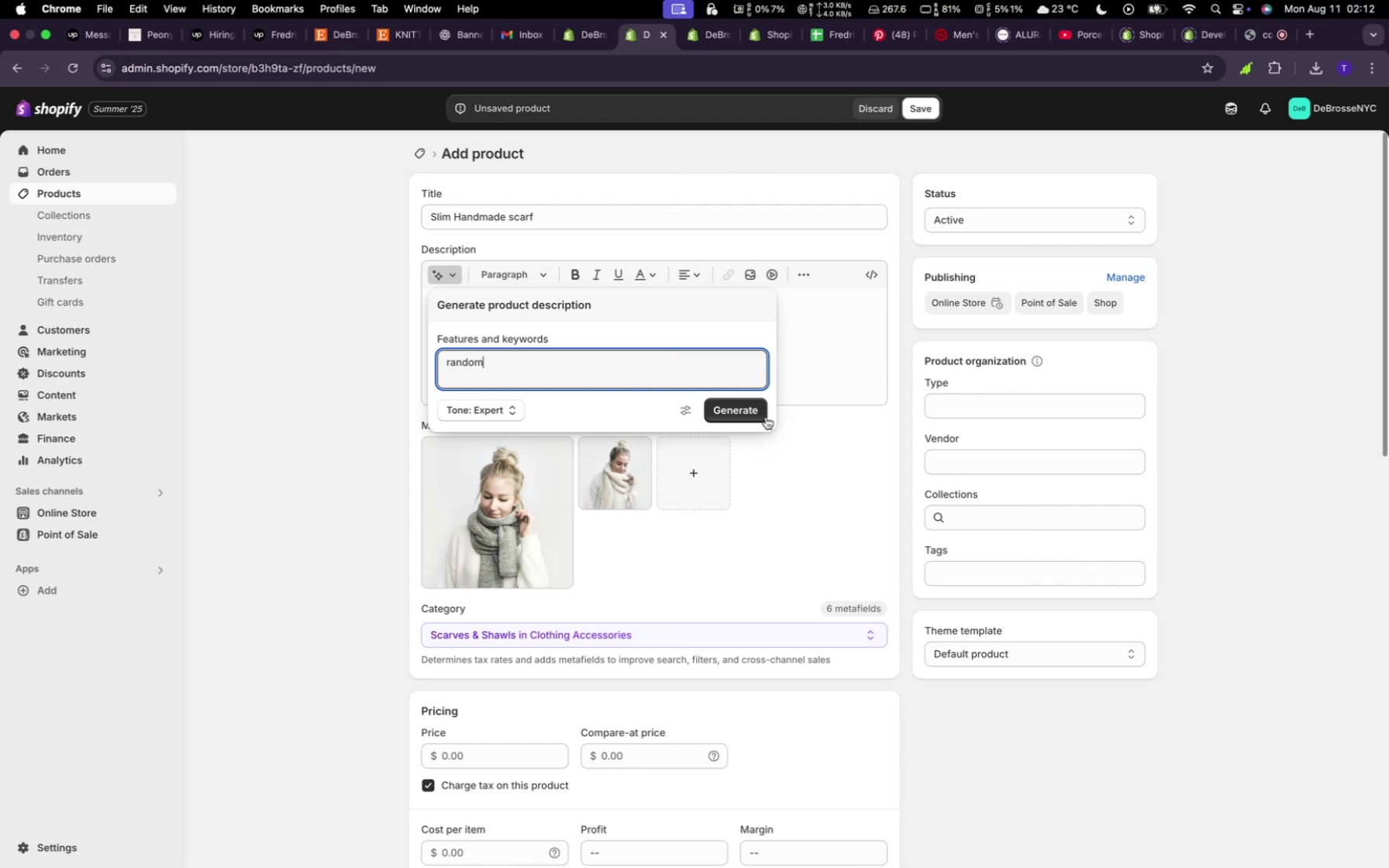 
left_click([764, 417])
 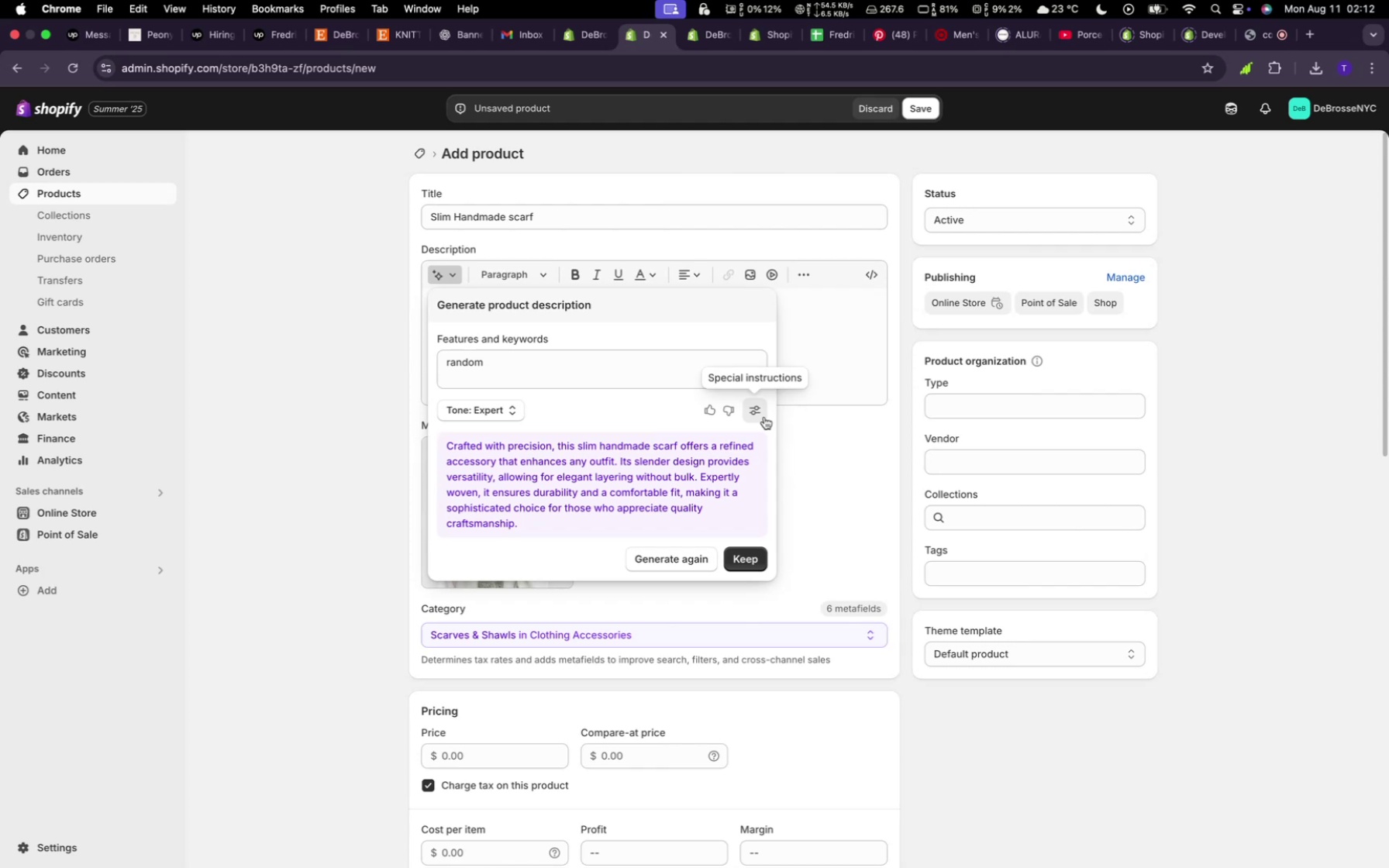 
wait(7.4)
 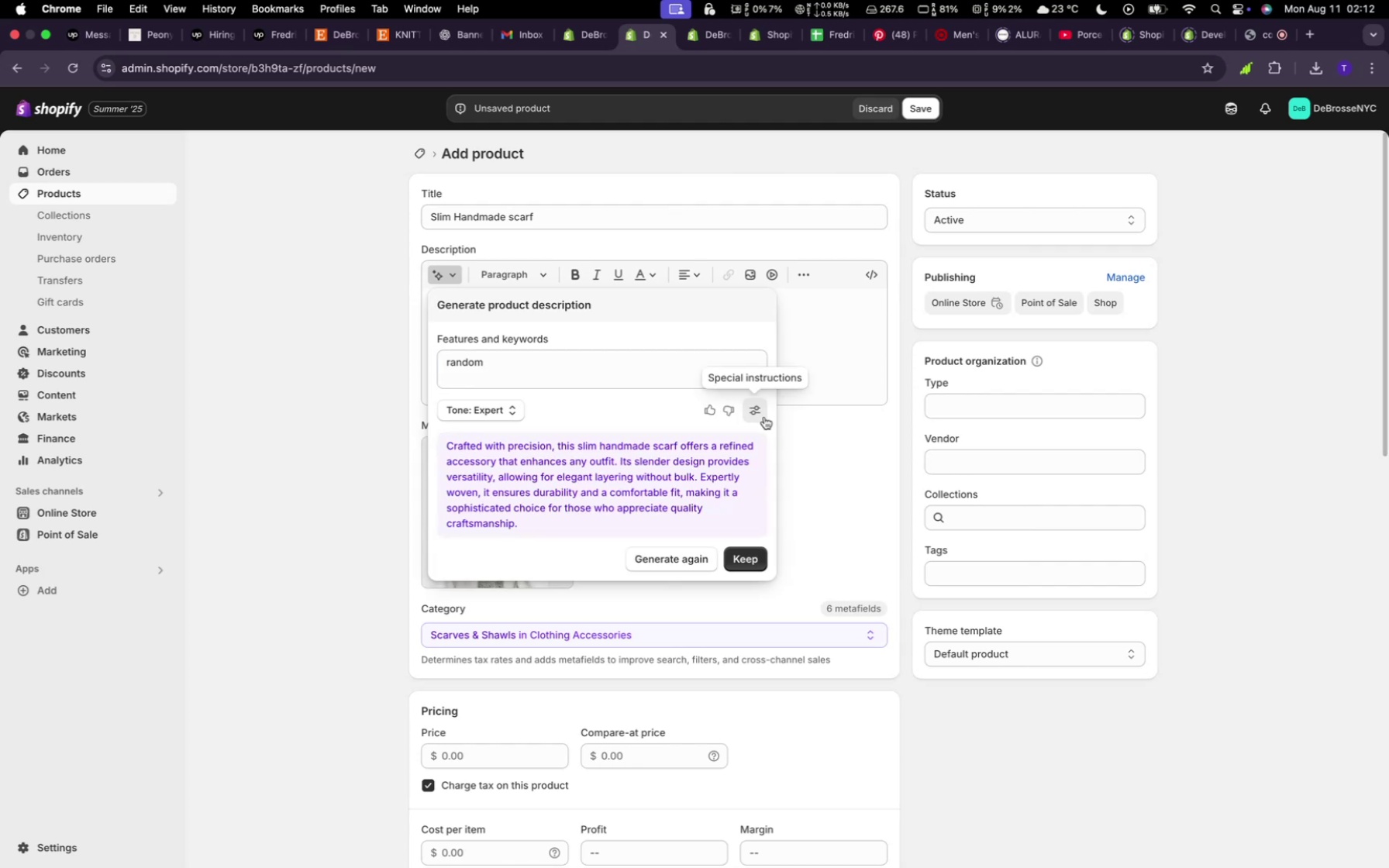 
left_click([738, 567])
 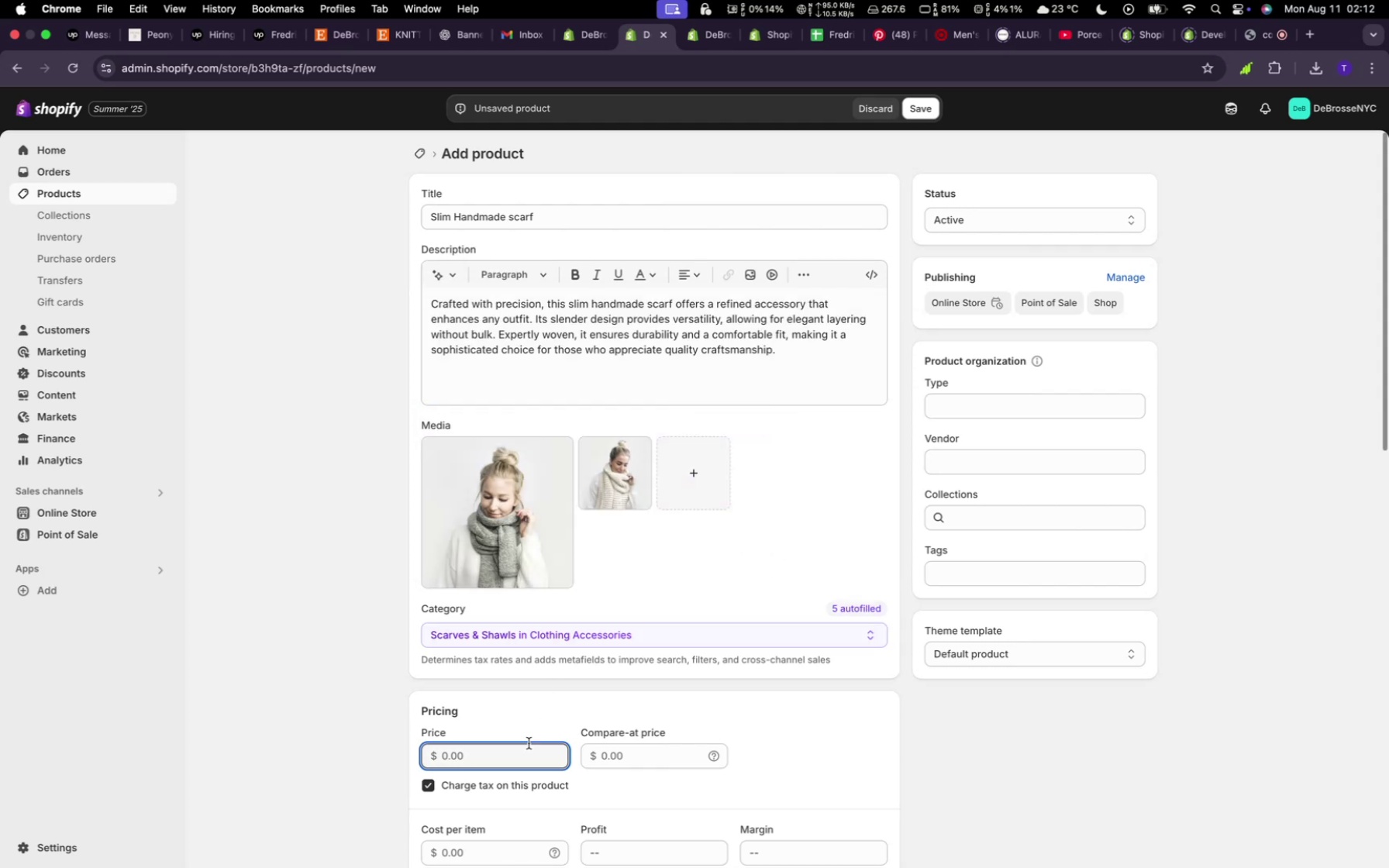 
wait(5.3)
 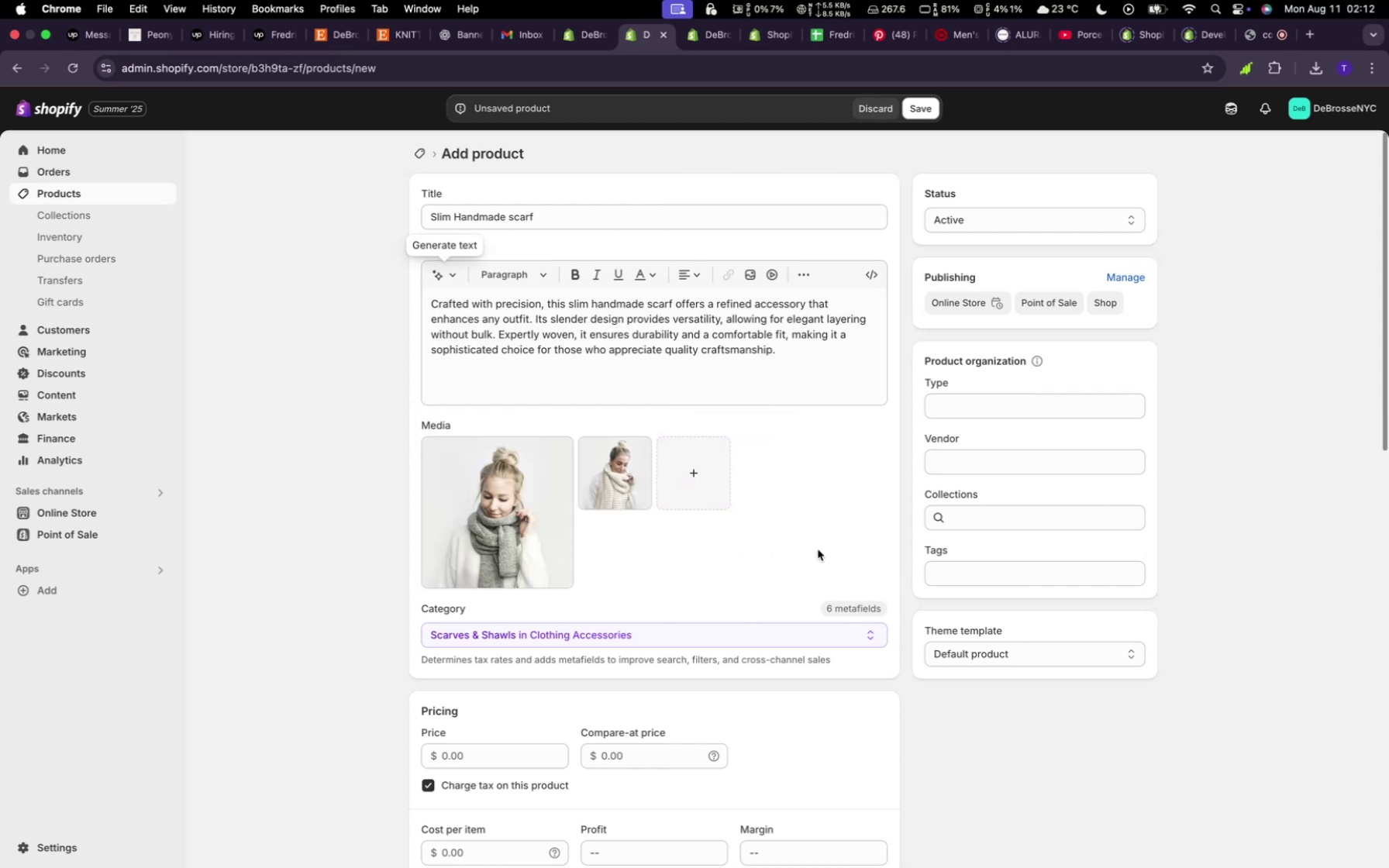 
type(30)
 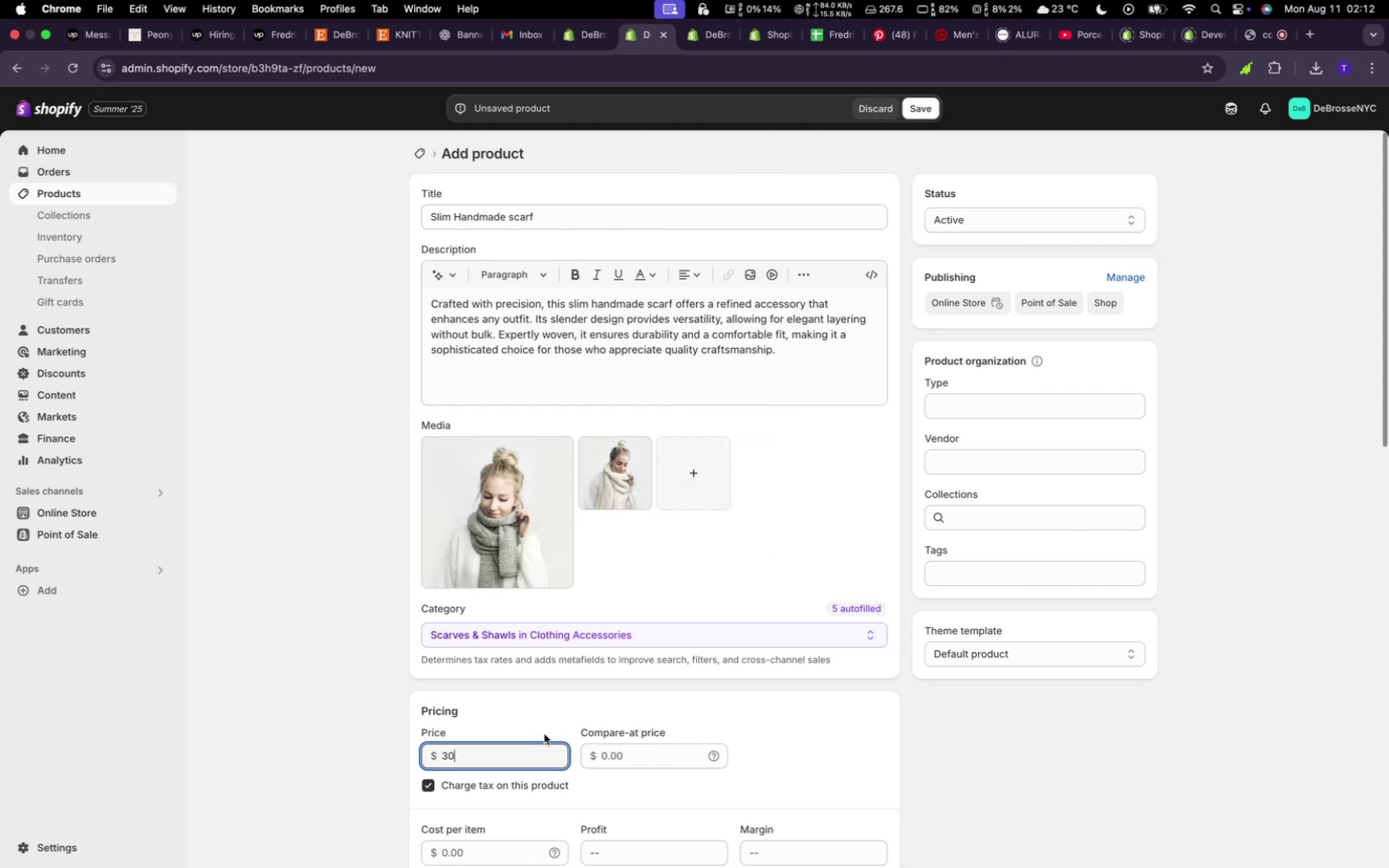 
scroll: coordinate [600, 689], scroll_direction: down, amount: 12.0
 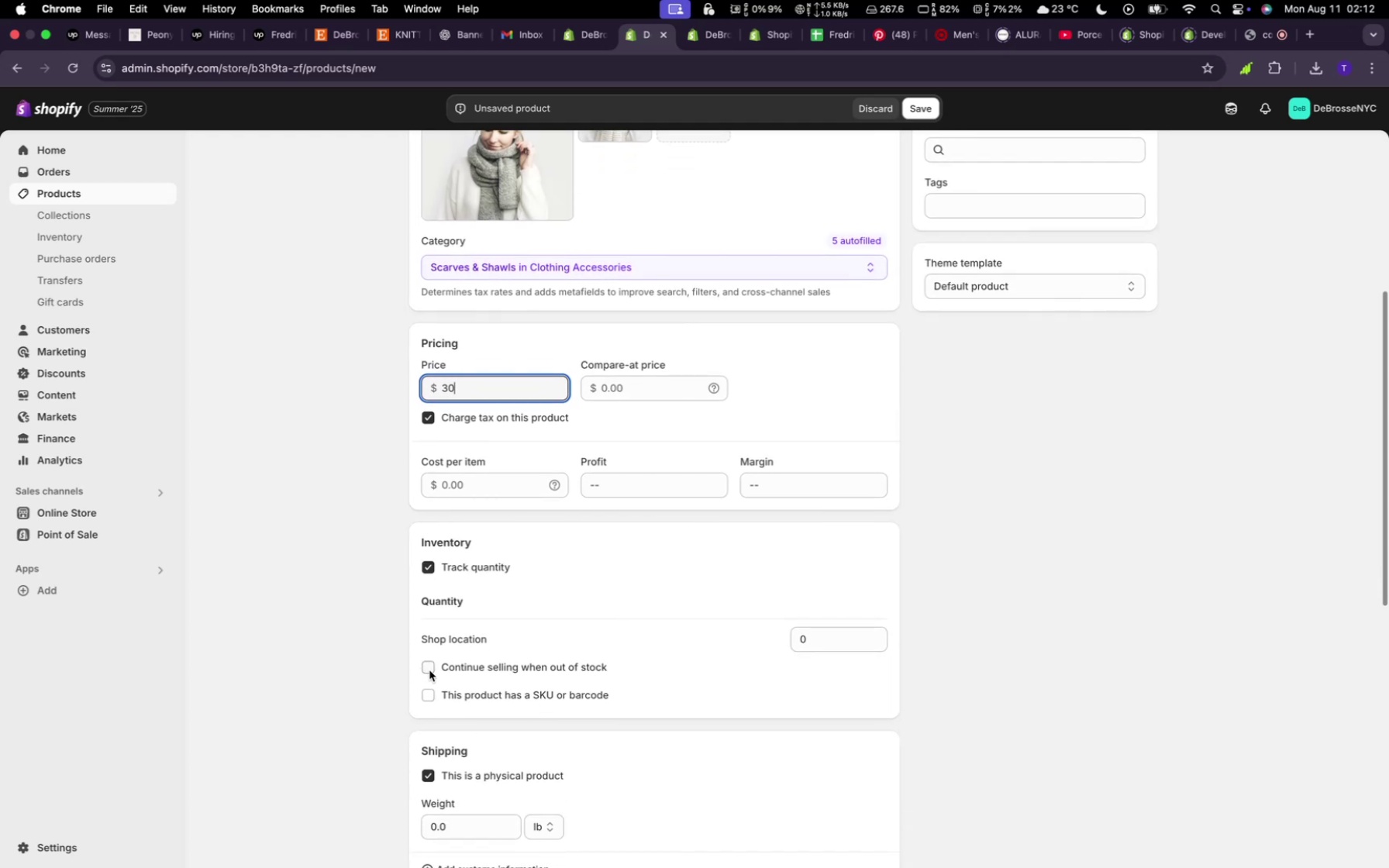 
left_click([429, 670])
 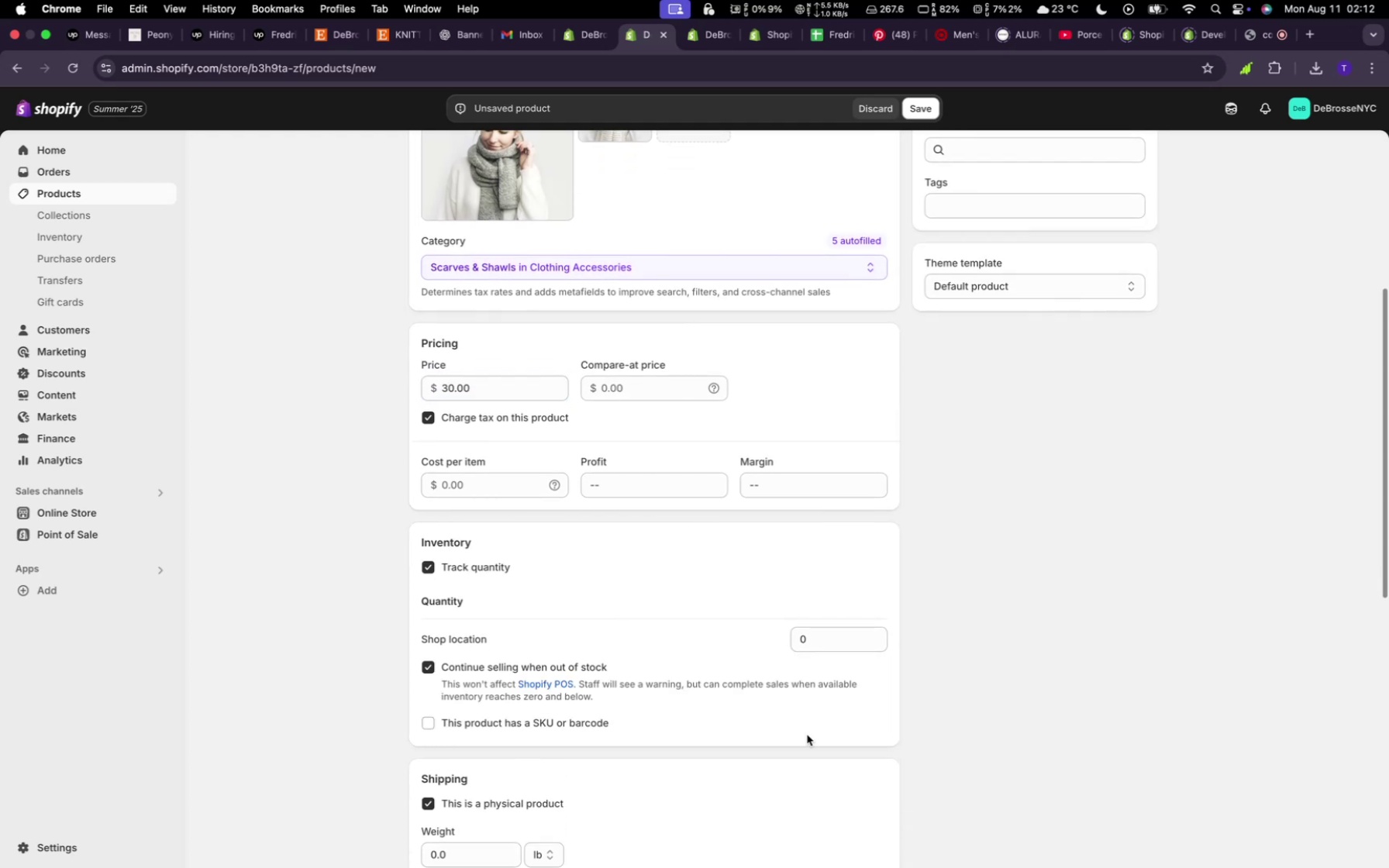 
scroll: coordinate [822, 732], scroll_direction: down, amount: 27.0
 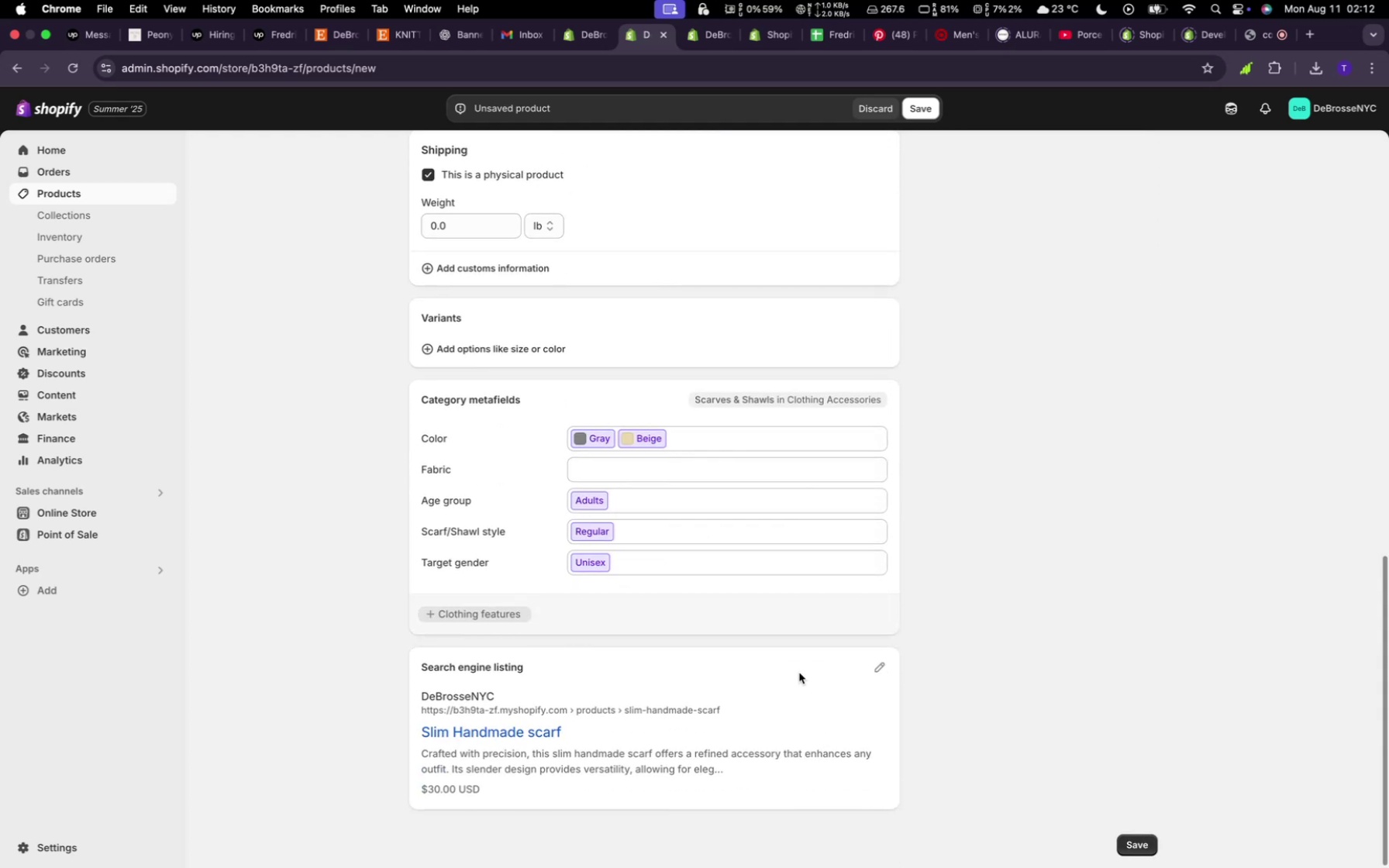 
scroll: coordinate [799, 673], scroll_direction: up, amount: 4.0
 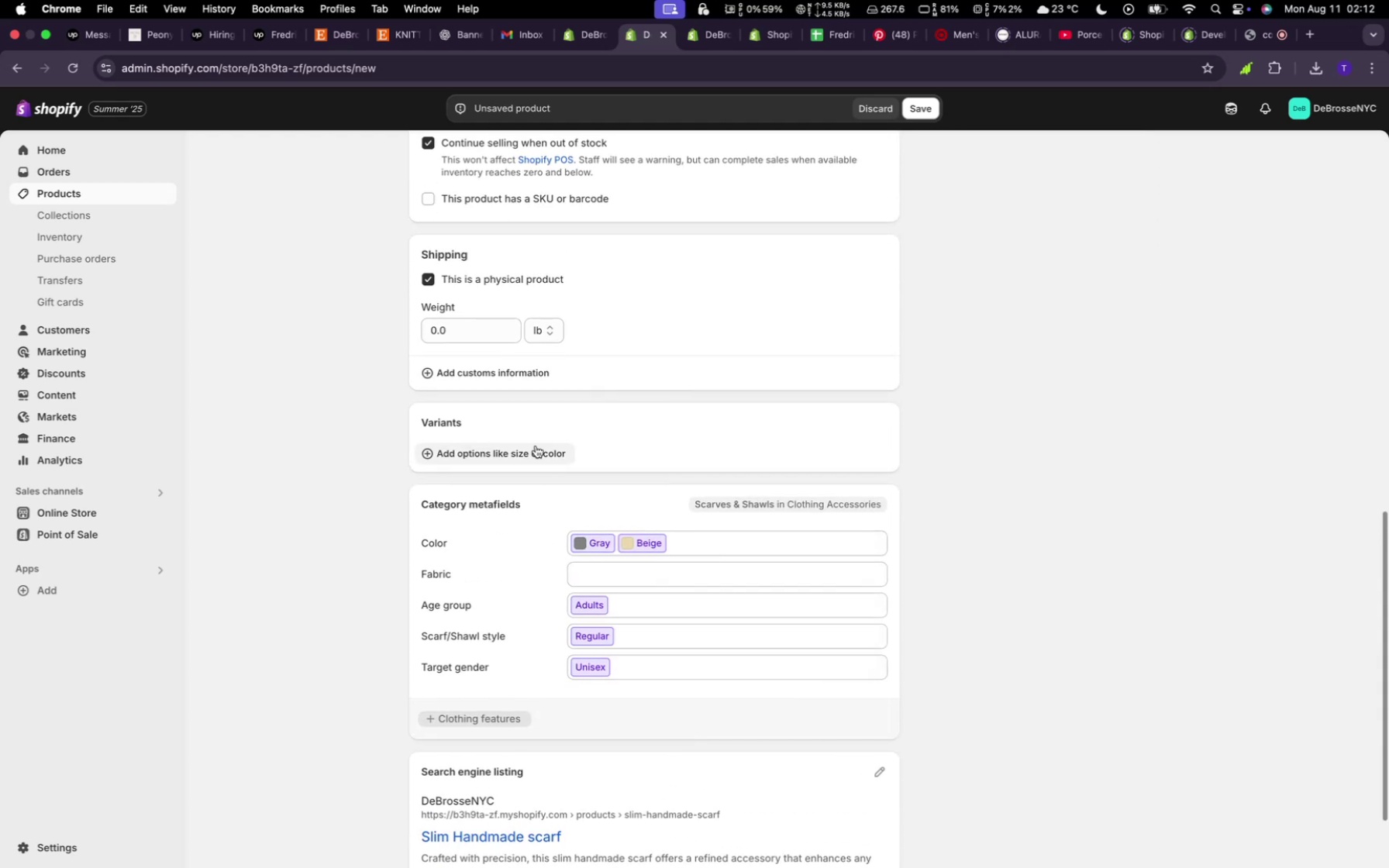 
mouse_move([523, 473])
 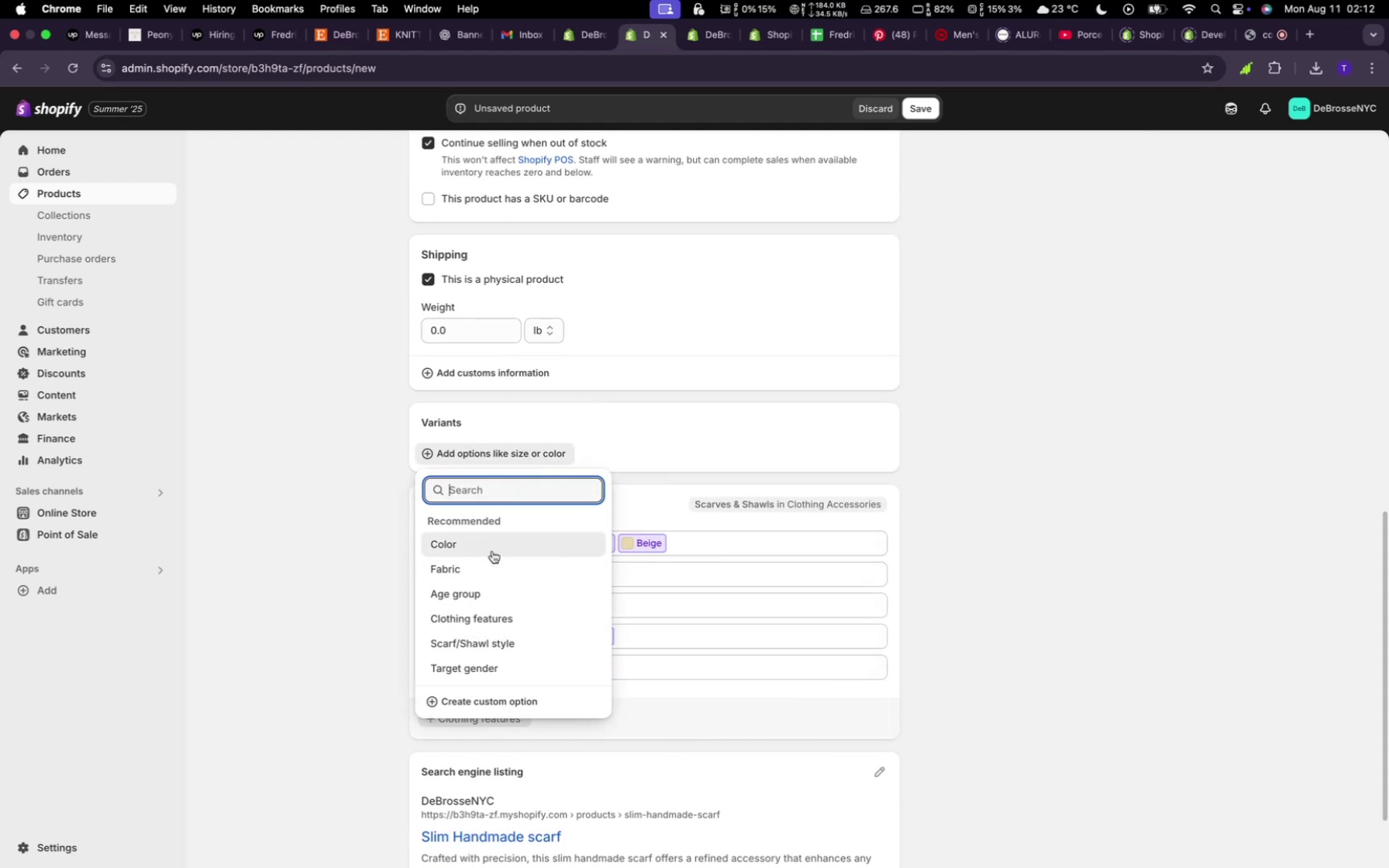 
left_click([492, 551])
 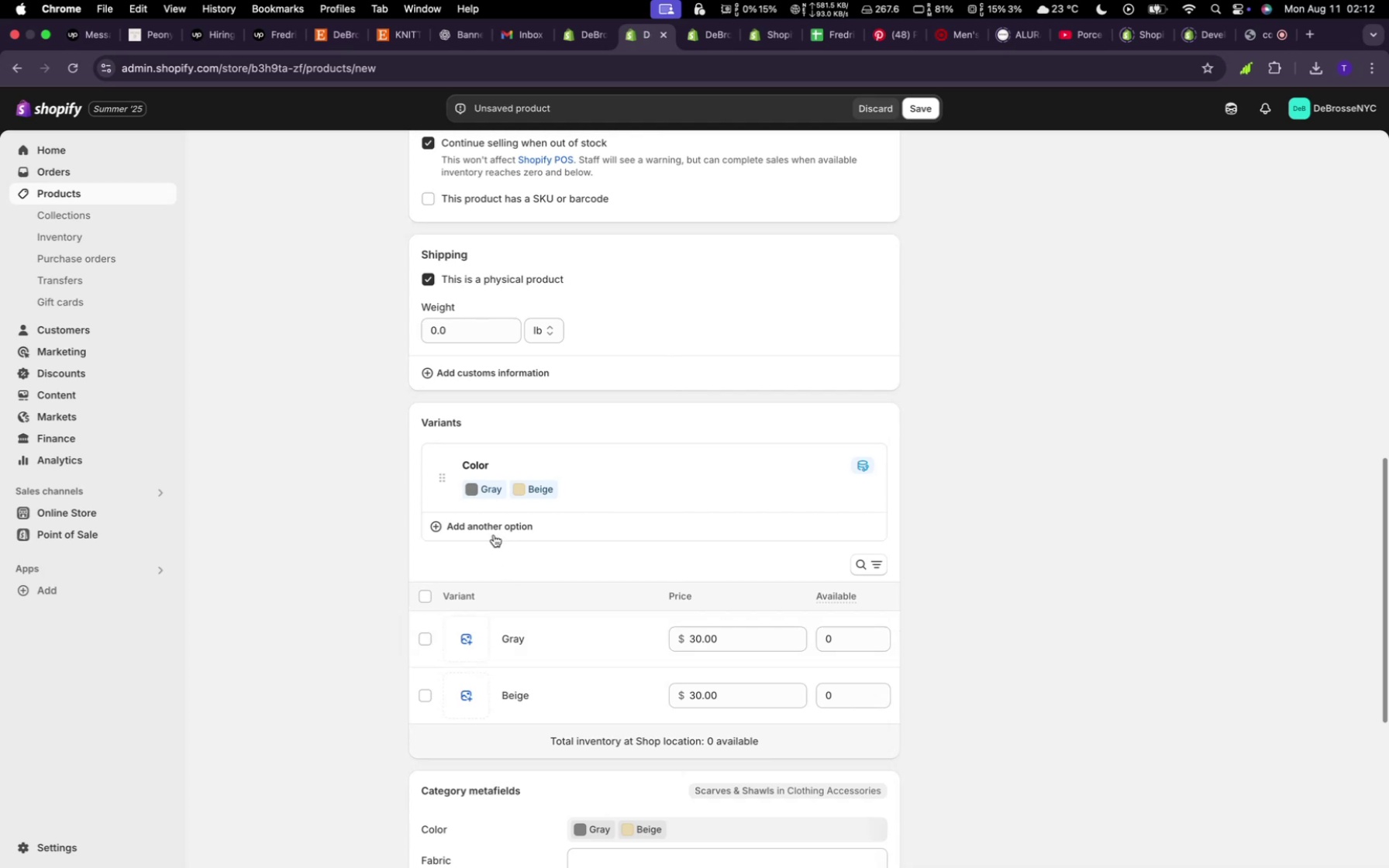 
left_click([495, 524])
 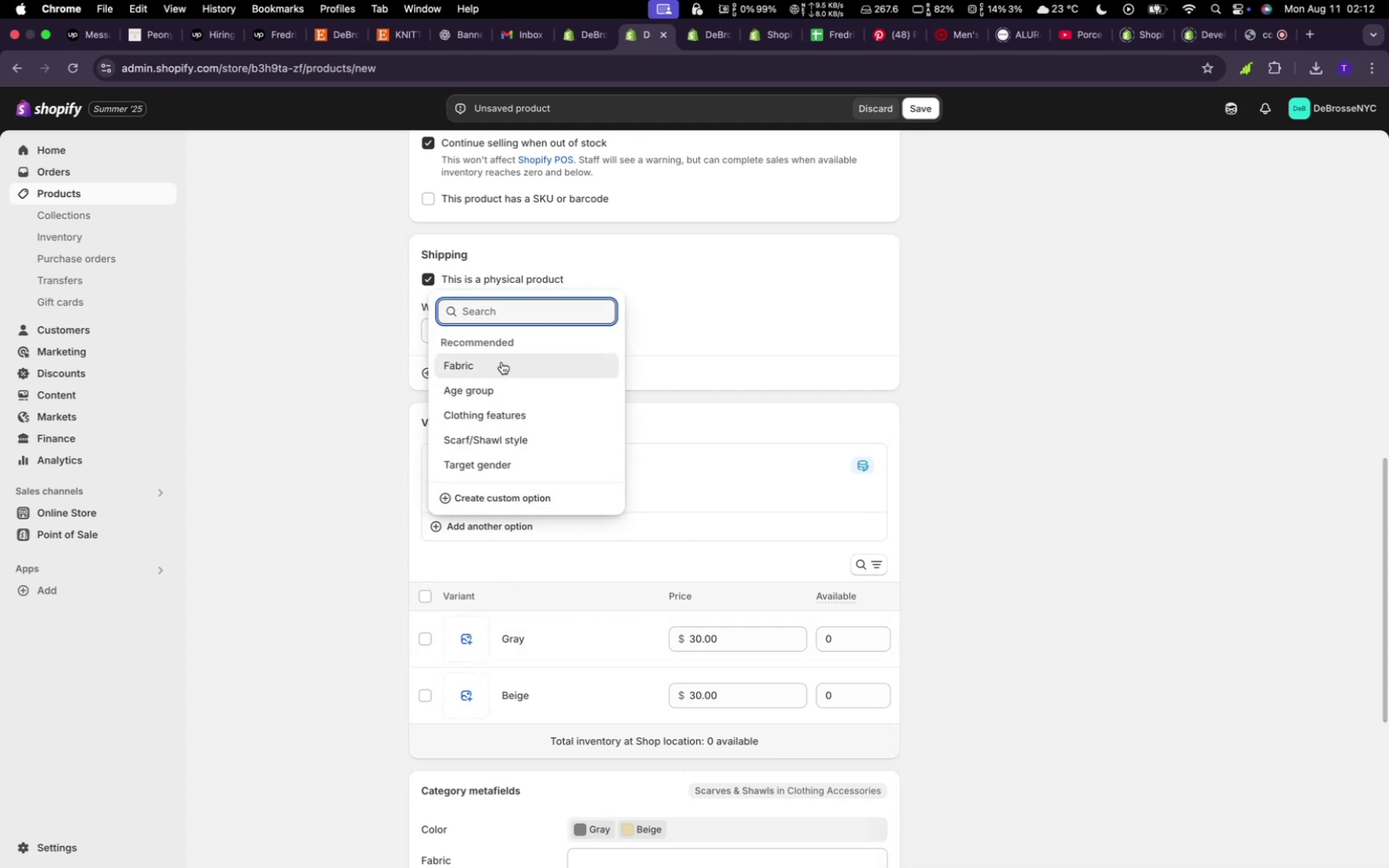 
type(Si)
key(Backspace)
type(ize)
 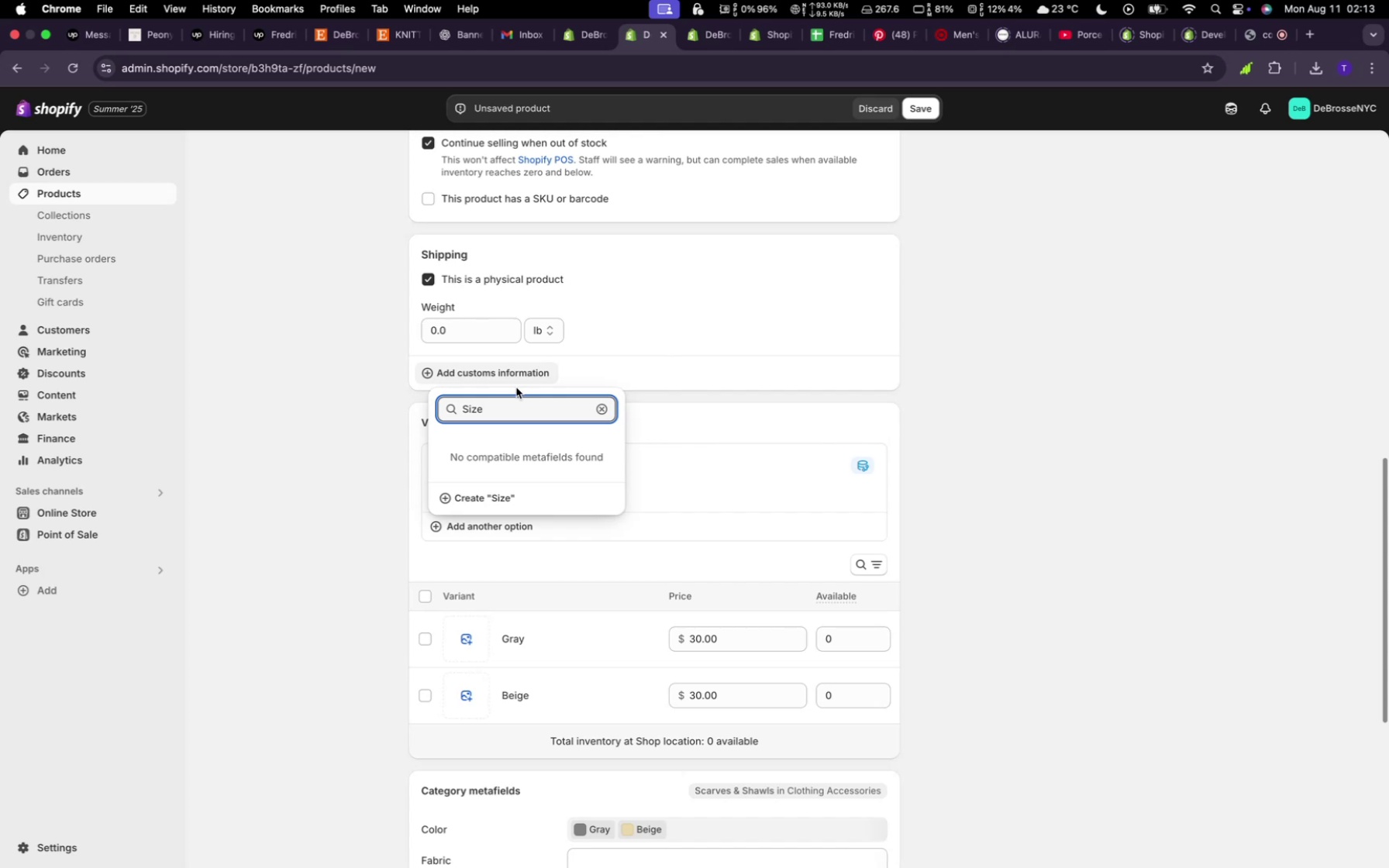 
wait(5.04)
 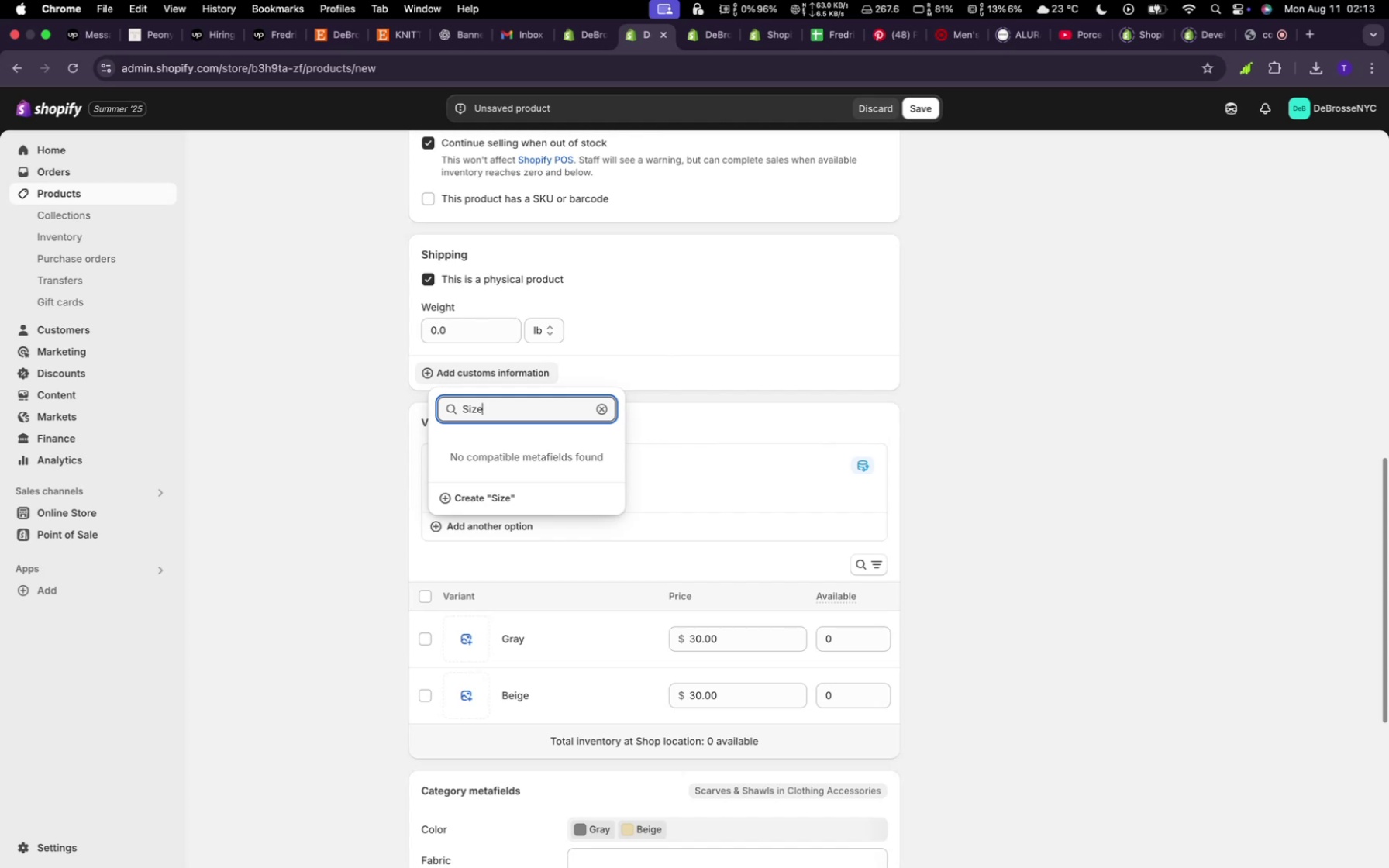 
left_click([498, 493])
 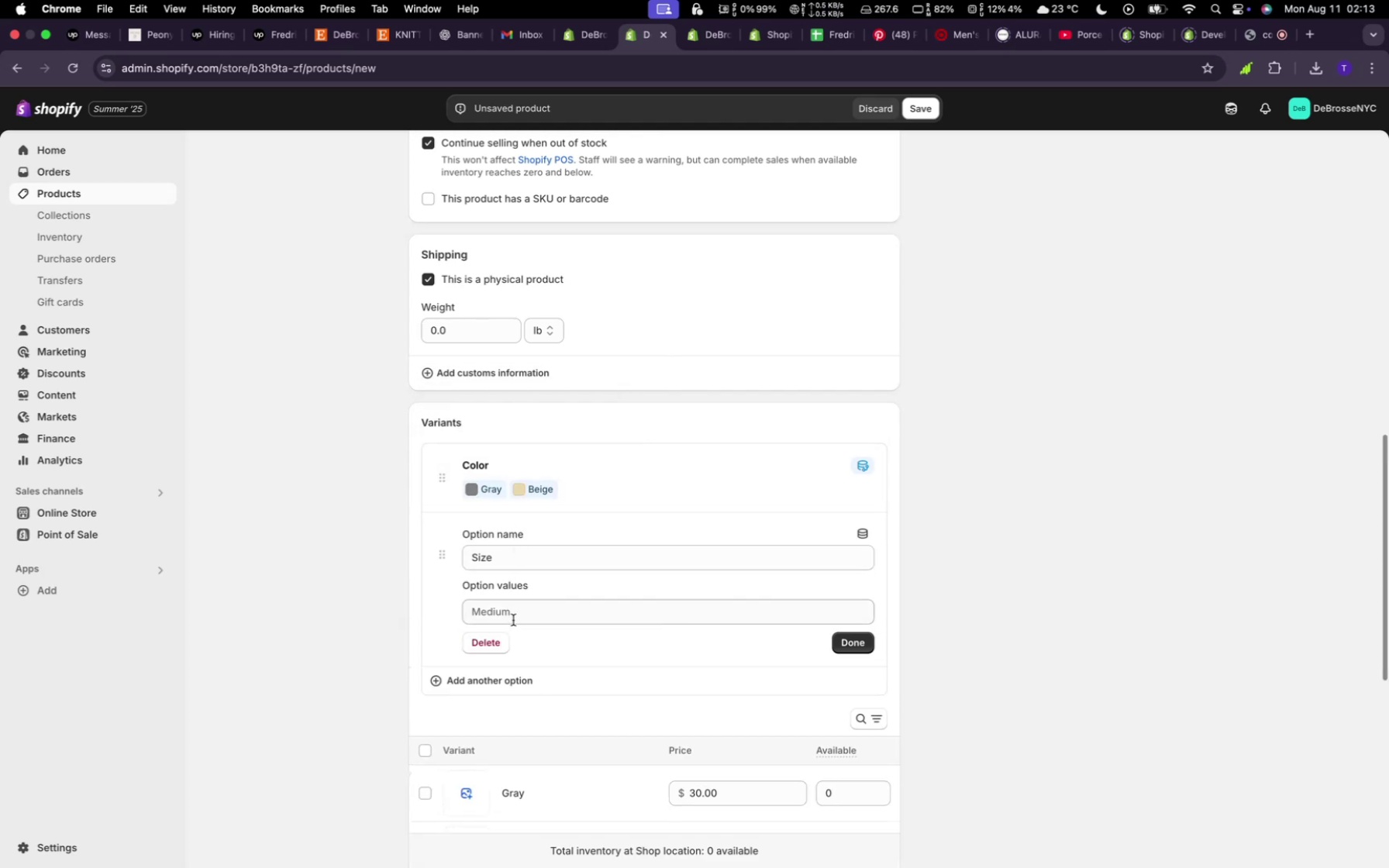 
left_click([513, 620])
 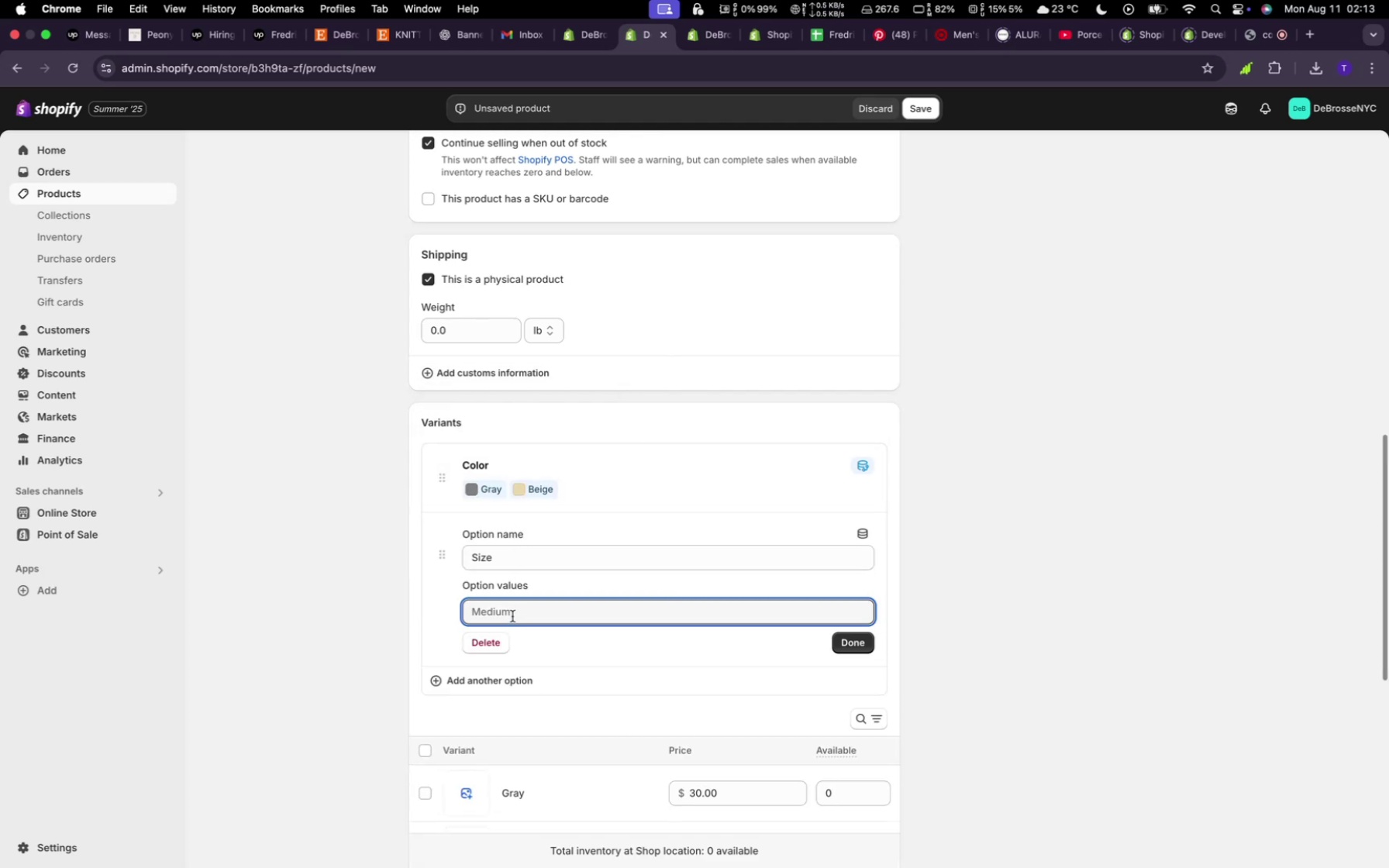 
type(large)
 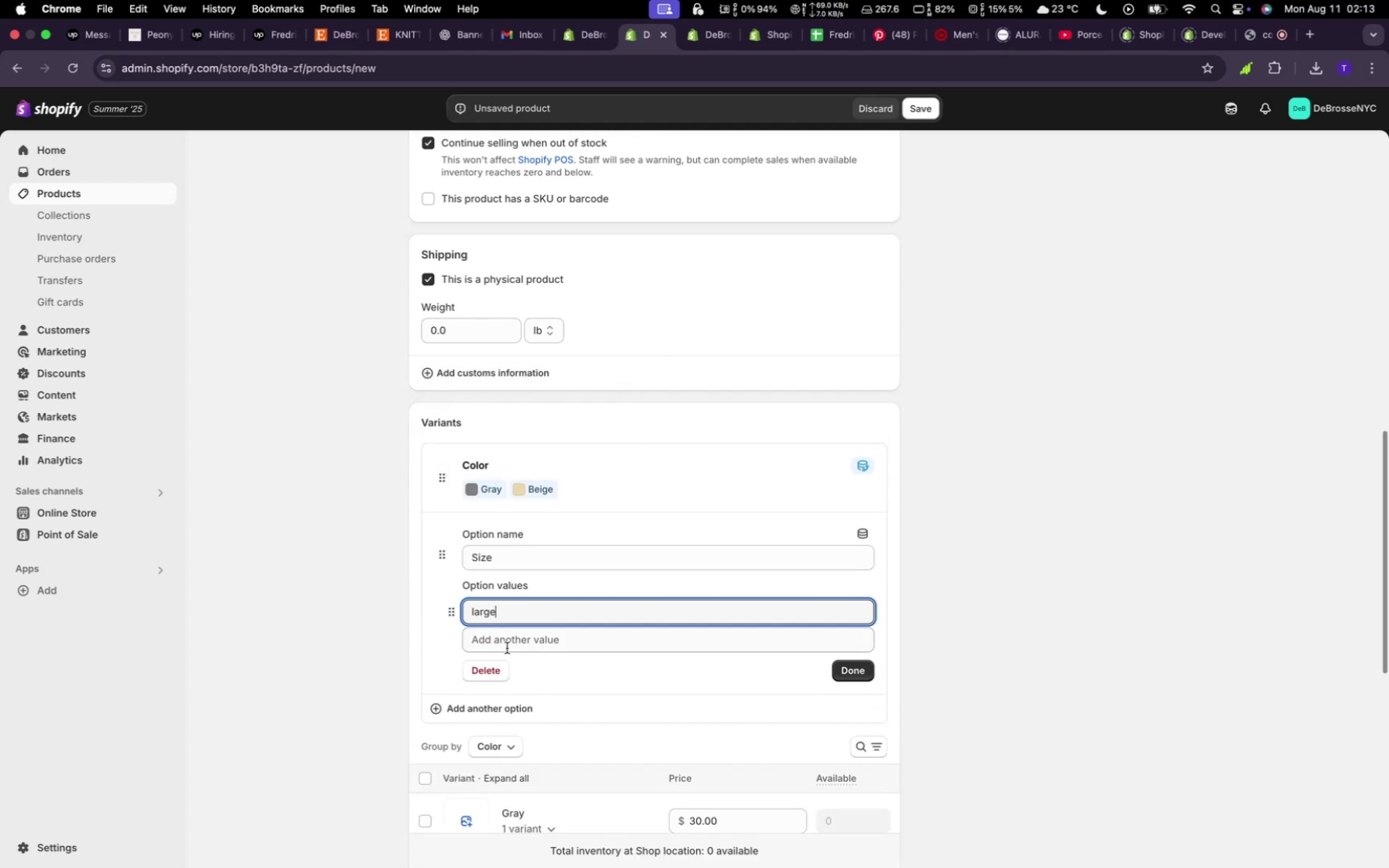 
left_click([507, 648])
 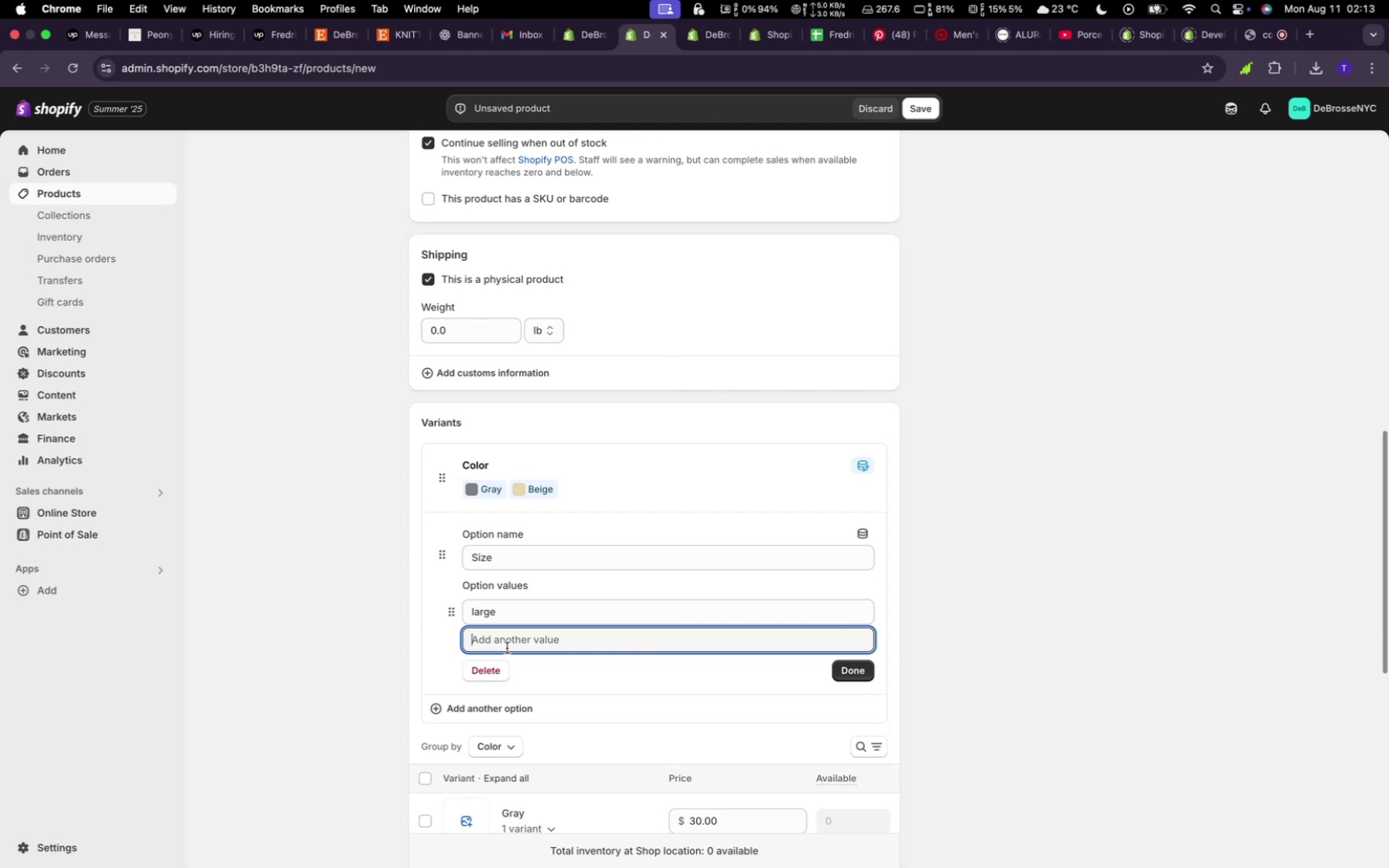 
type(Xtra Large)
 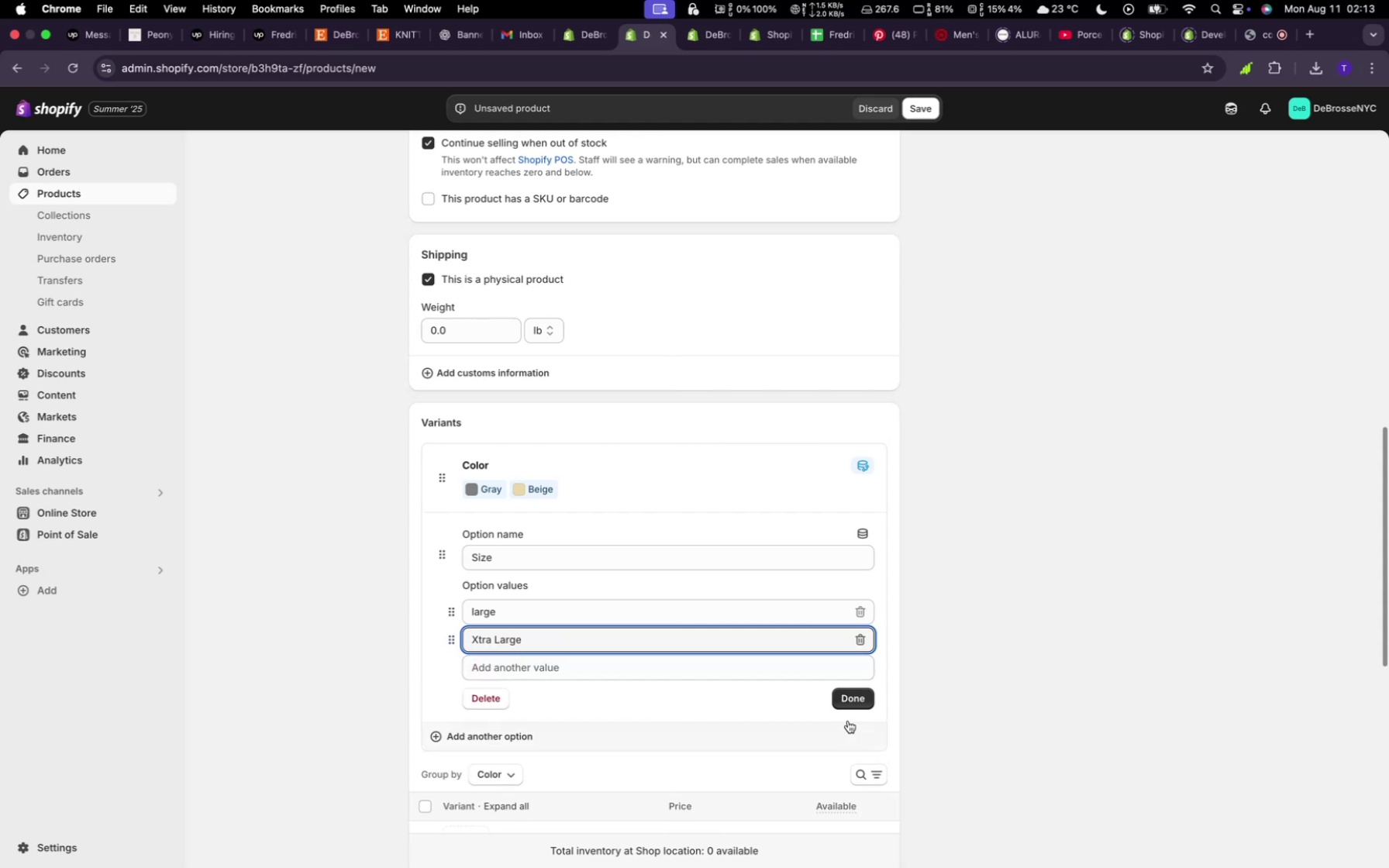 
left_click([849, 702])
 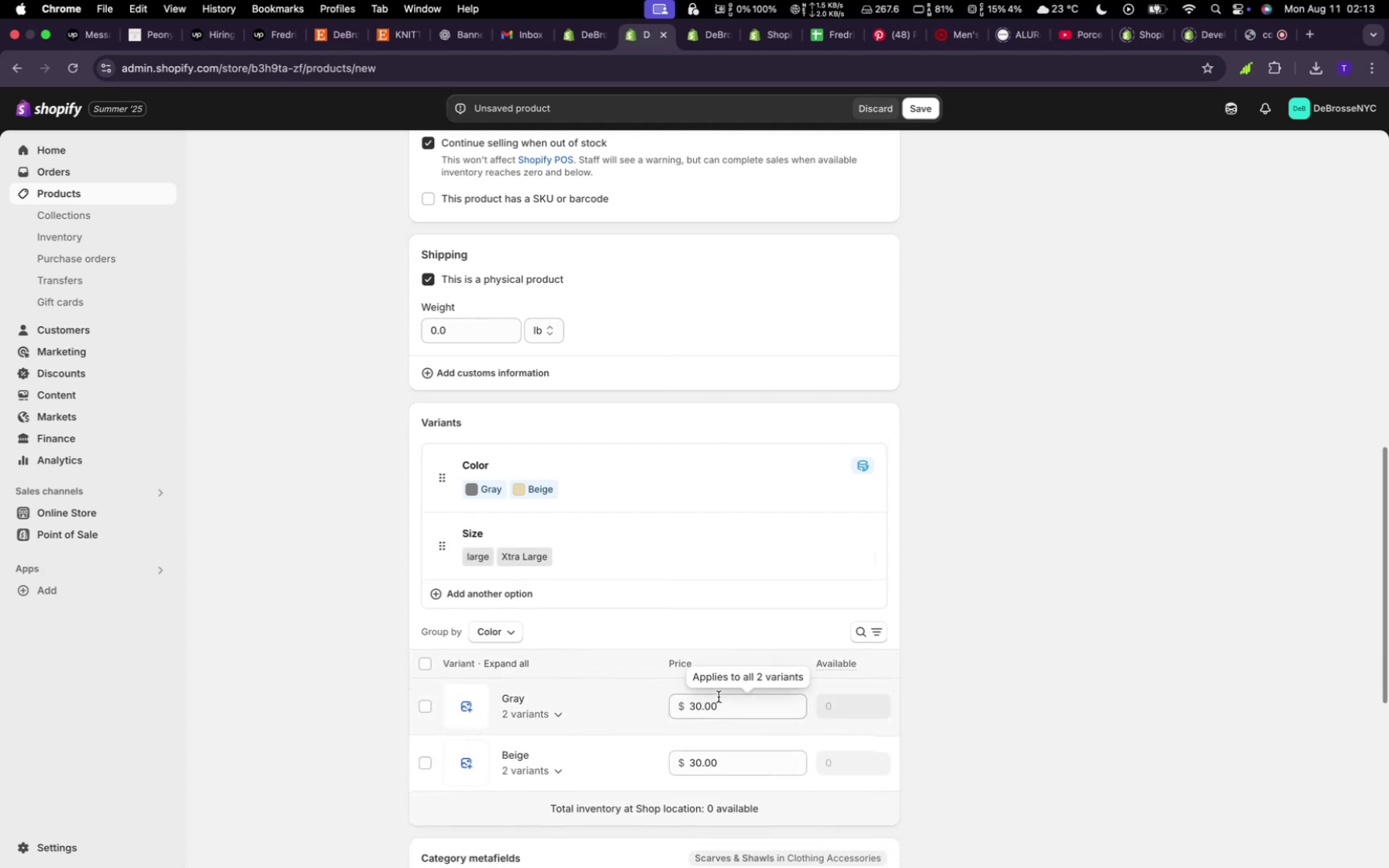 
scroll: coordinate [757, 686], scroll_direction: down, amount: 21.0
 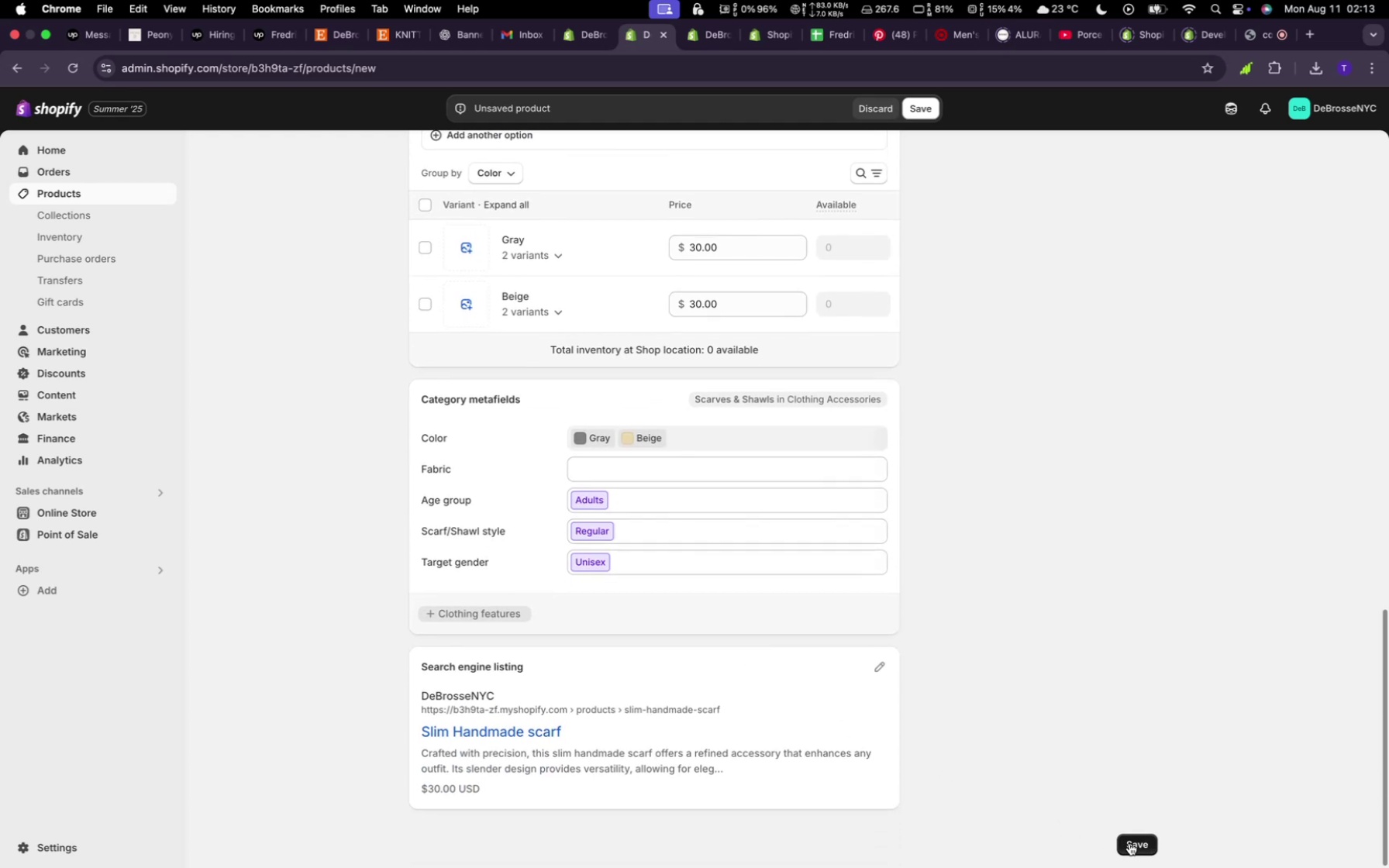 
mouse_move([1112, 833])
 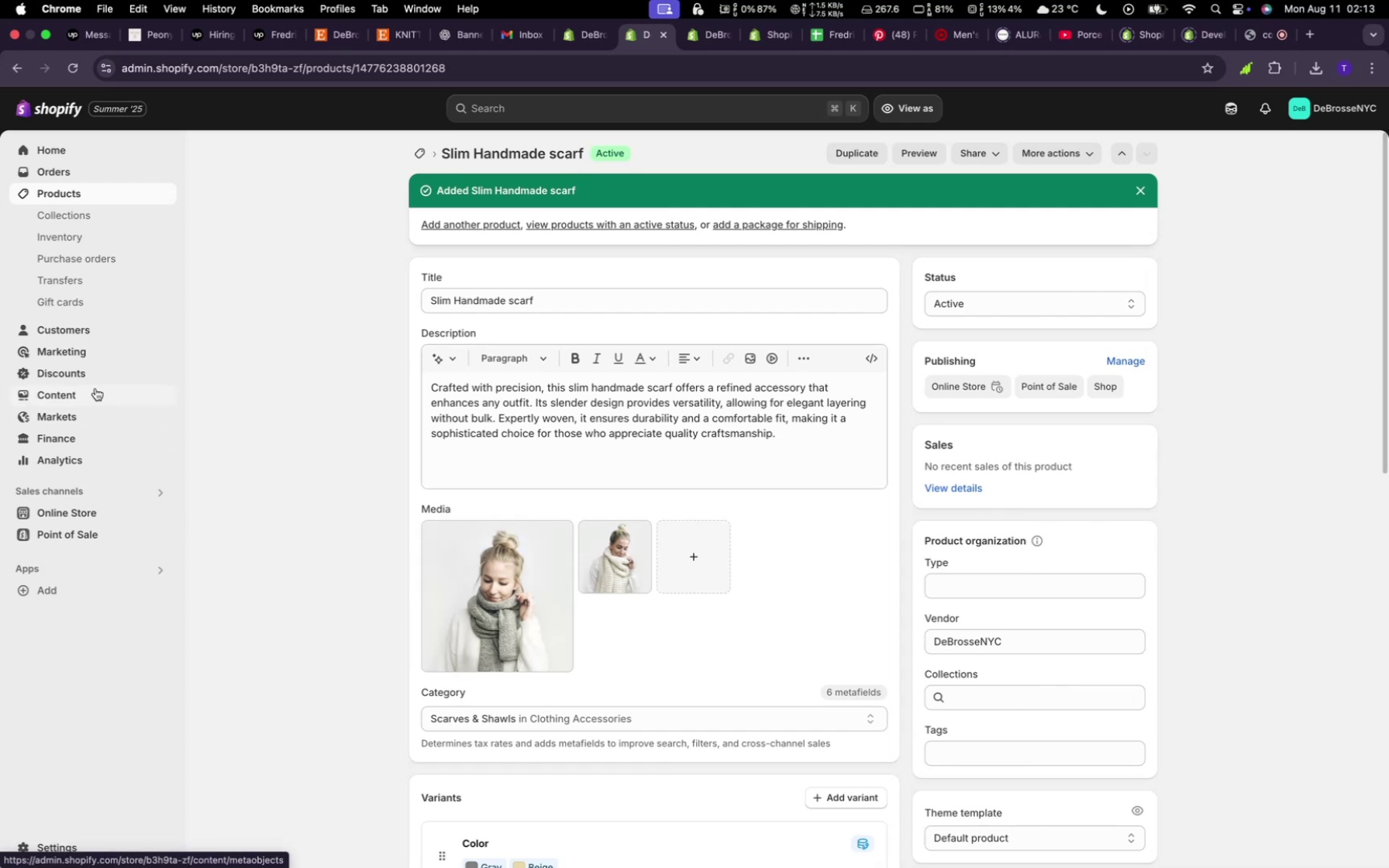 
wait(35.69)
 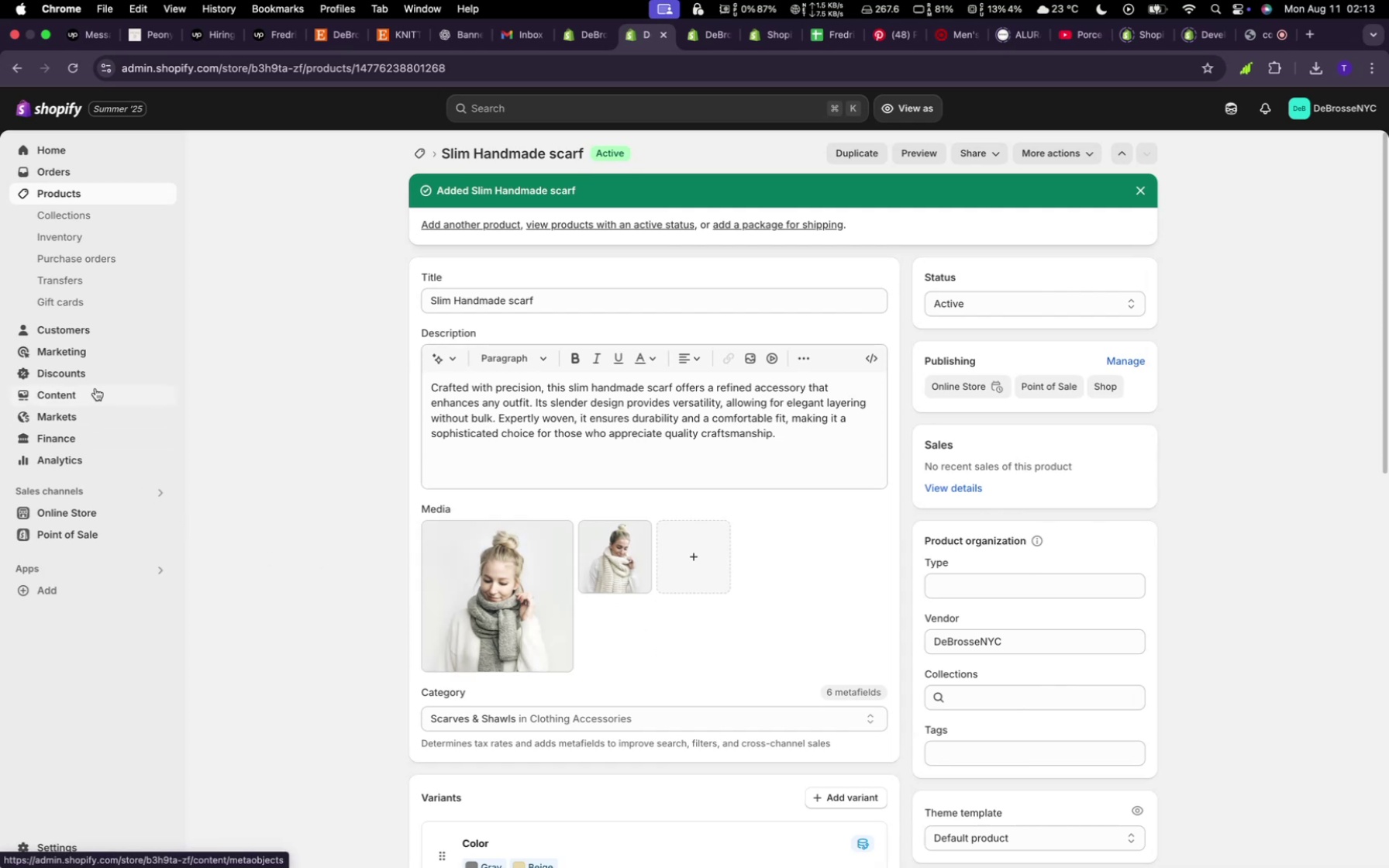 
left_click([415, 159])
 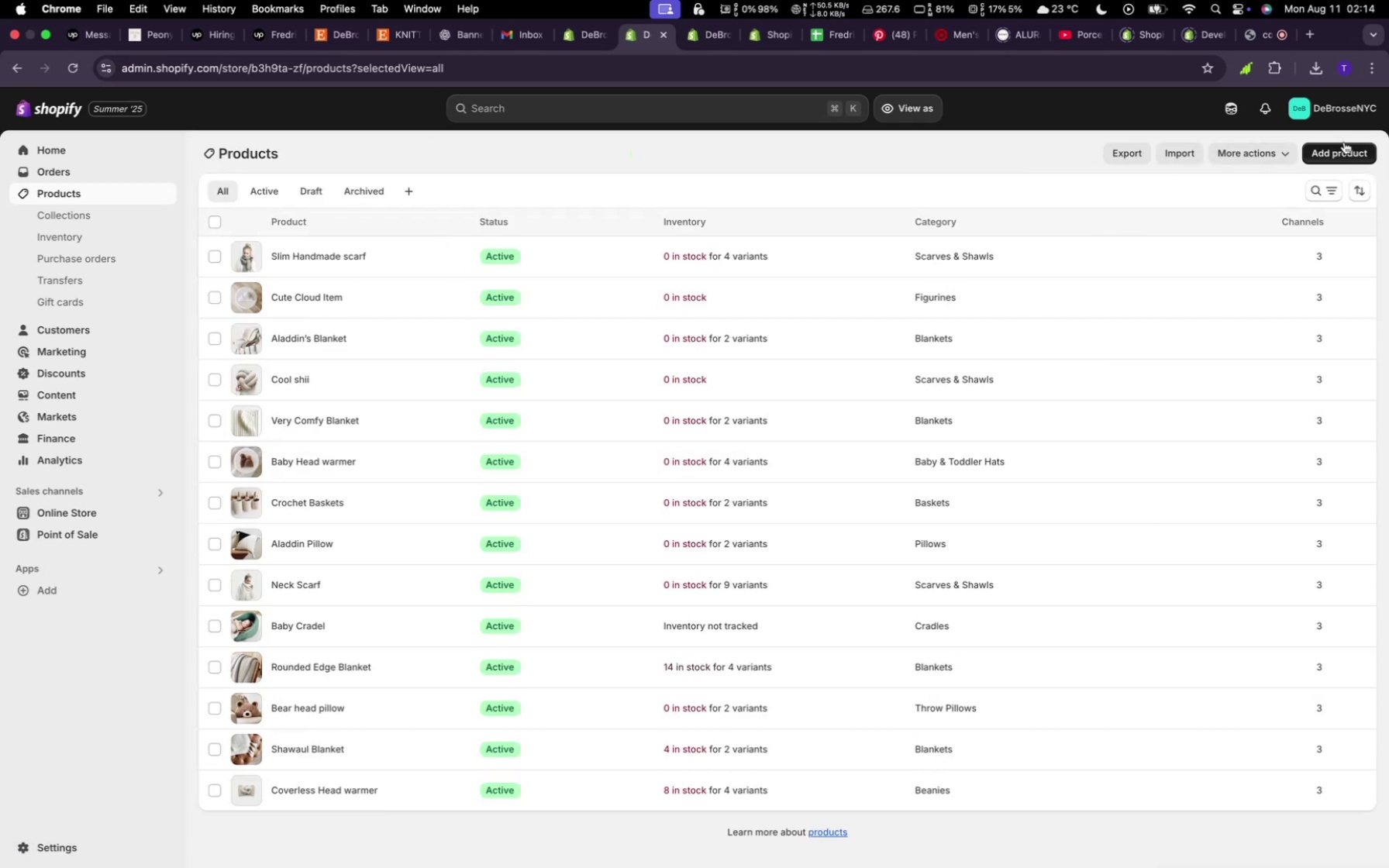 
left_click([1346, 155])
 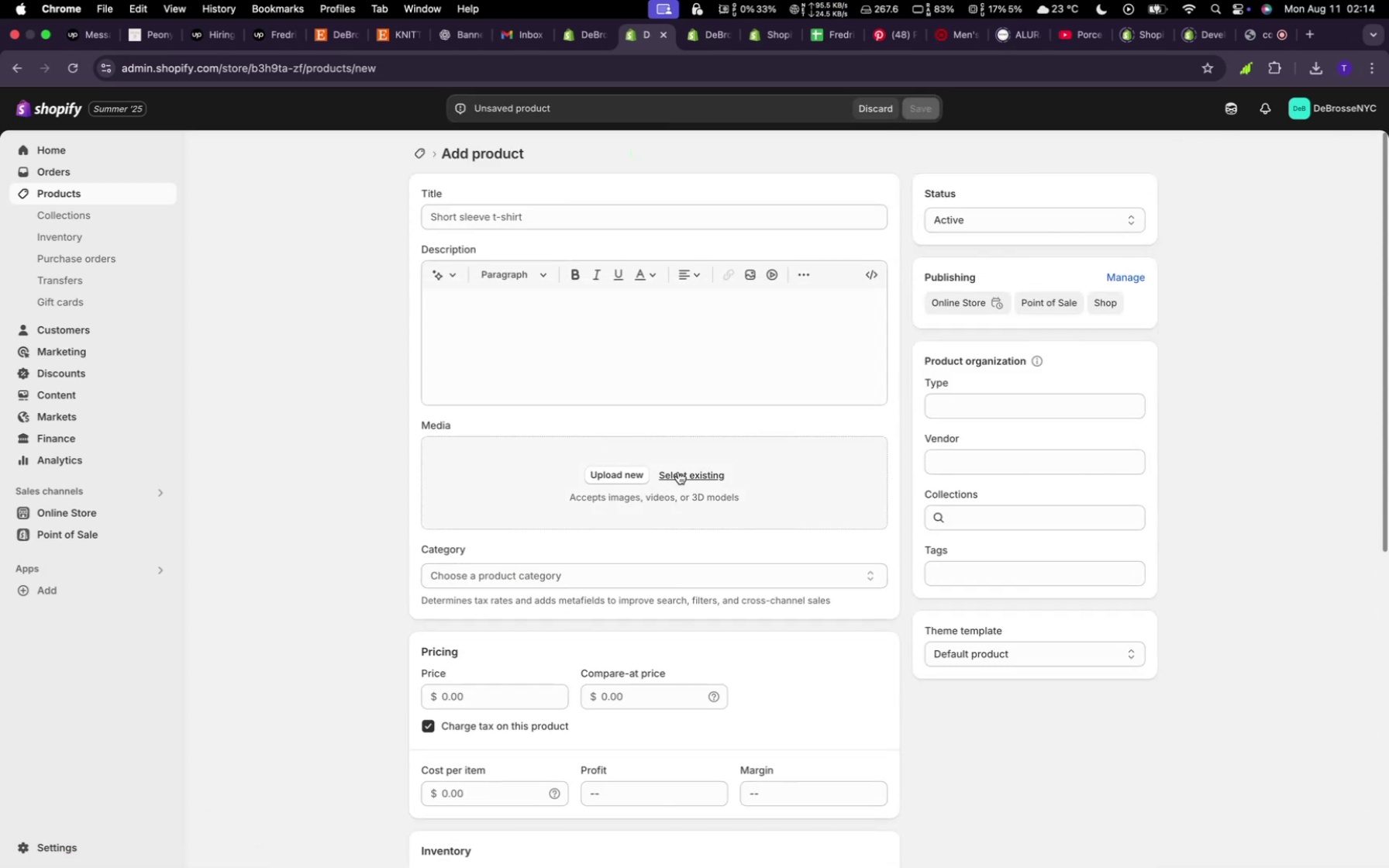 
left_click([696, 474])
 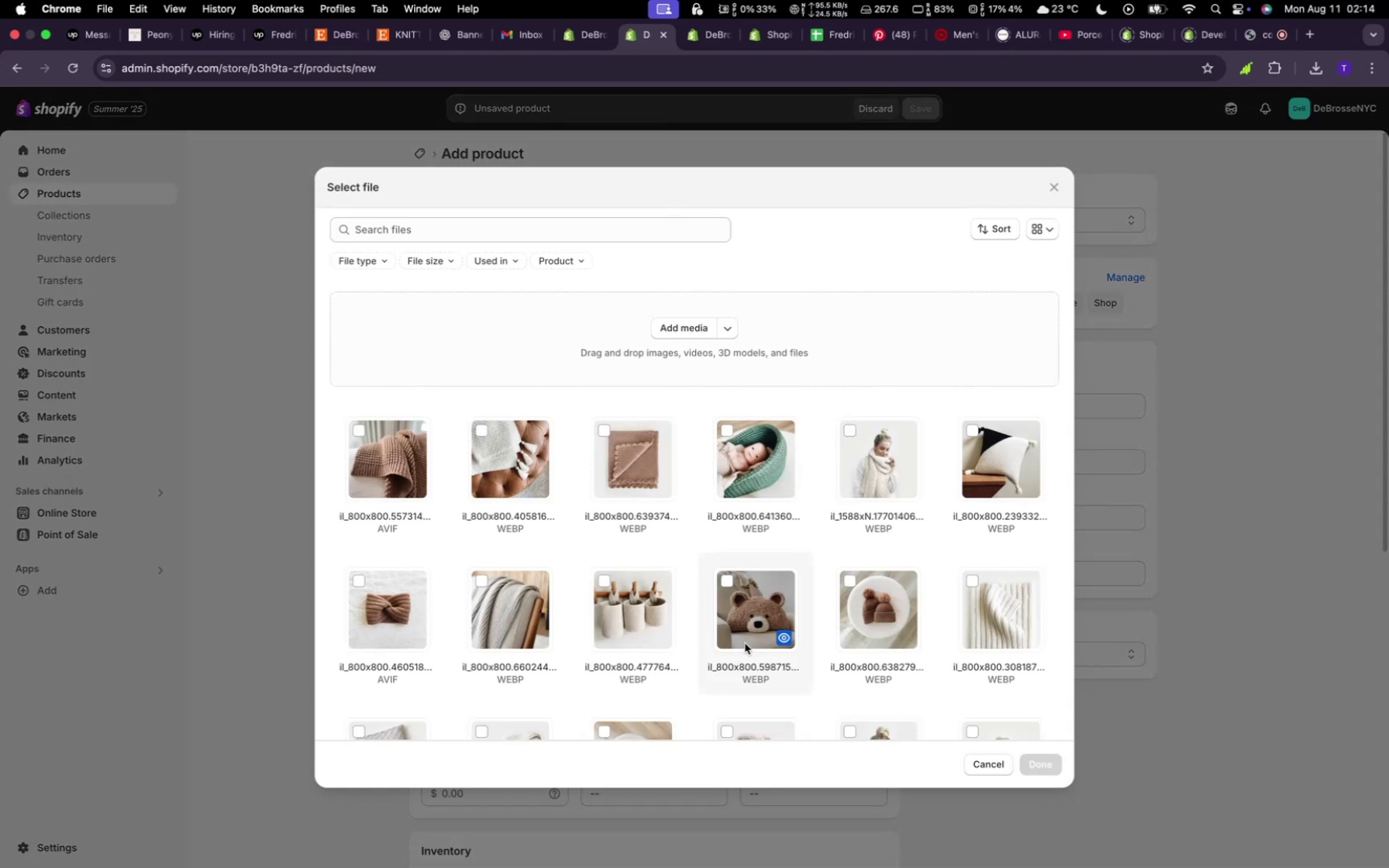 
scroll: coordinate [745, 643], scroll_direction: down, amount: 18.0
 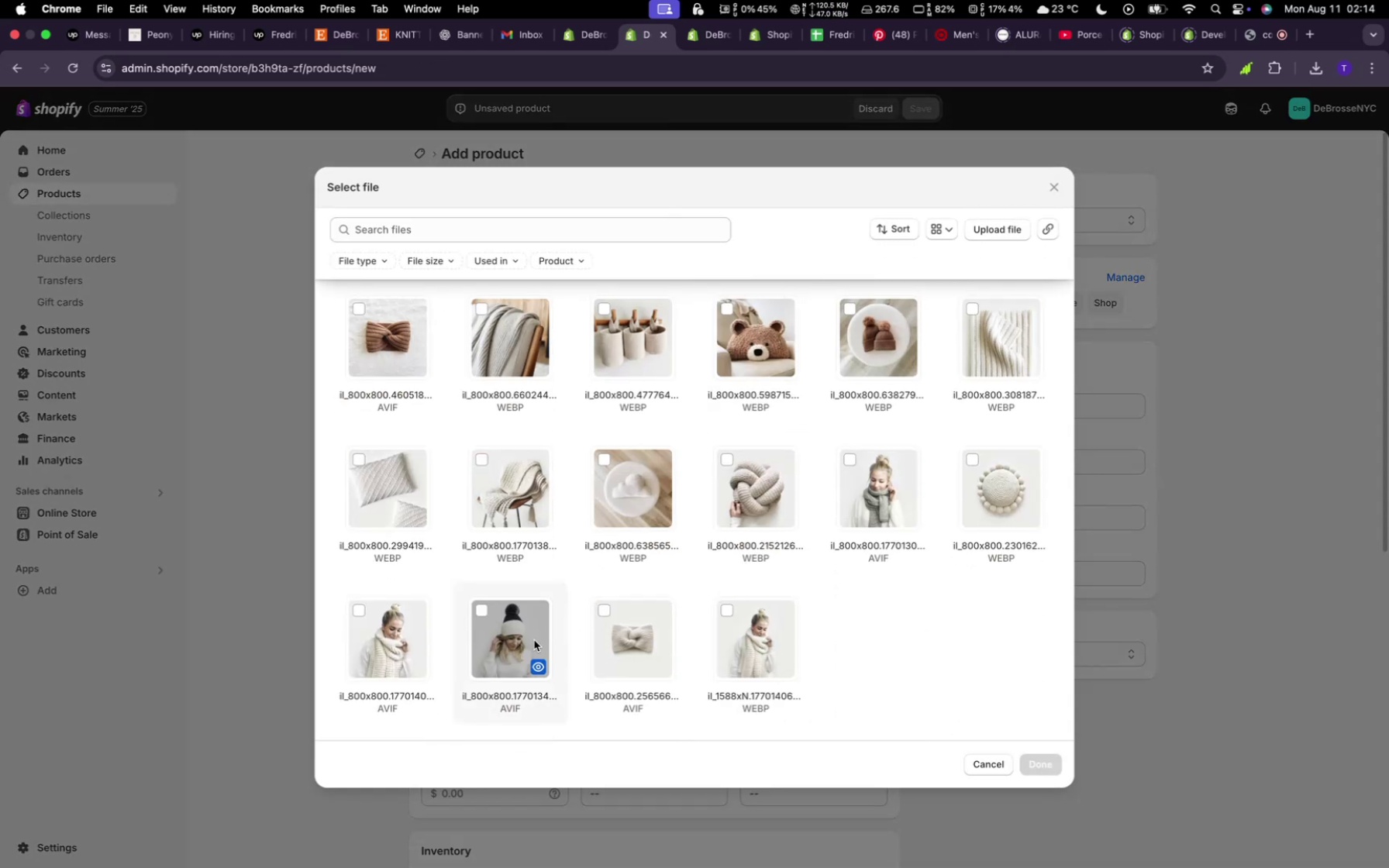 
left_click([534, 640])
 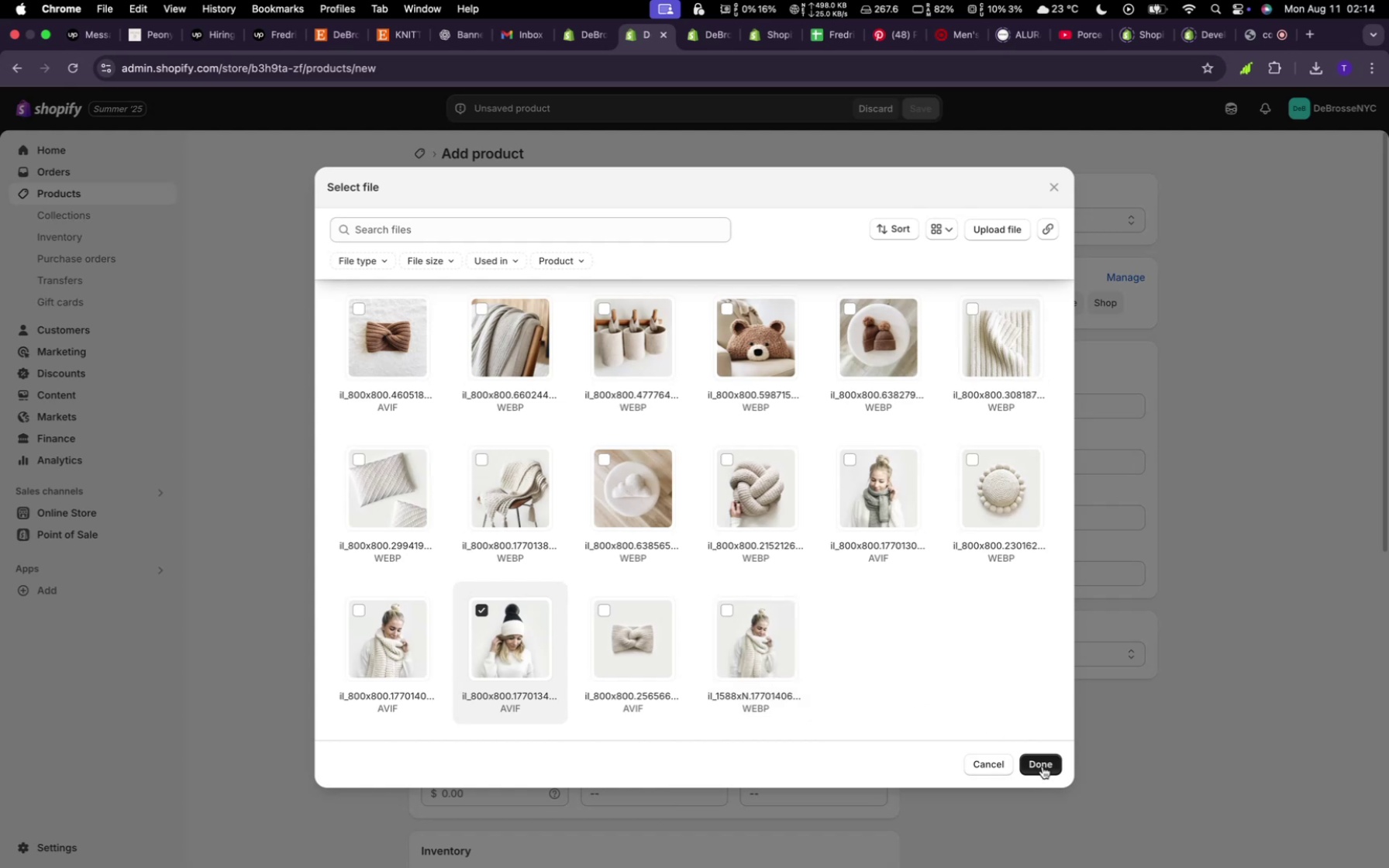 
left_click([1043, 766])
 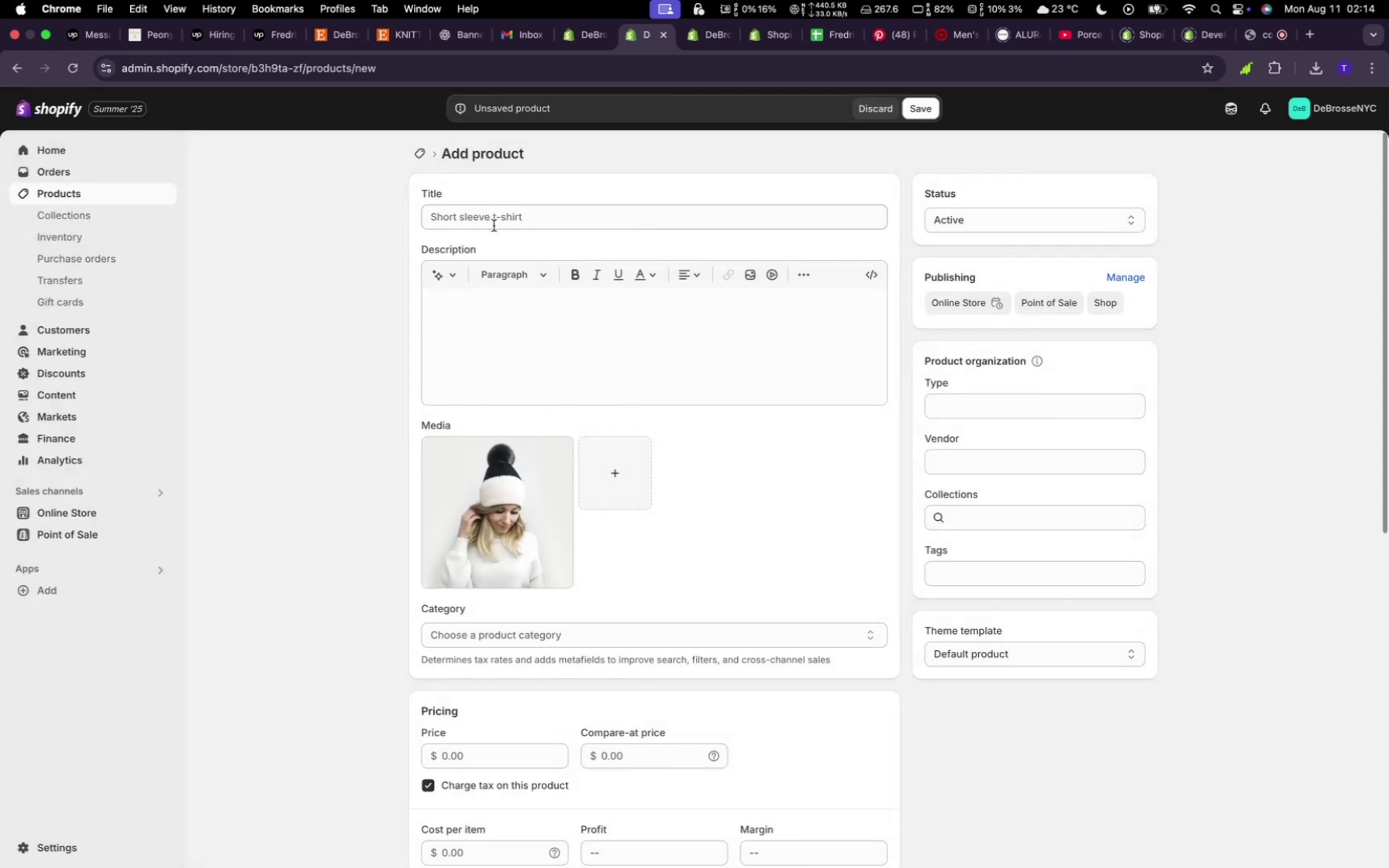 
left_click([493, 212])
 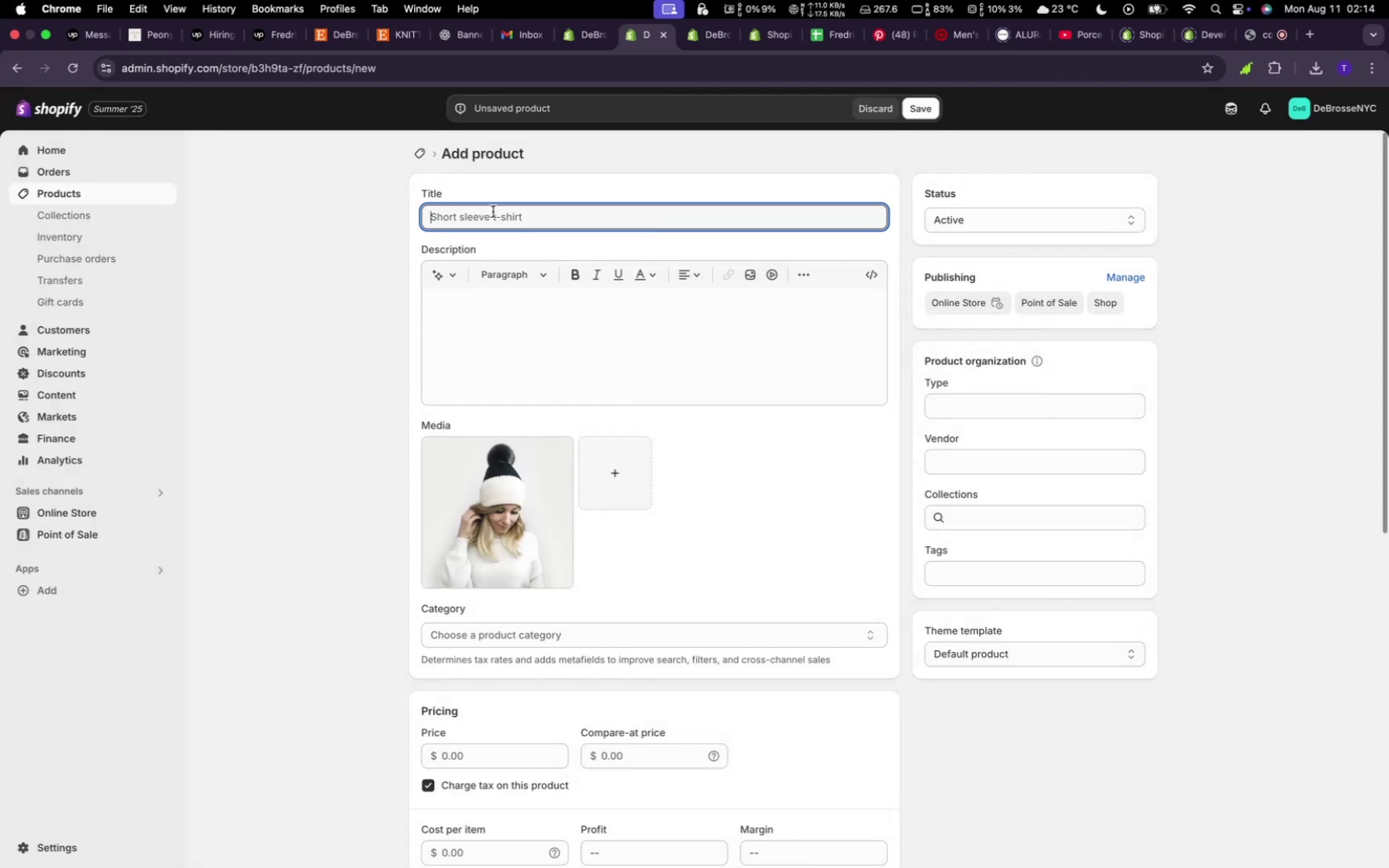 
type(Big Head Warmee)
key(Backspace)
type(r)
 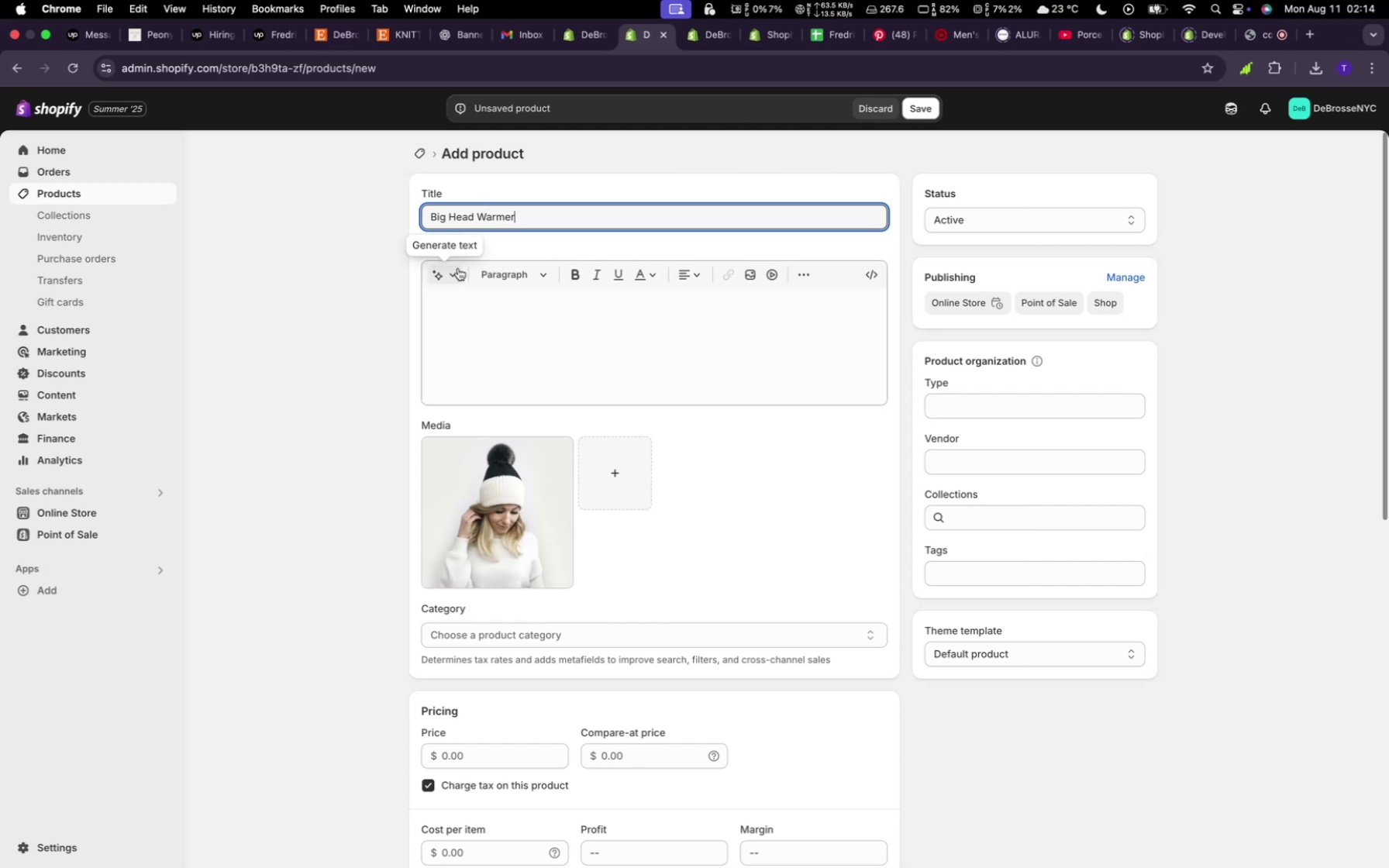 
left_click([458, 268])
 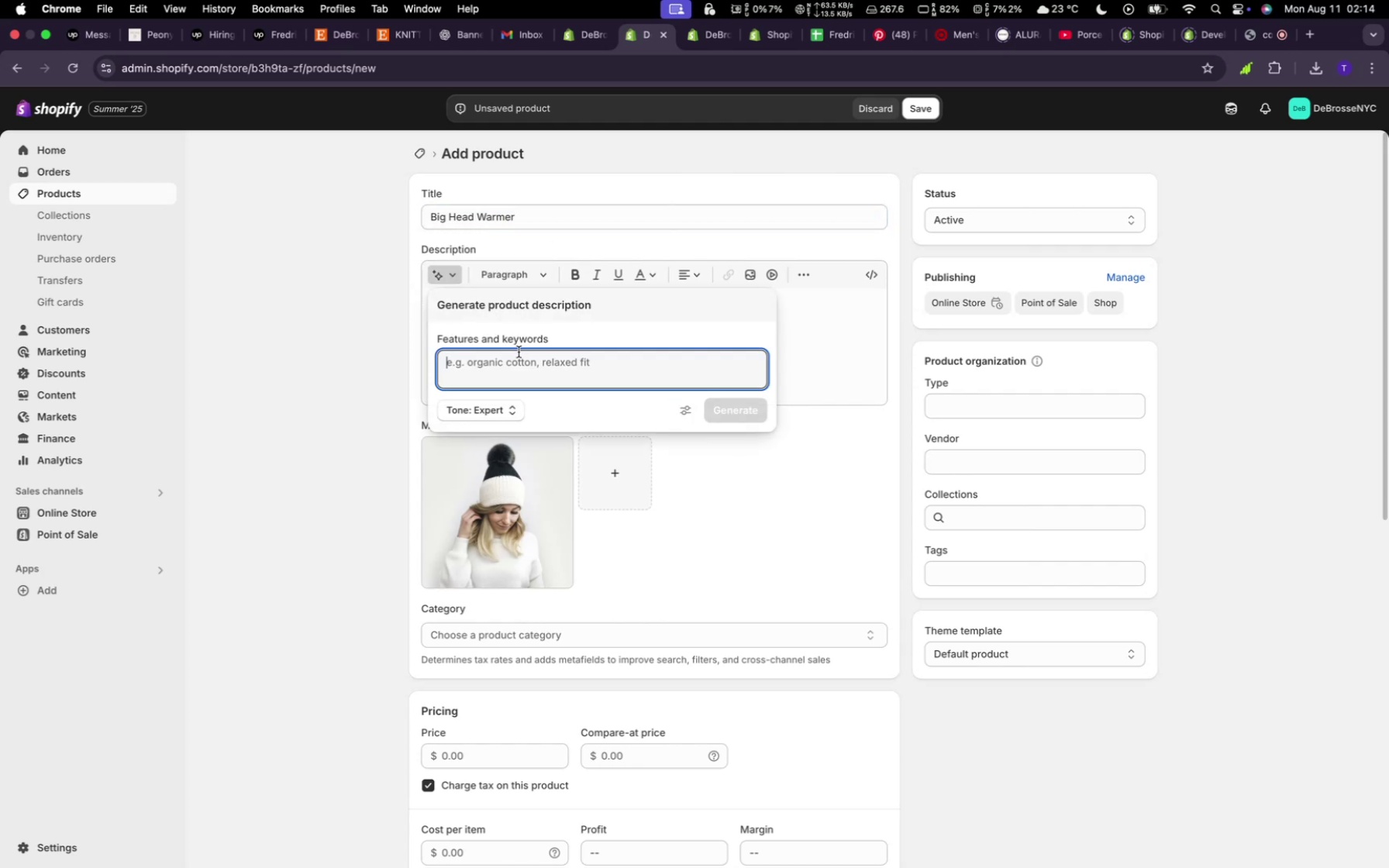 
type(Random)
 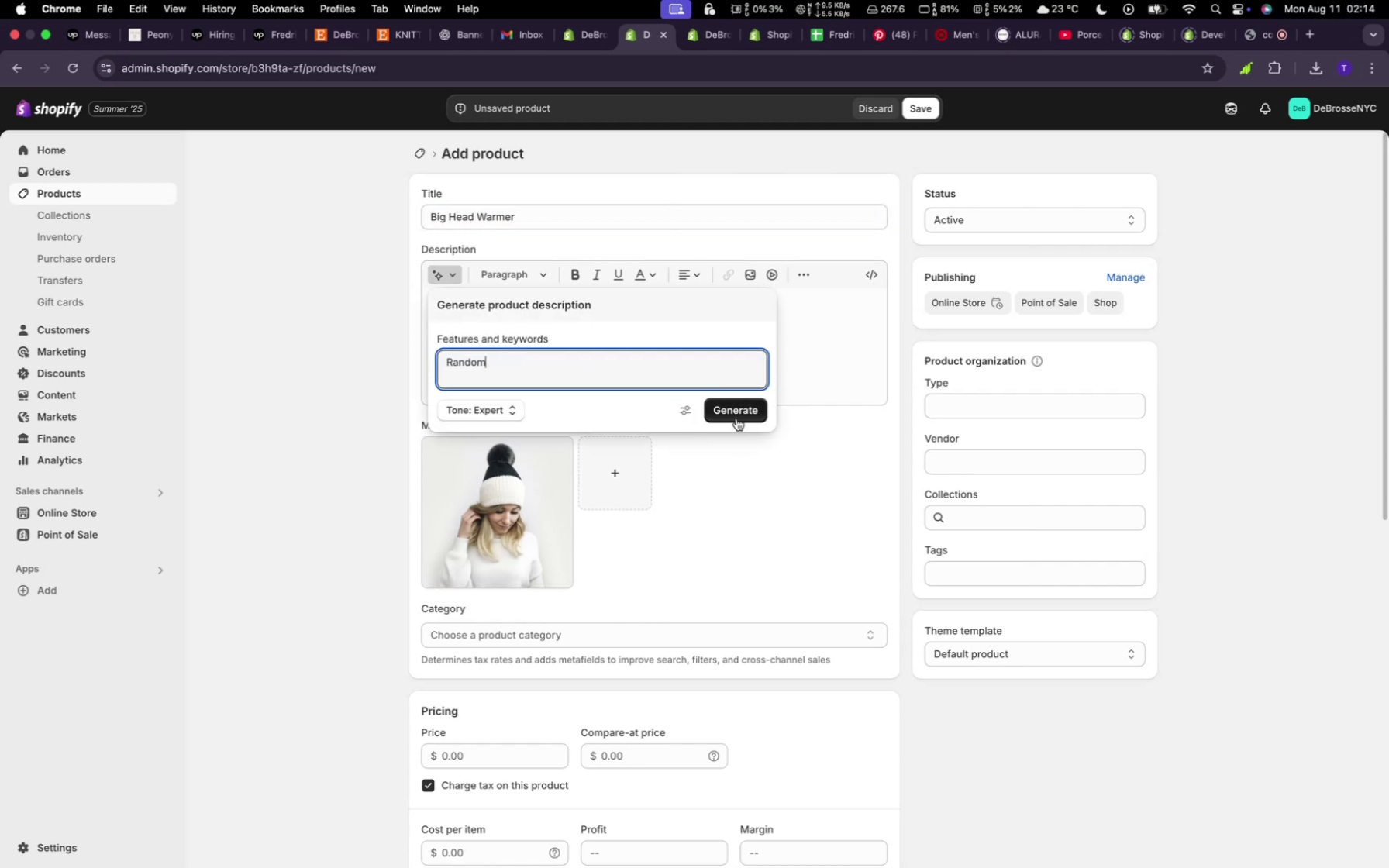 
left_click([736, 419])
 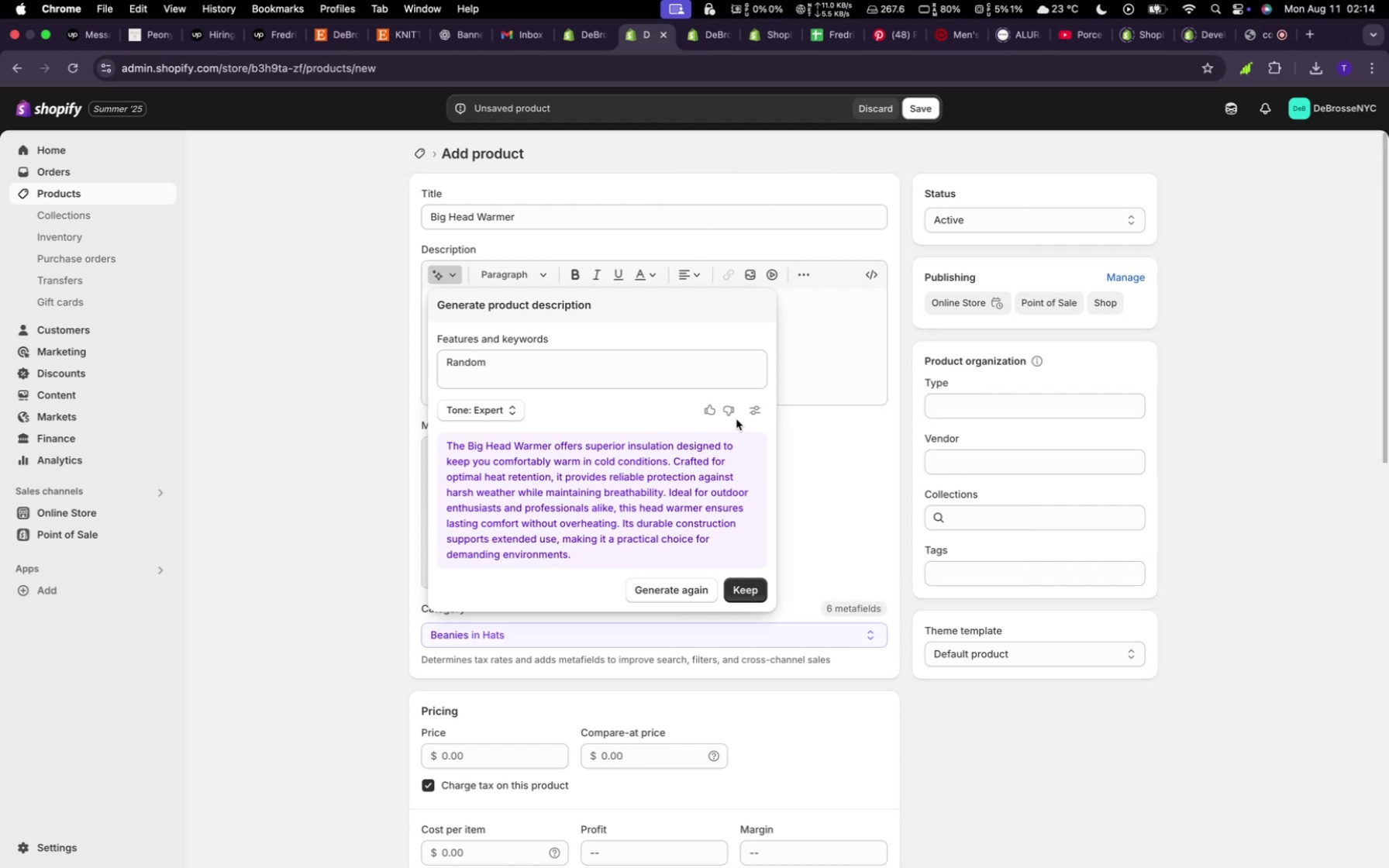 
wait(22.94)
 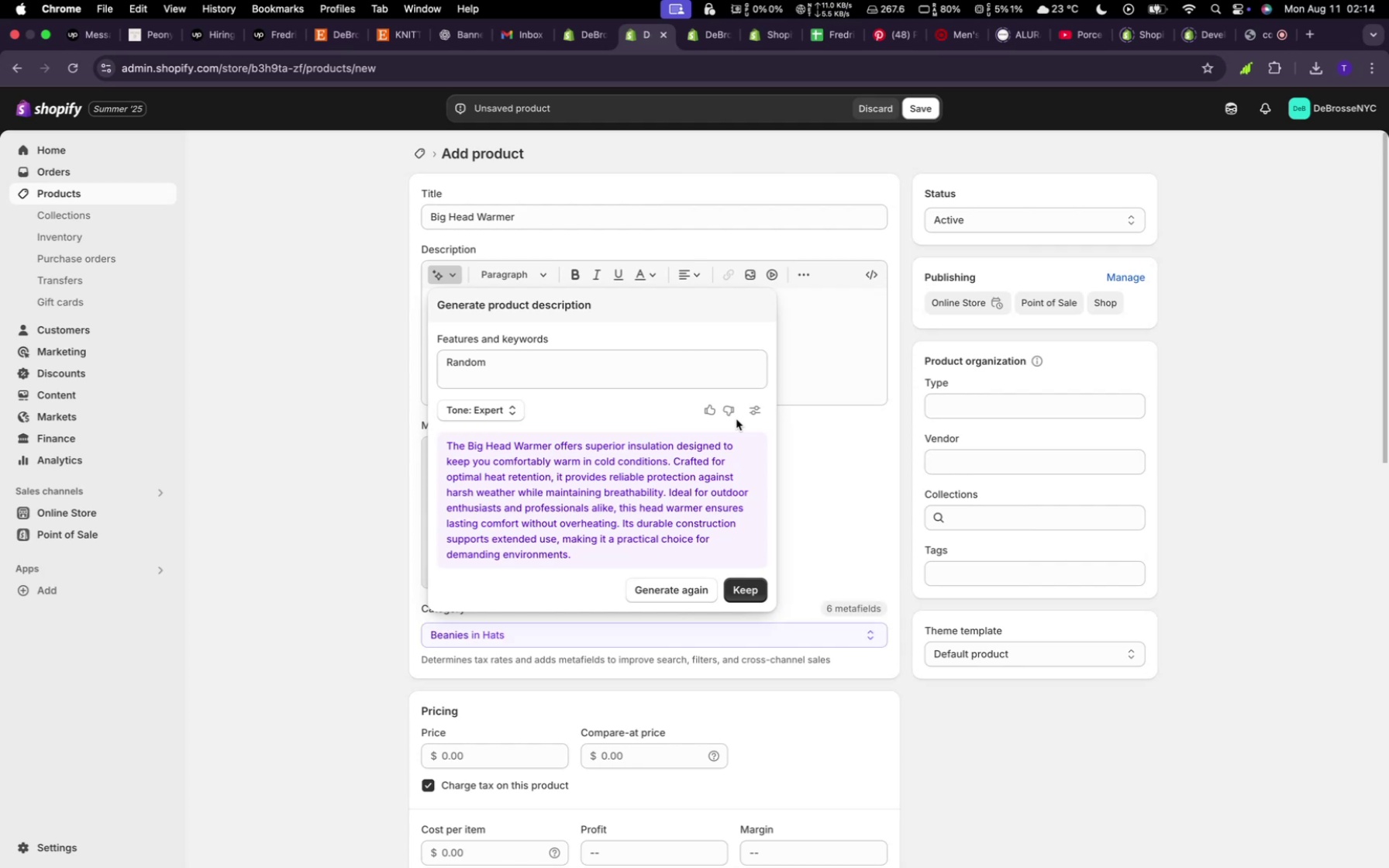 
scroll: coordinate [662, 507], scroll_direction: down, amount: 19.0
 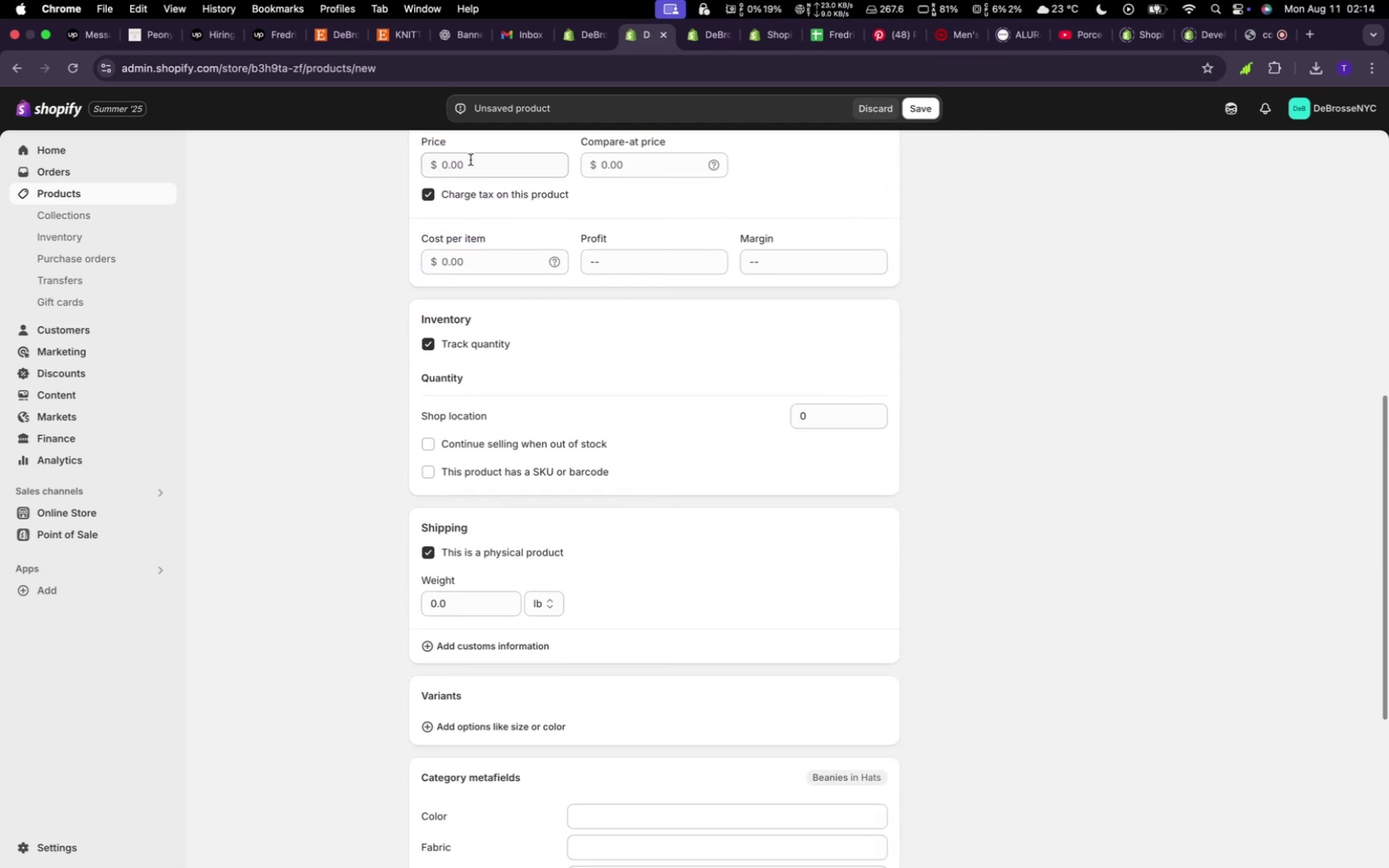 
left_click([470, 160])
 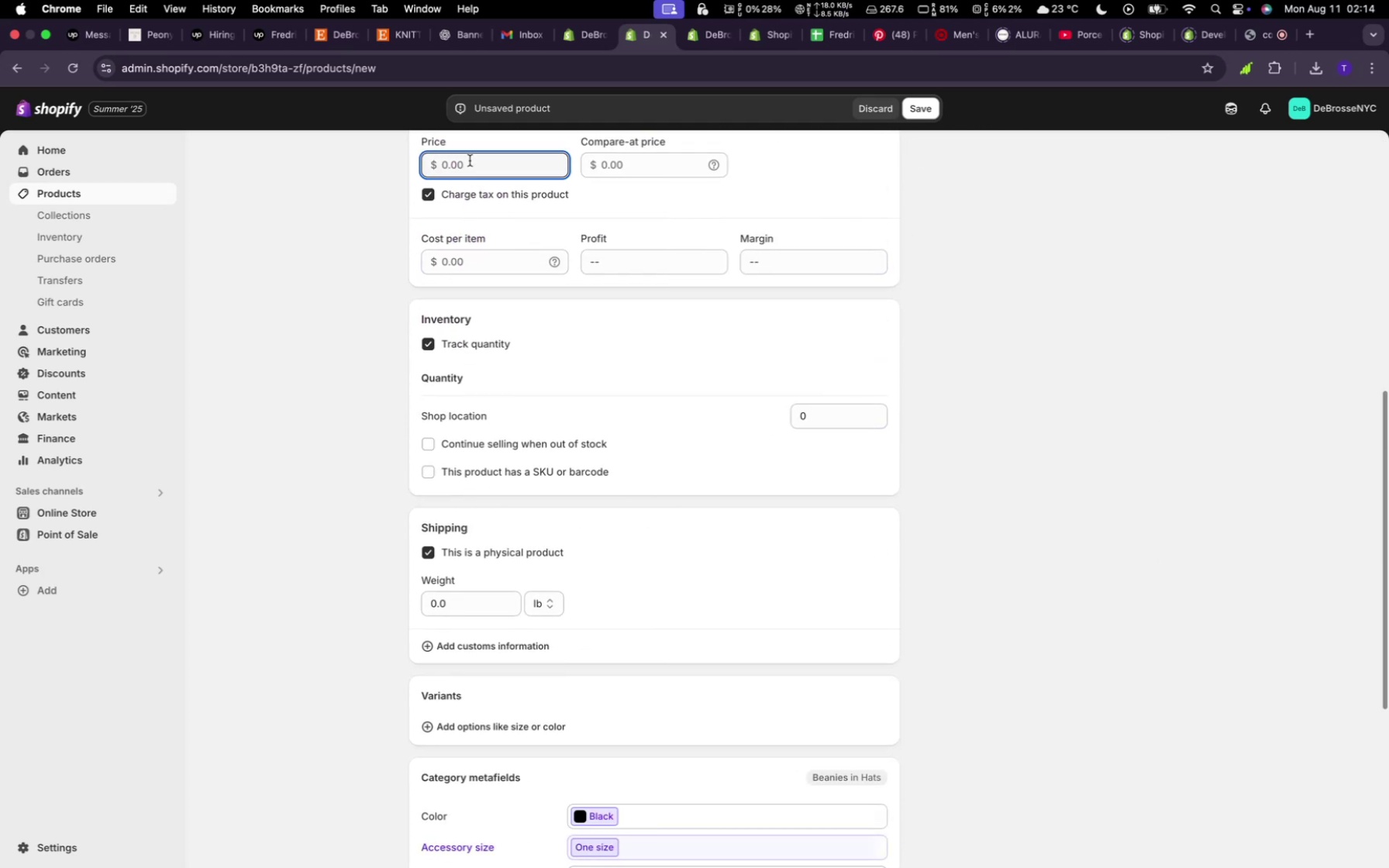 
type(30)
 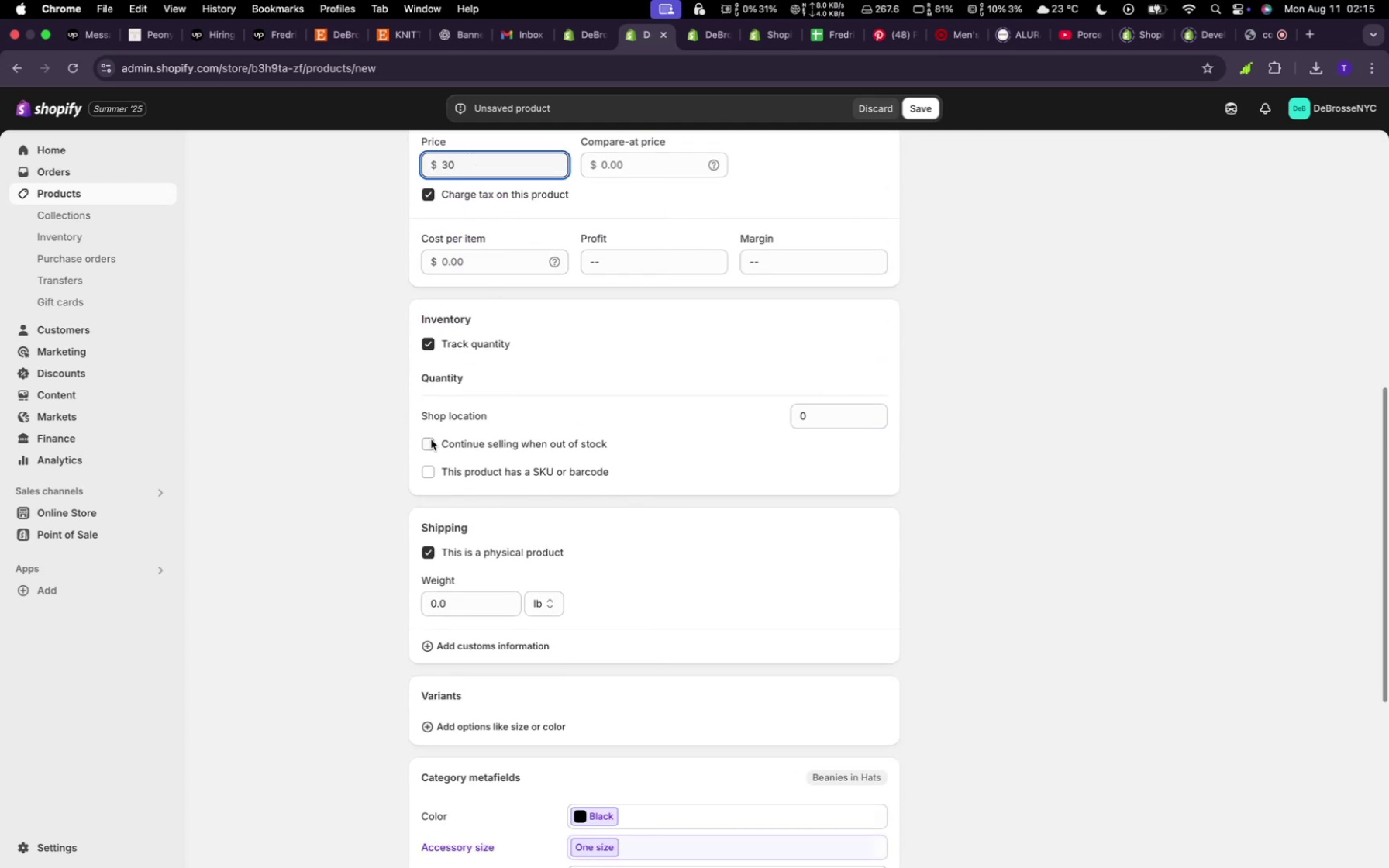 
left_click([431, 439])
 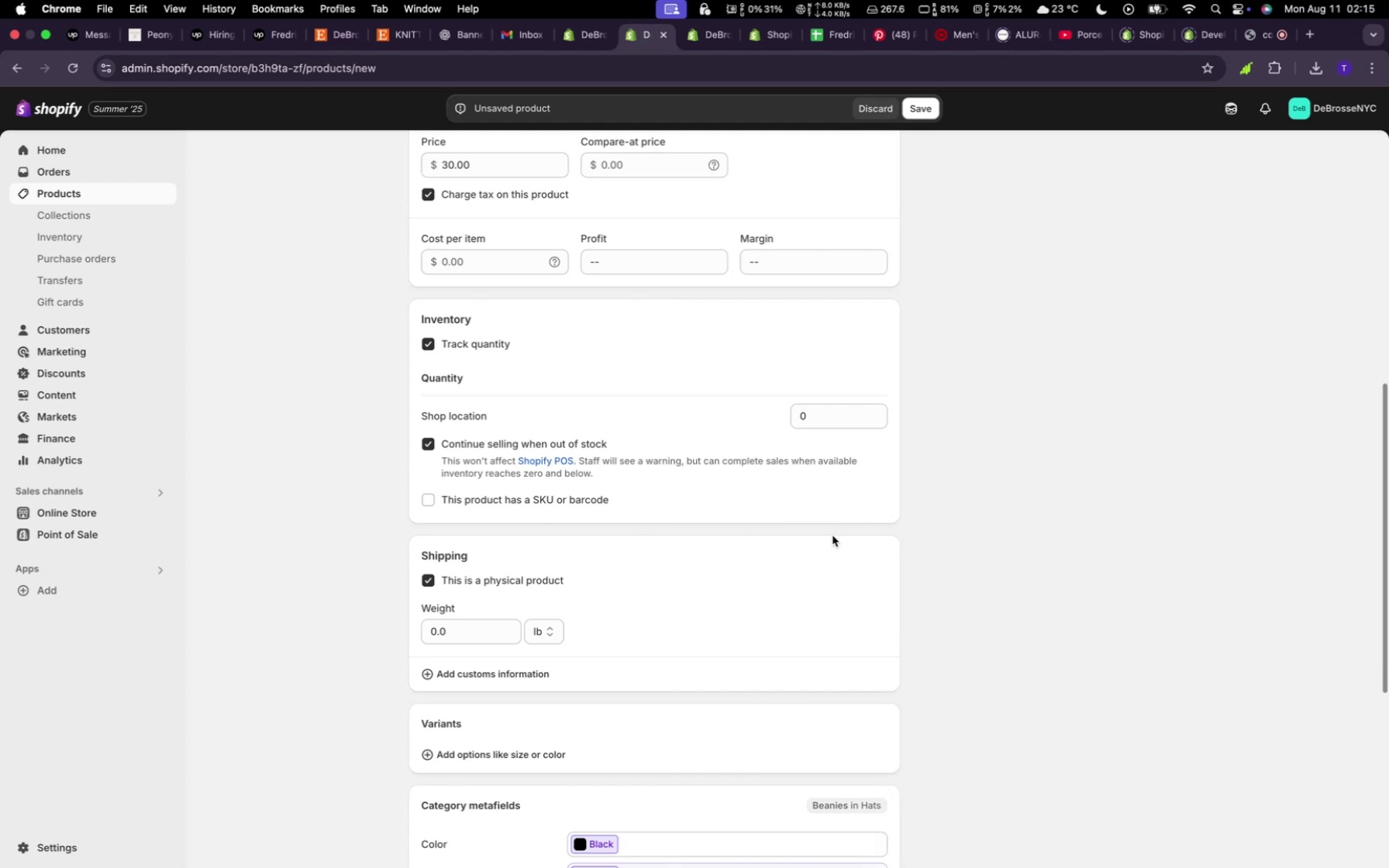 
scroll: coordinate [836, 535], scroll_direction: down, amount: 24.0
 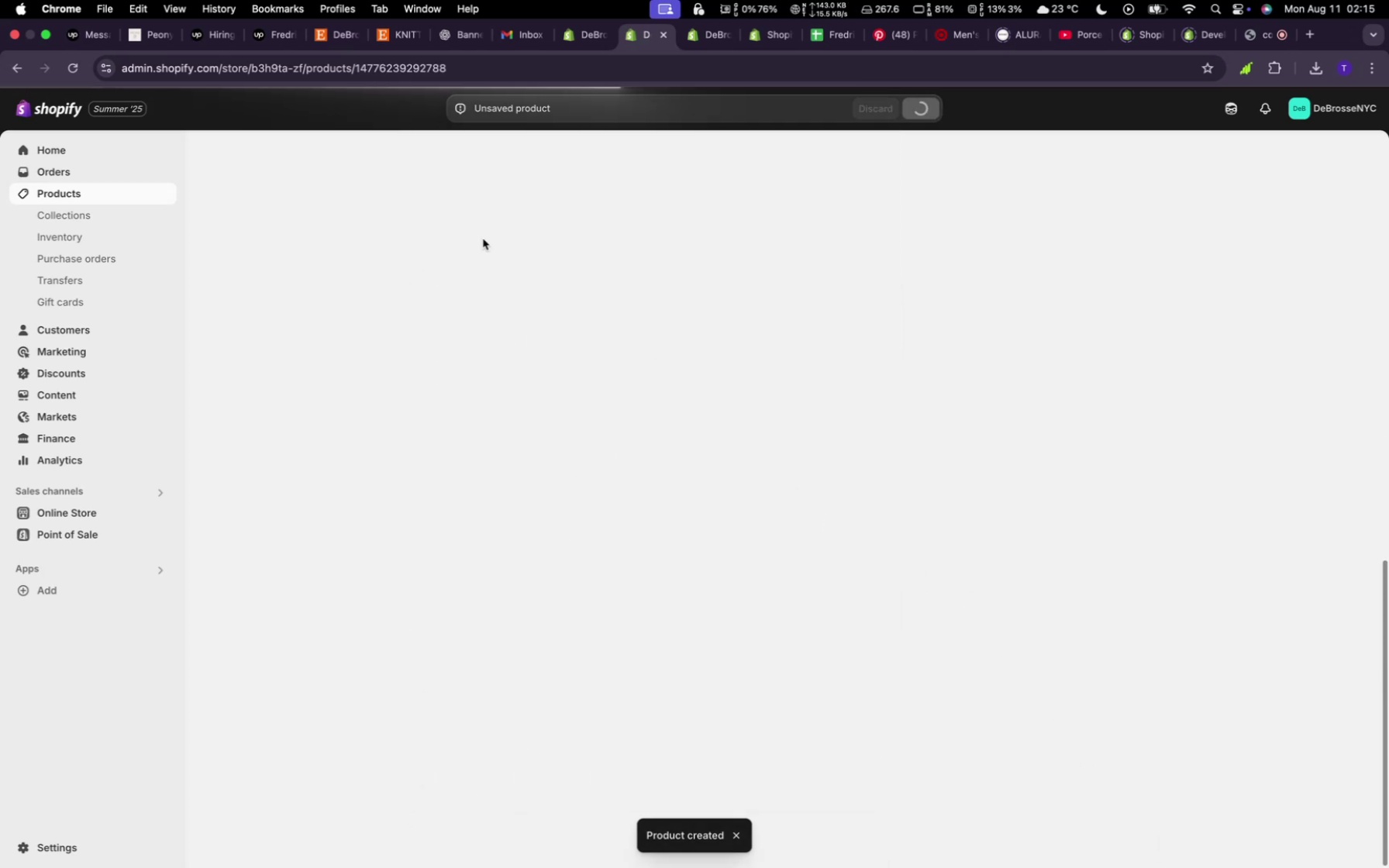 
wait(7.53)
 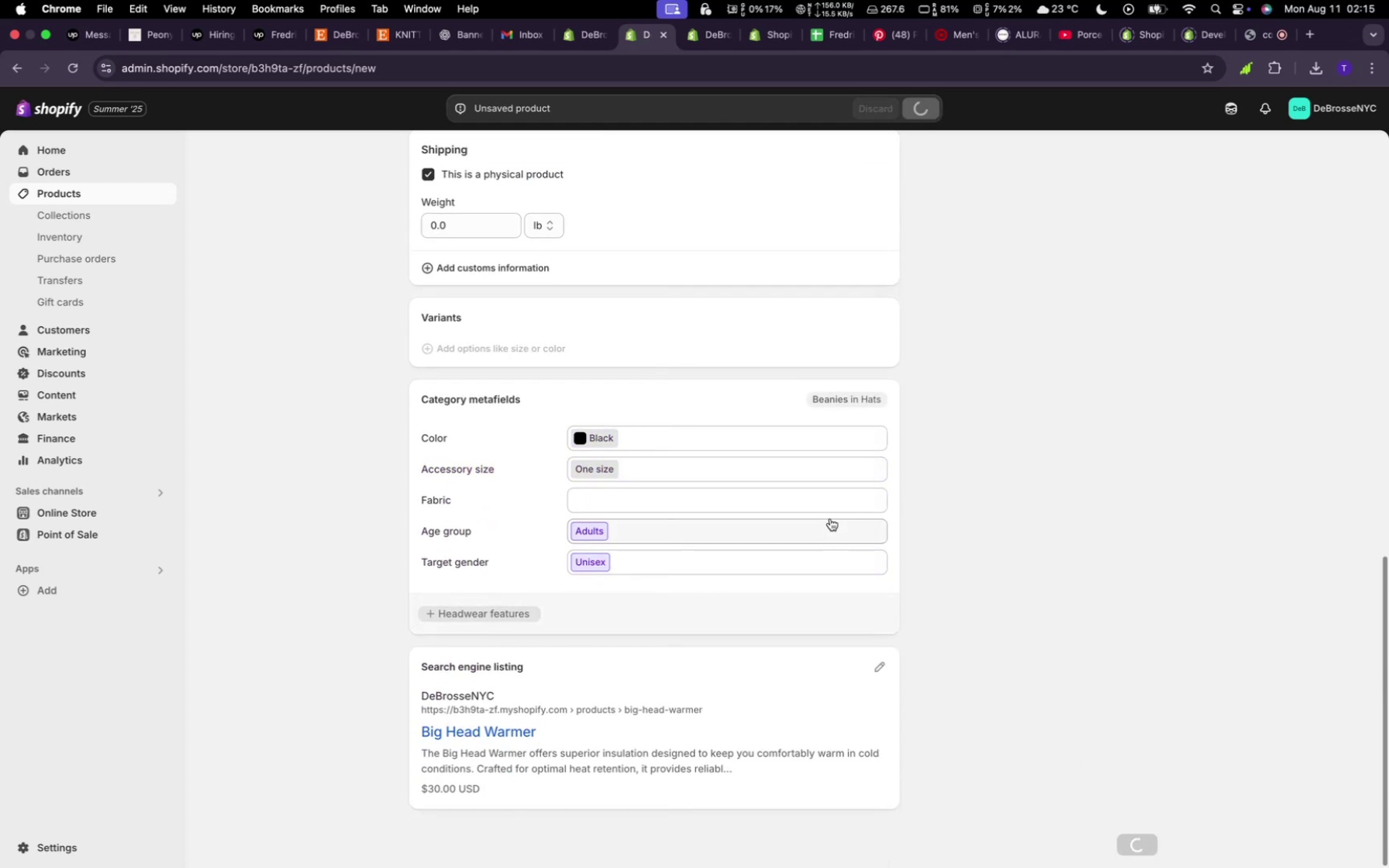 
left_click([427, 163])
 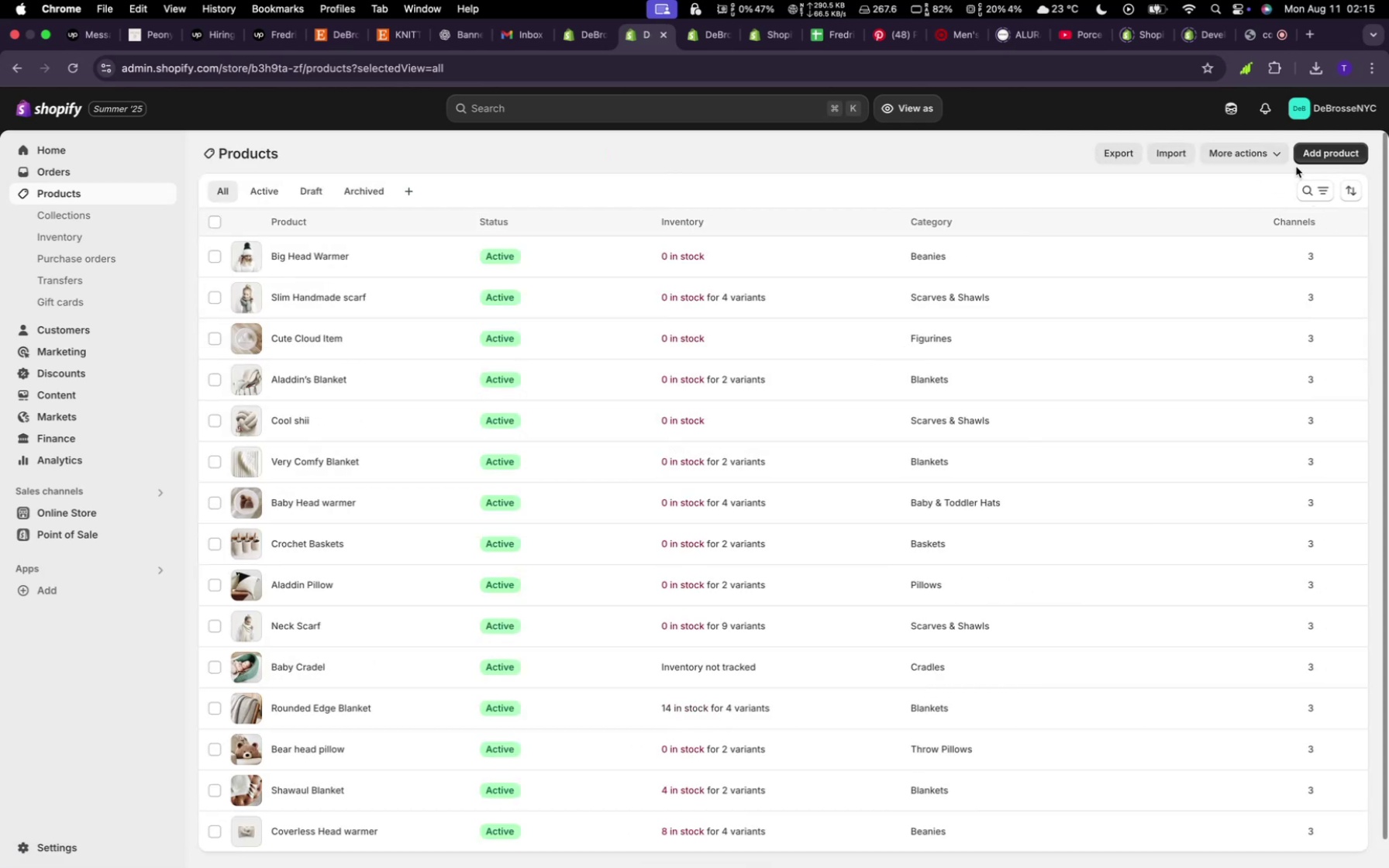 
left_click([1305, 156])
 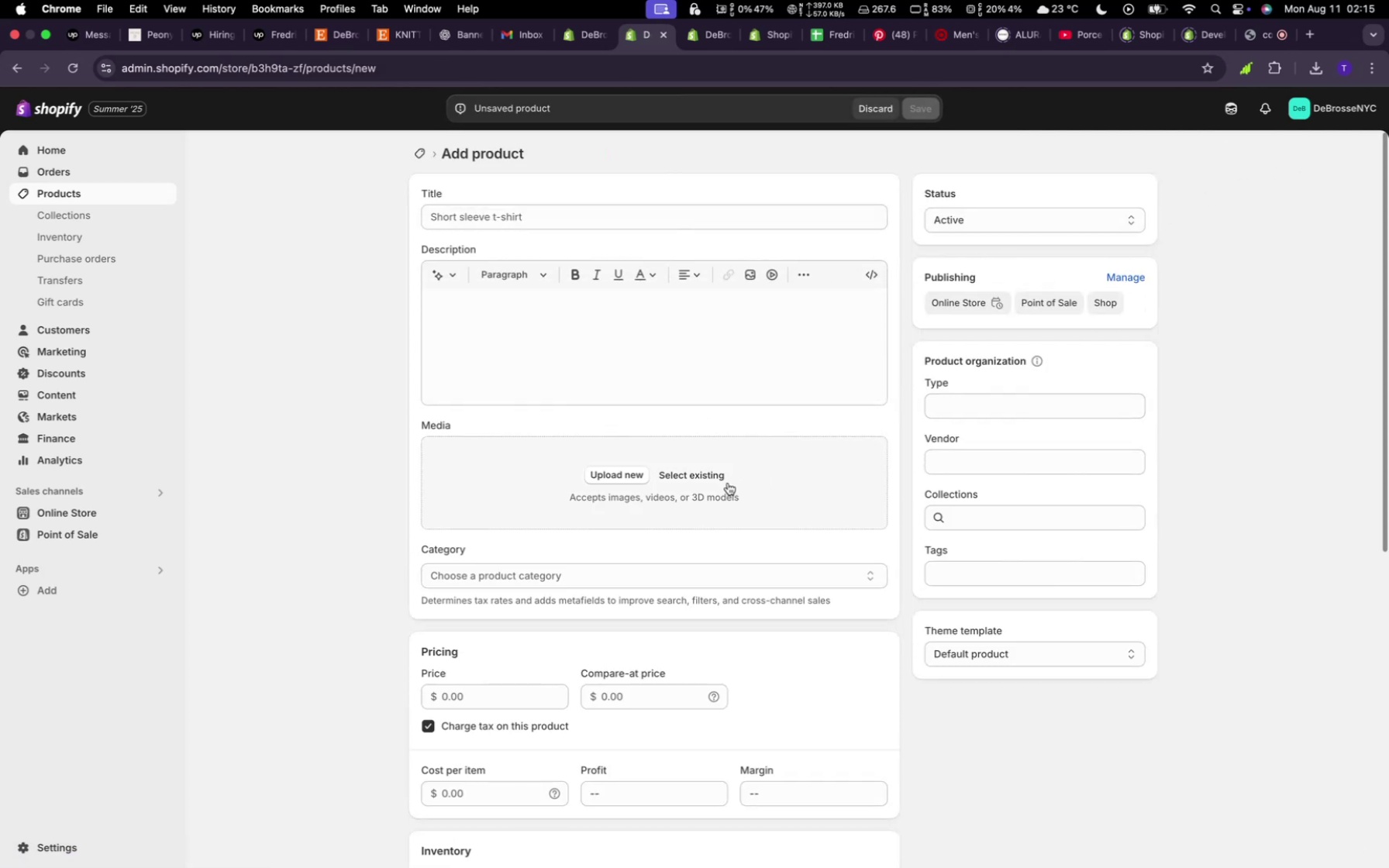 
mouse_move([715, 505])
 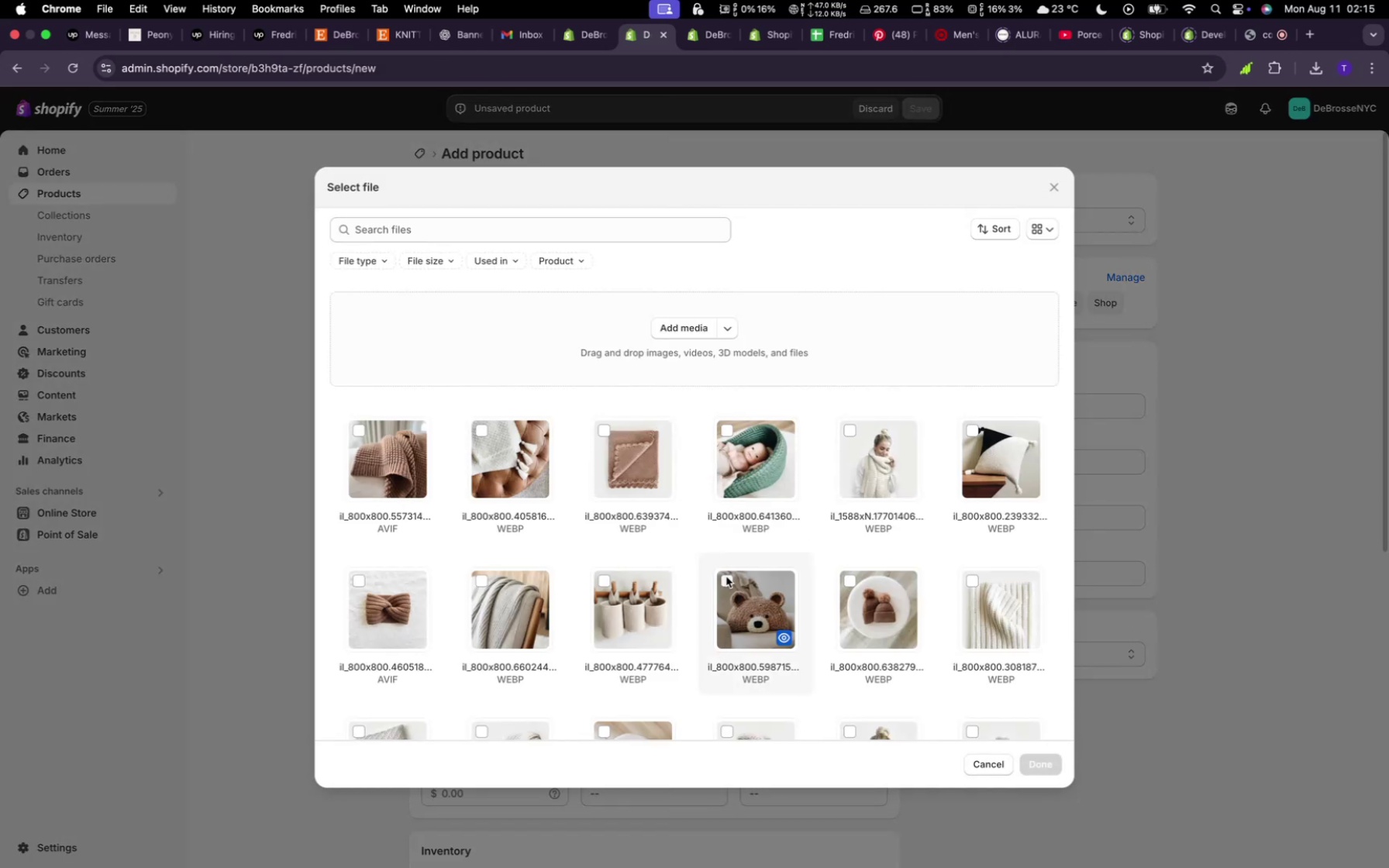 
scroll: coordinate [726, 576], scroll_direction: down, amount: 29.0
 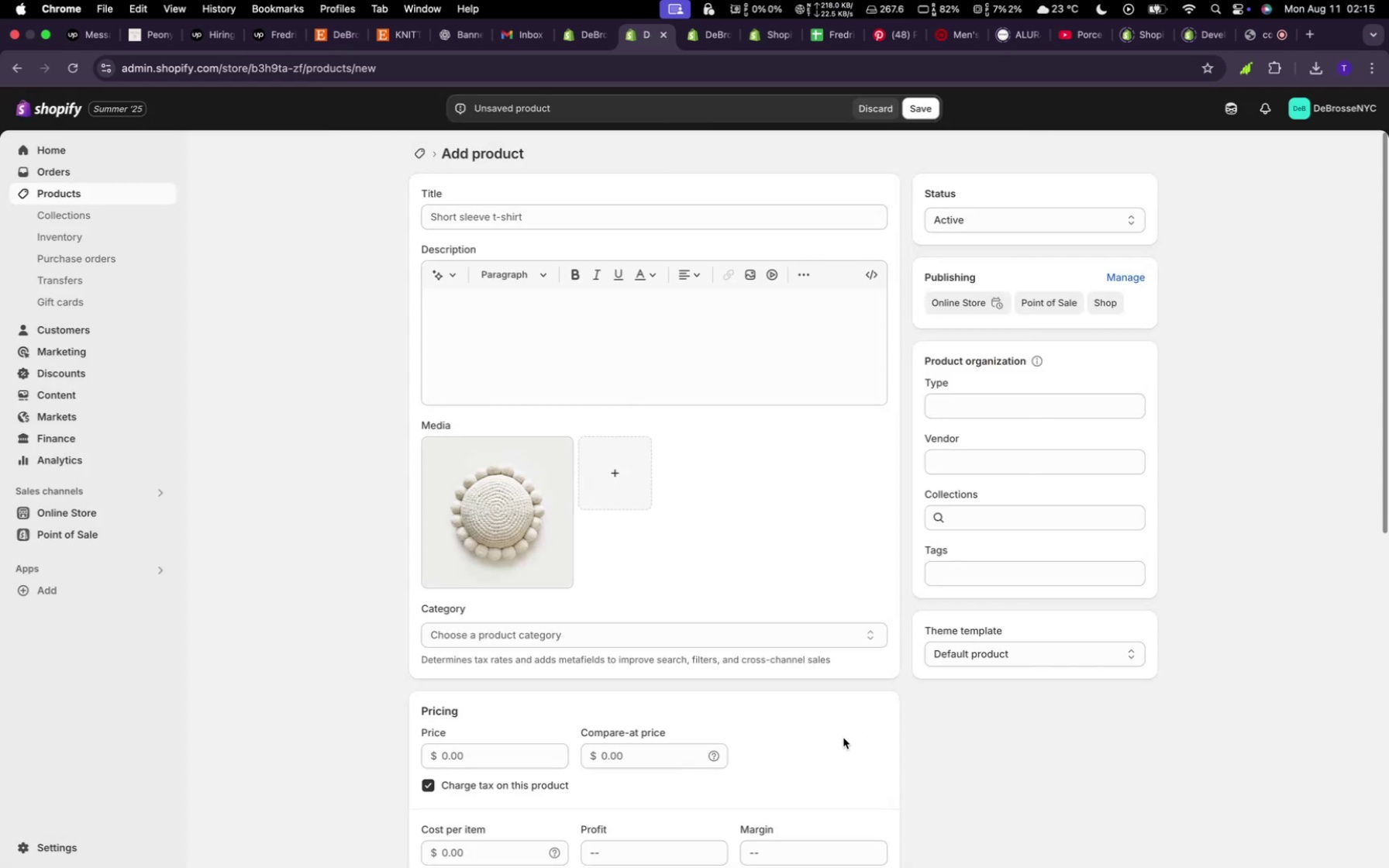 
wait(12.35)
 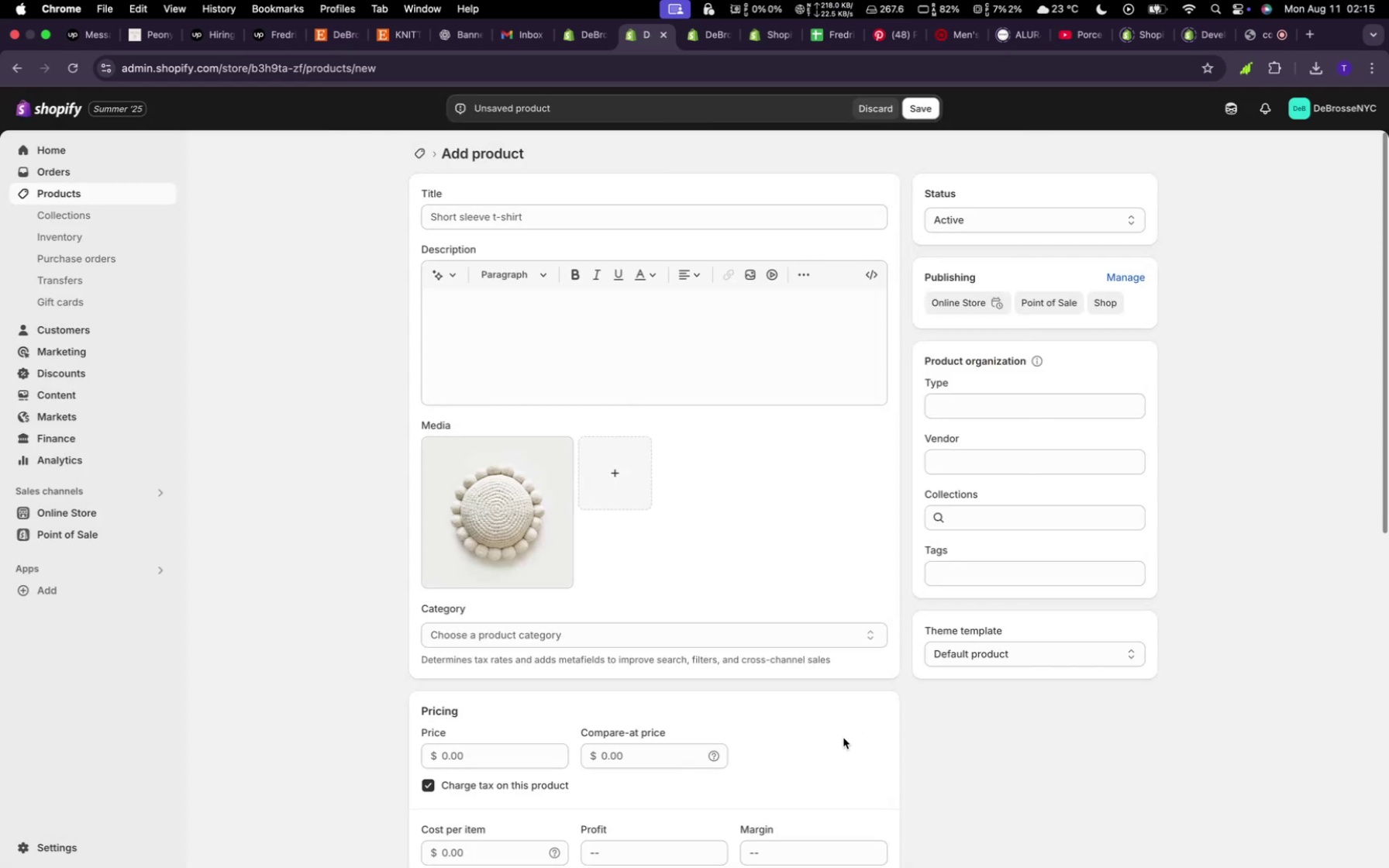 
left_click([513, 221])
 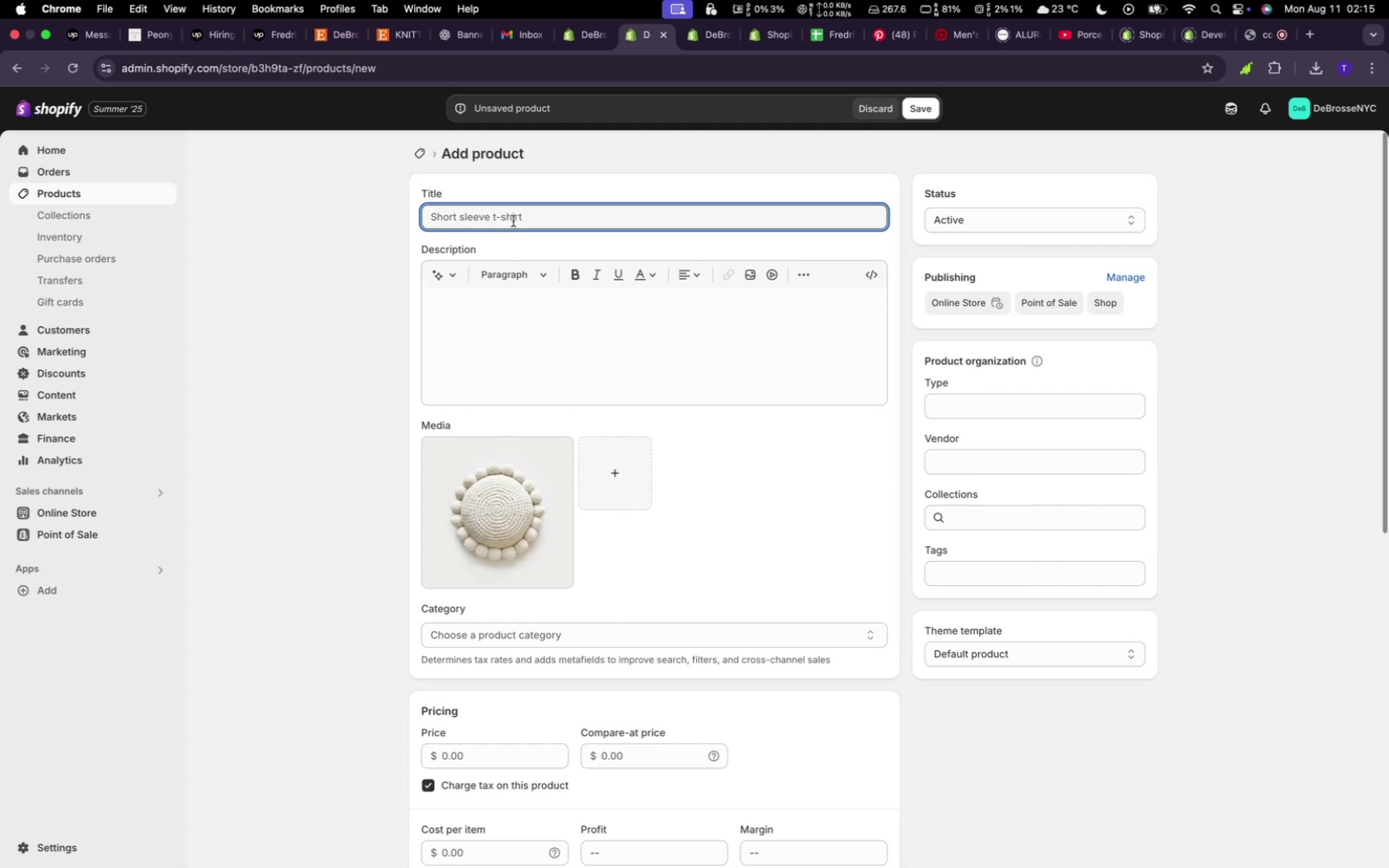 
wait(14.76)
 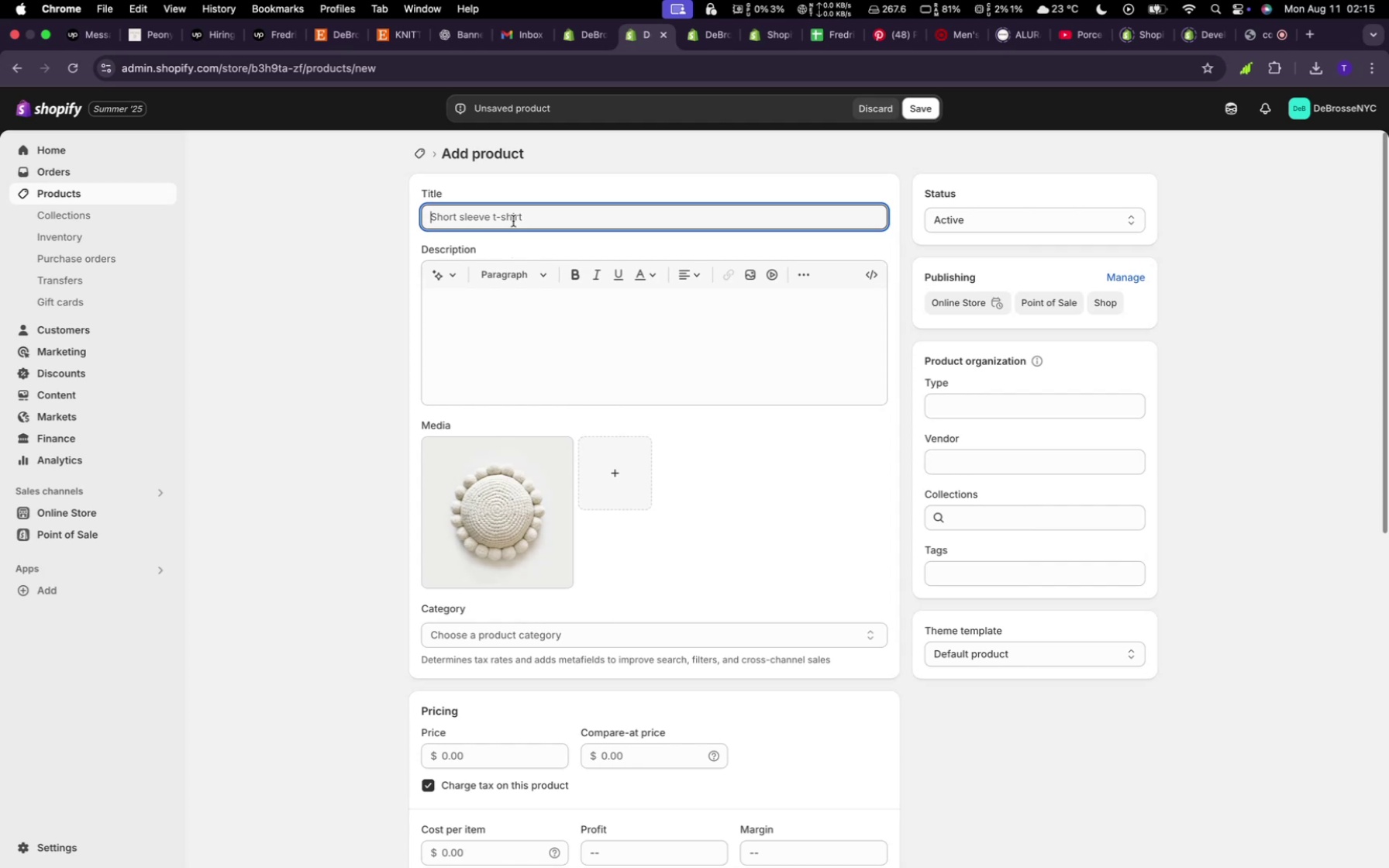 
type(Cur)
key(Backspace)
type(te)
 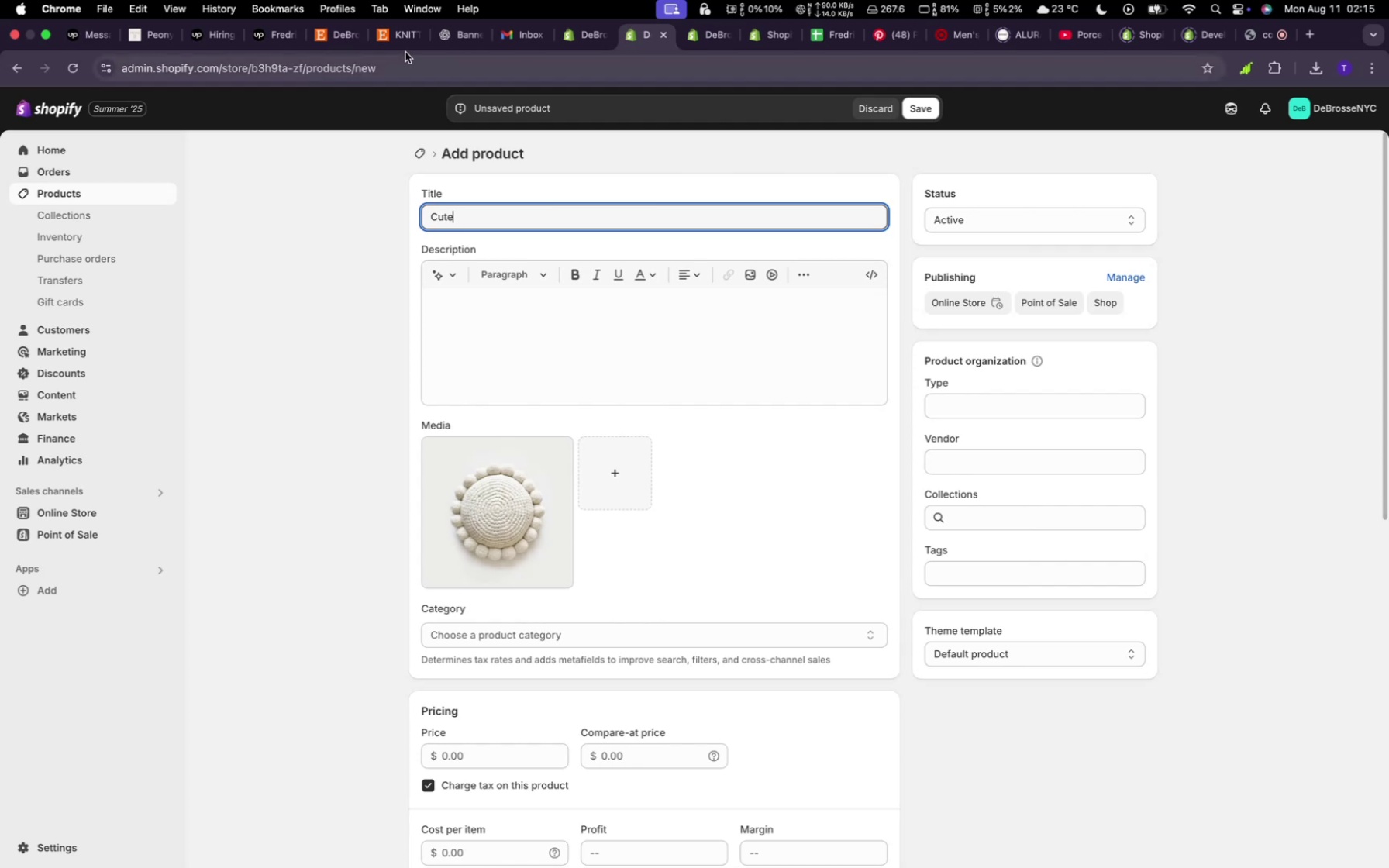 
mouse_move([380, 88])
 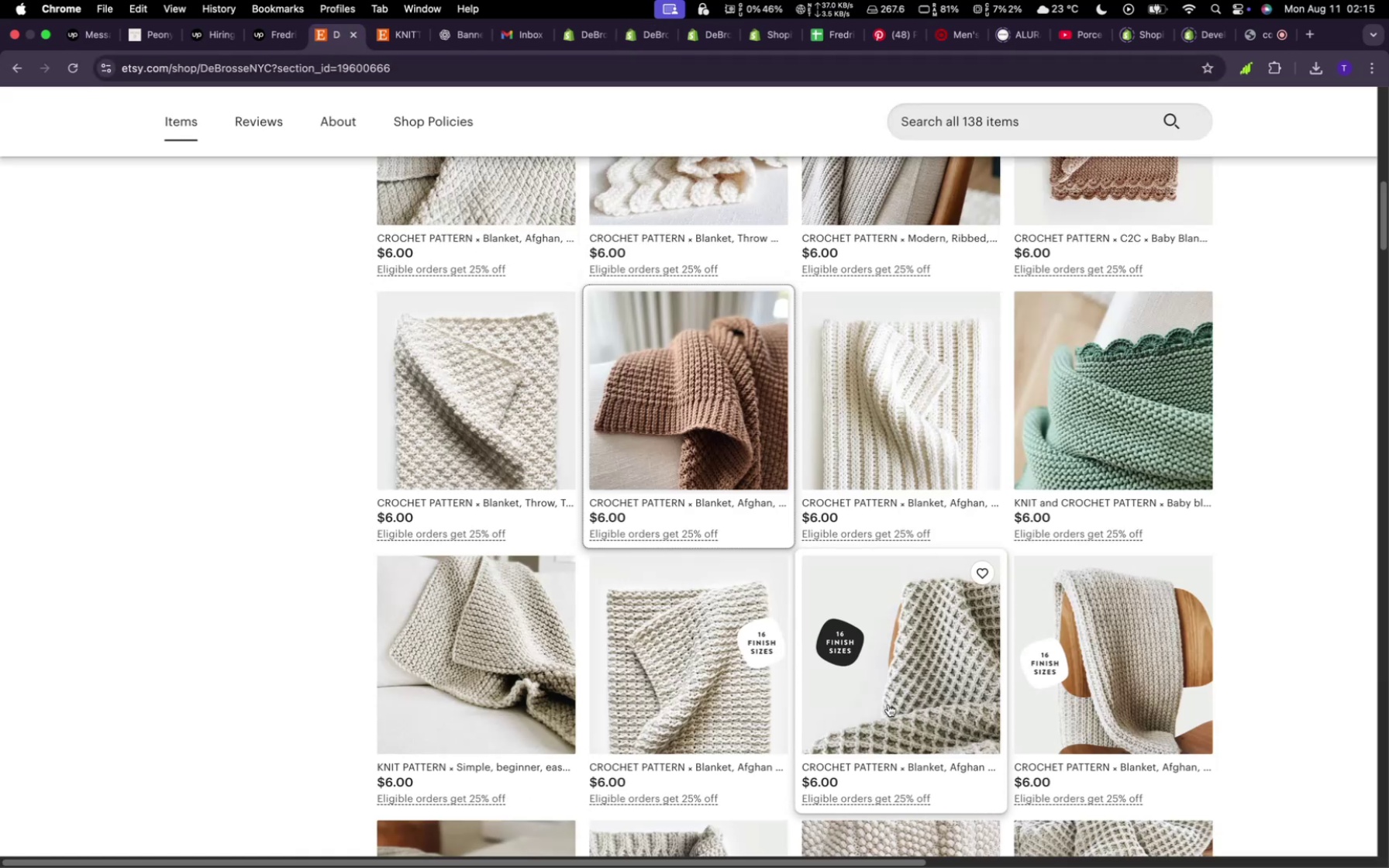 
scroll: coordinate [897, 691], scroll_direction: down, amount: 24.0
 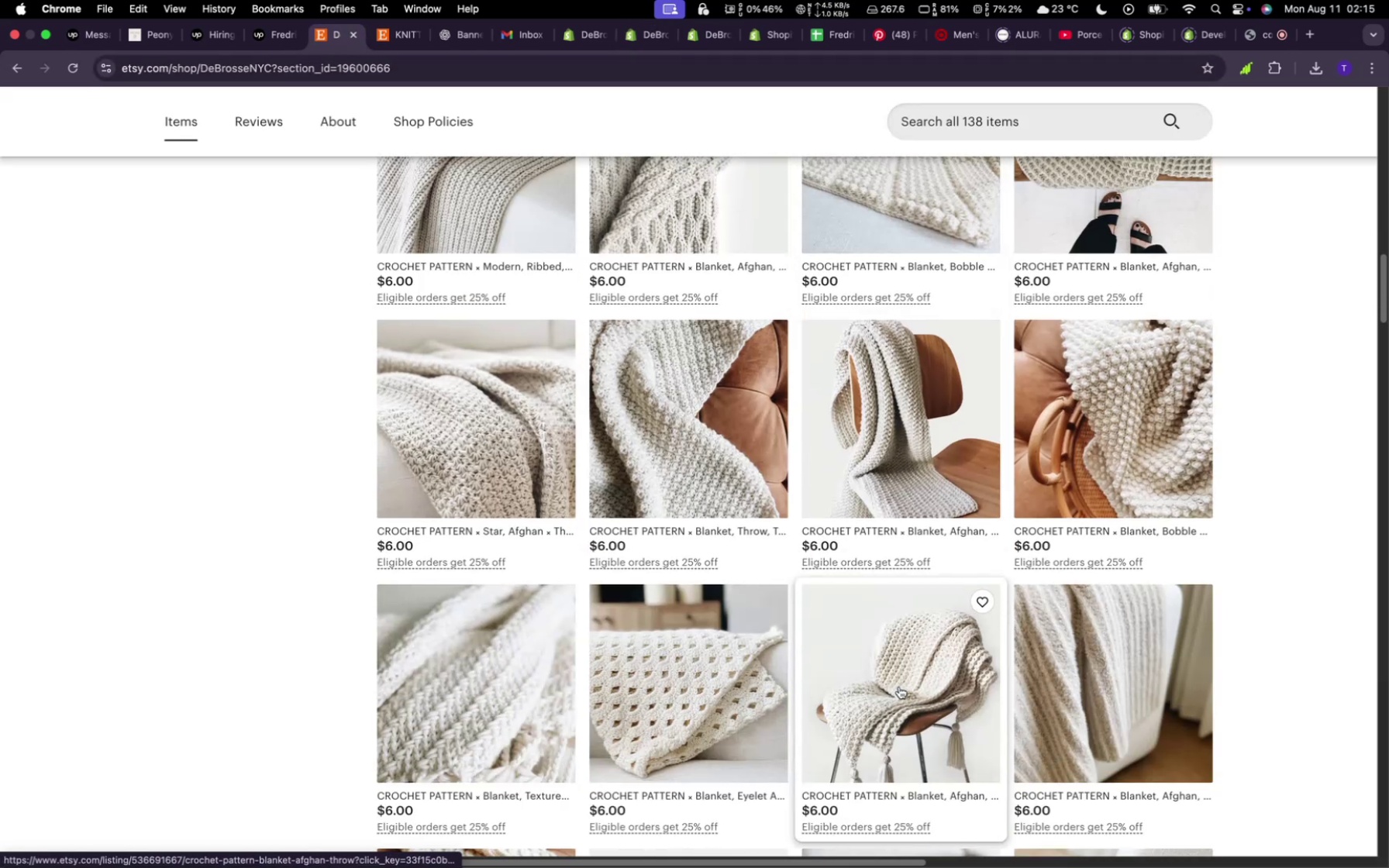 
scroll: coordinate [905, 680], scroll_direction: up, amount: 45.0
 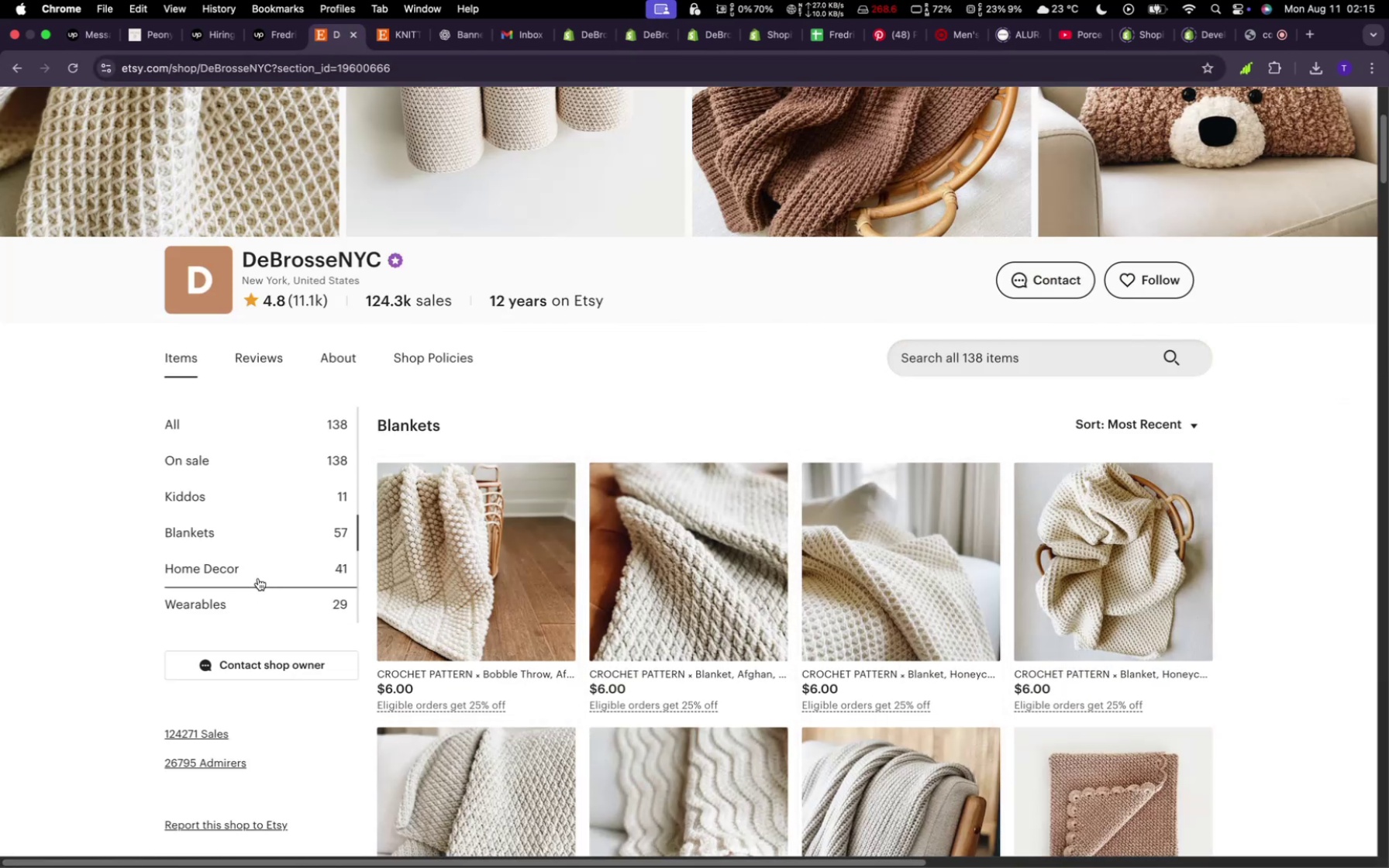 
left_click([253, 554])
 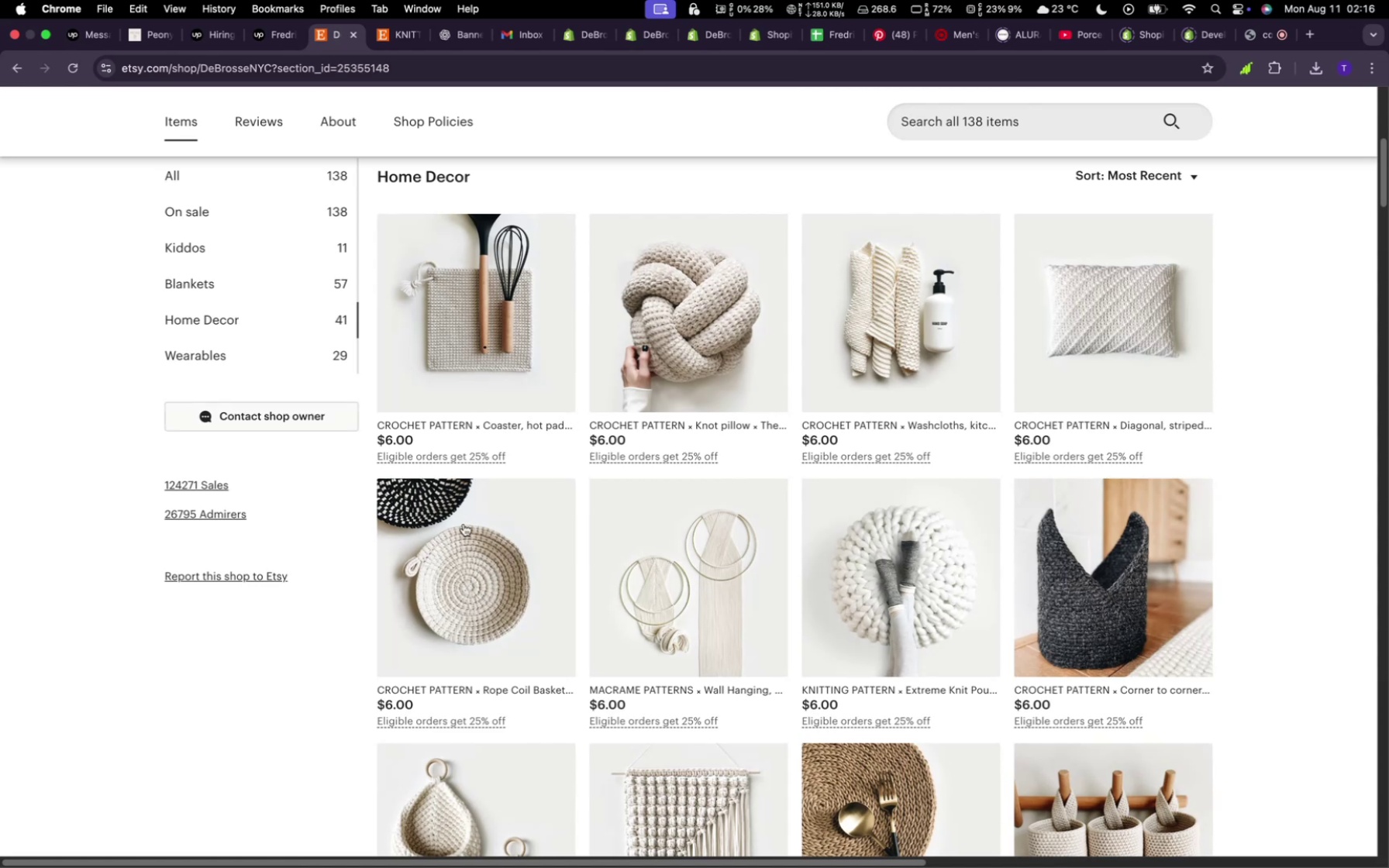 
scroll: coordinate [901, 707], scroll_direction: down, amount: 65.0
 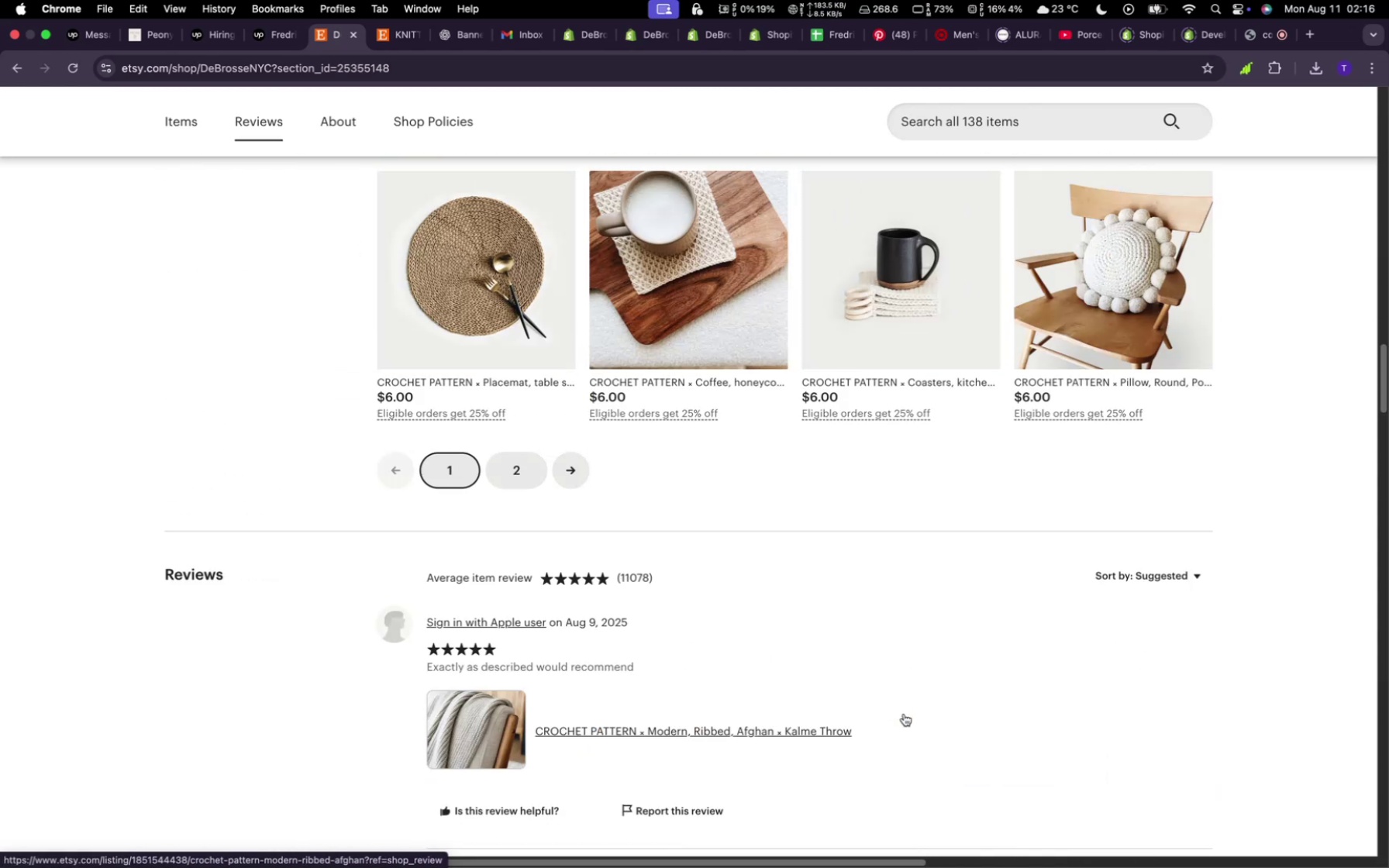 
scroll: coordinate [944, 796], scroll_direction: up, amount: 8.0
 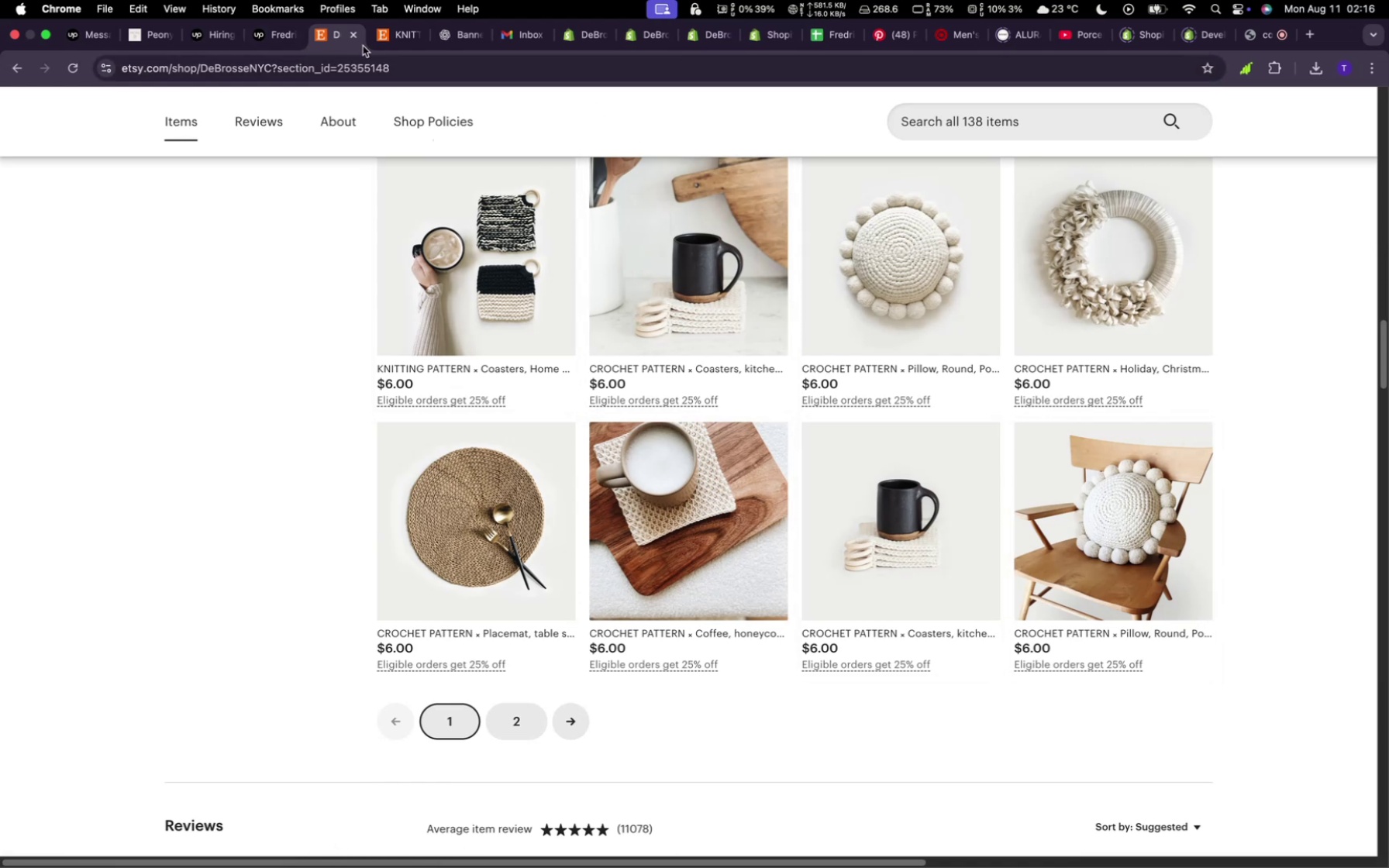 
wait(5.97)
 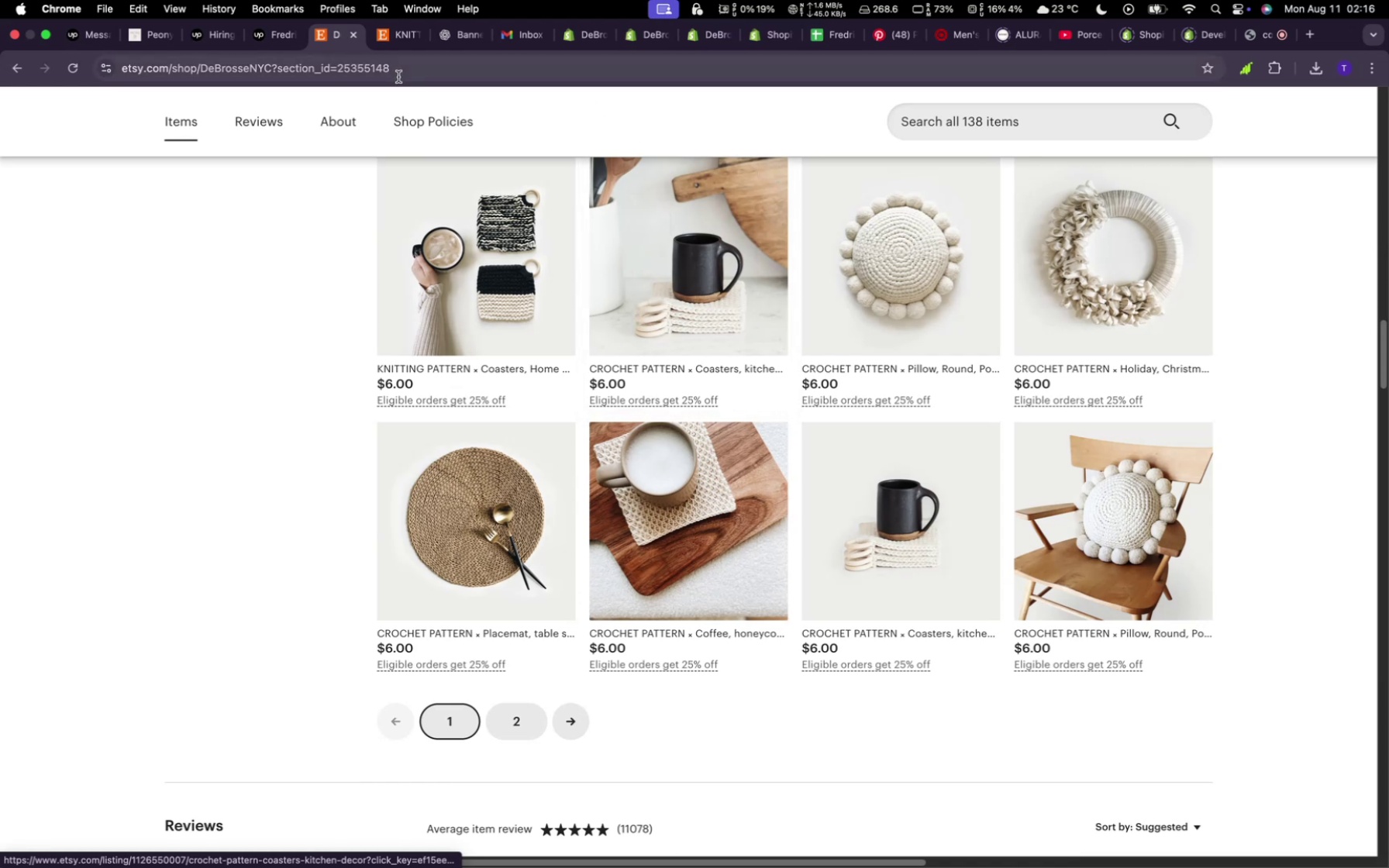 
left_click([642, 36])
 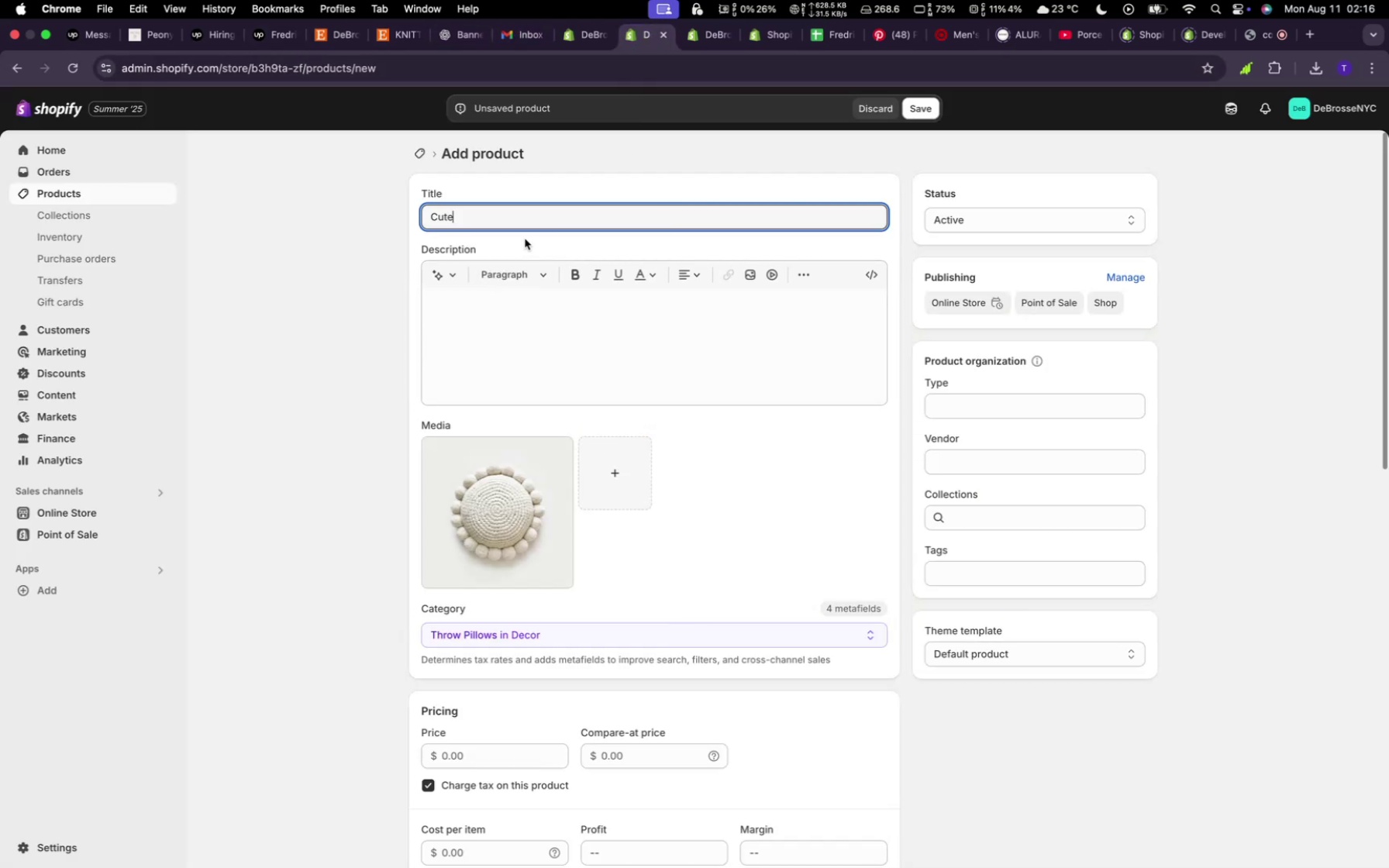 
type( CrocPattern pillow)
 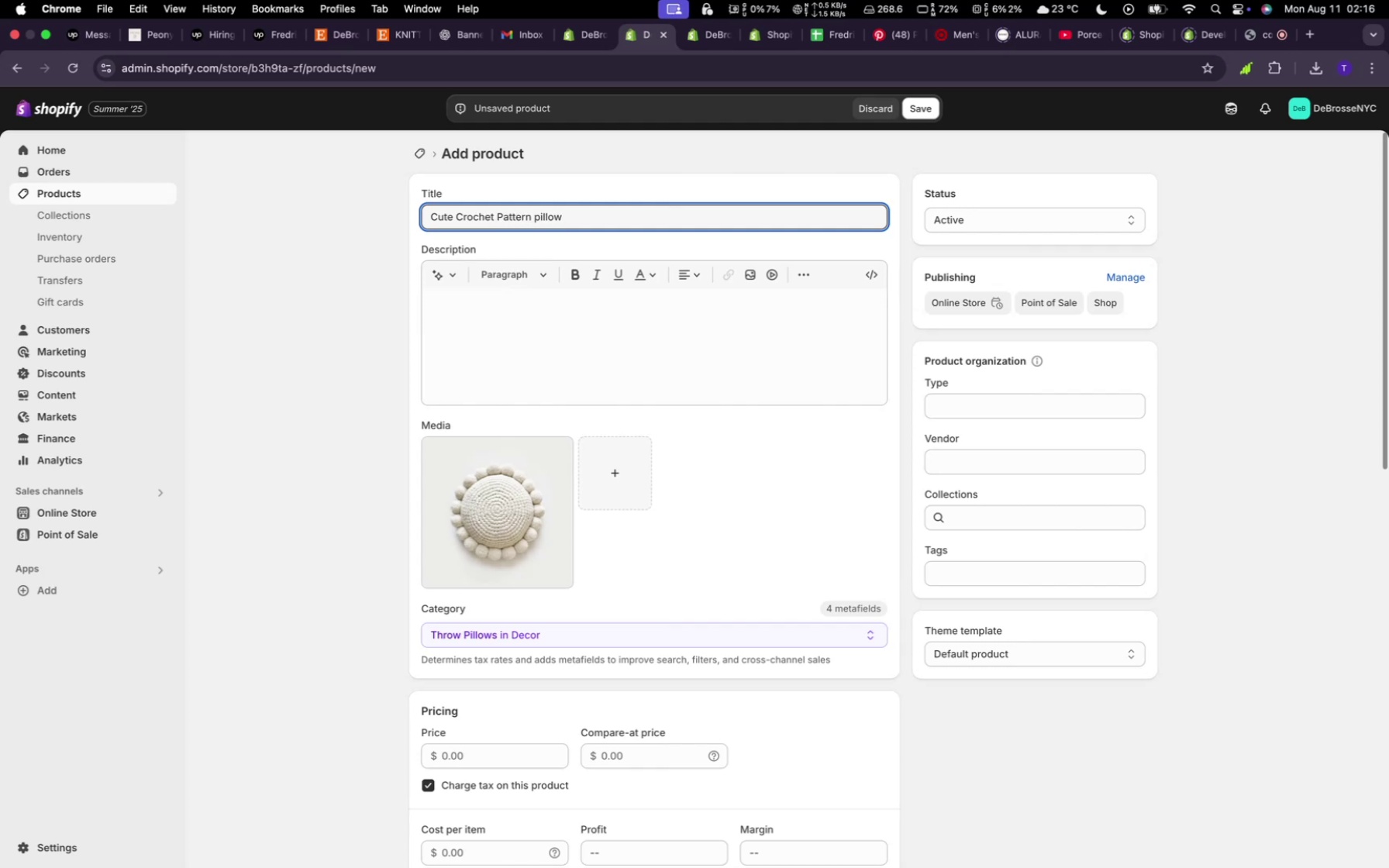 
left_click([443, 275])
 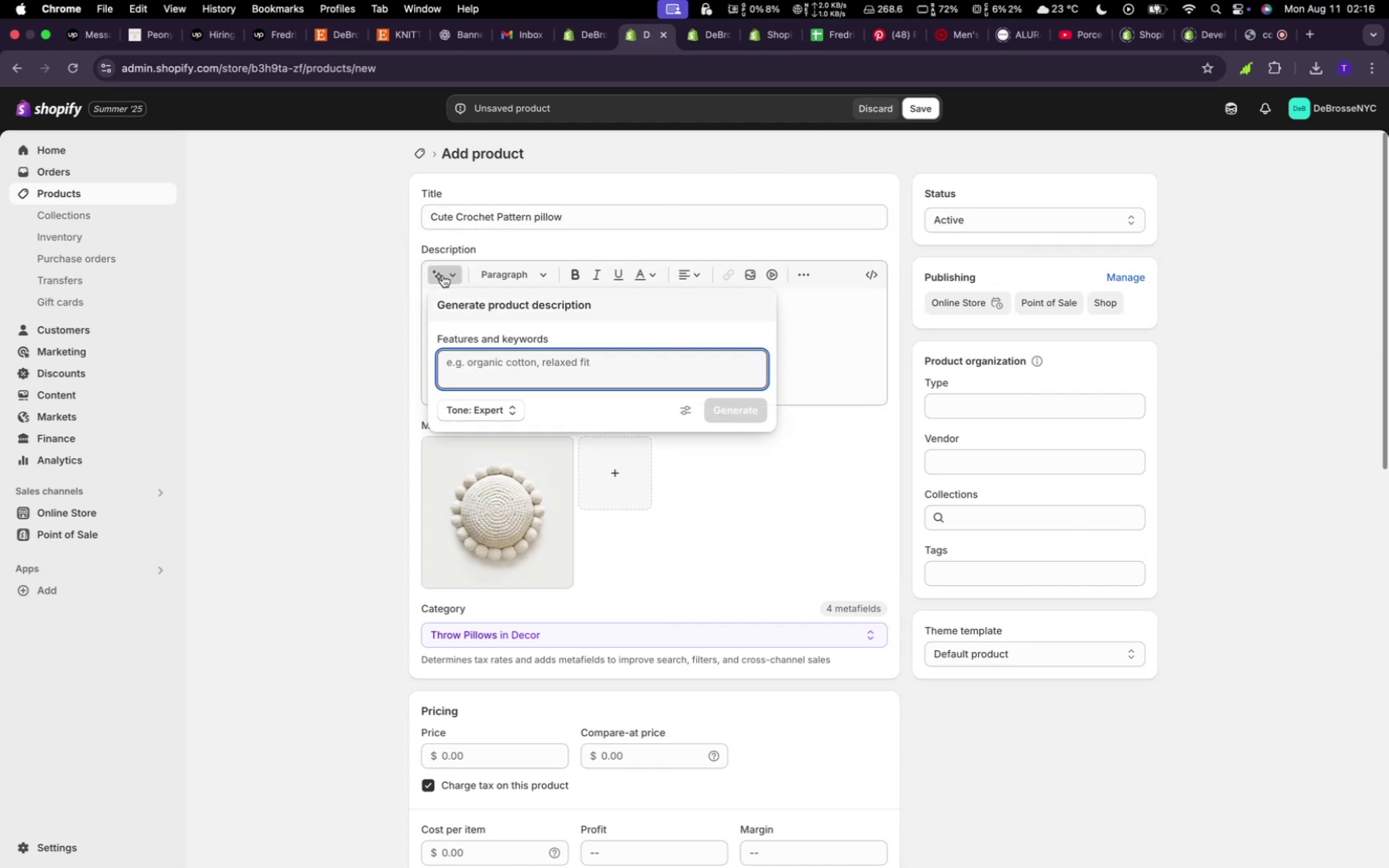 
type(Random)
 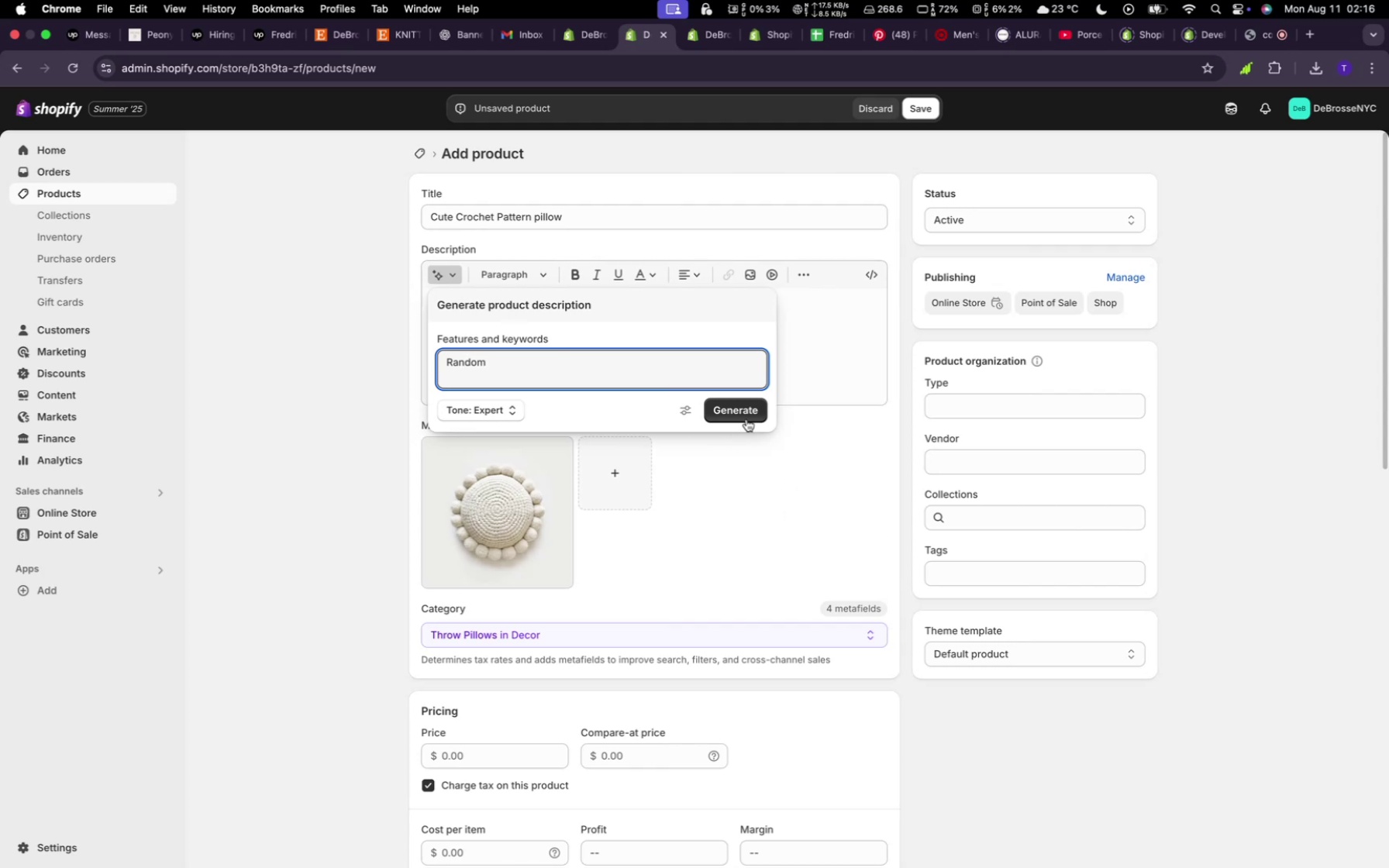 
left_click([749, 415])
 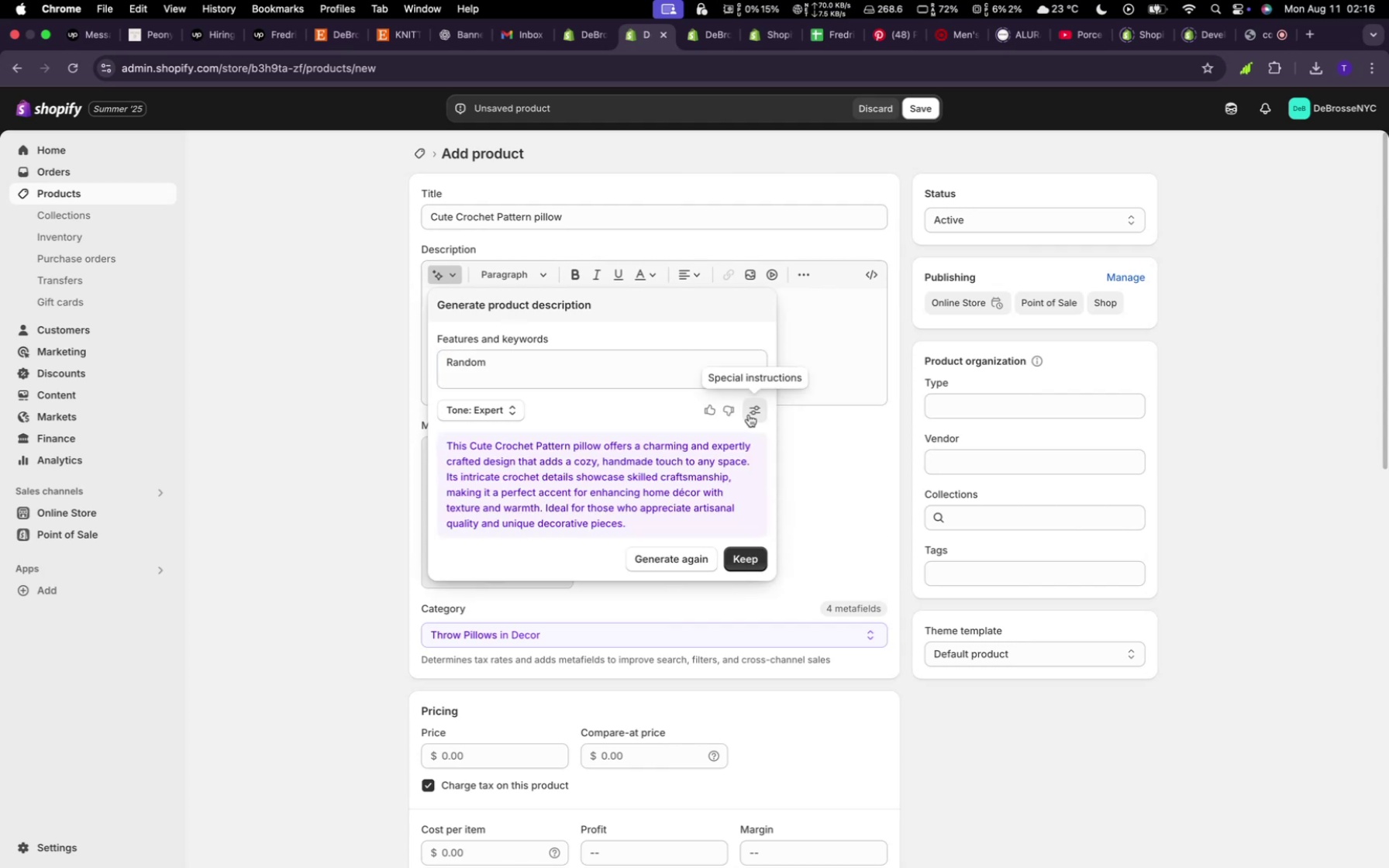 
wait(10.53)
 